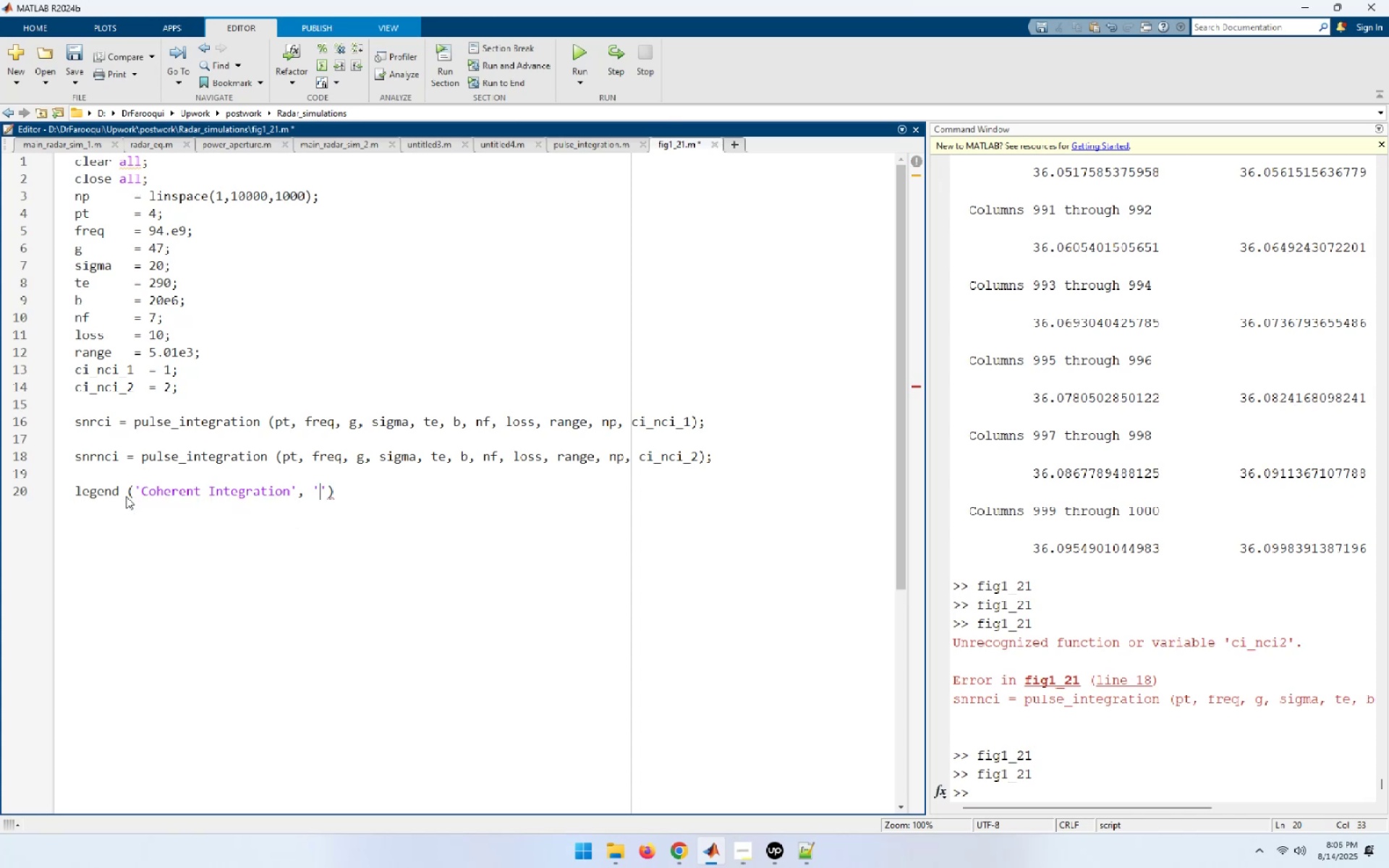 
key(Space)
 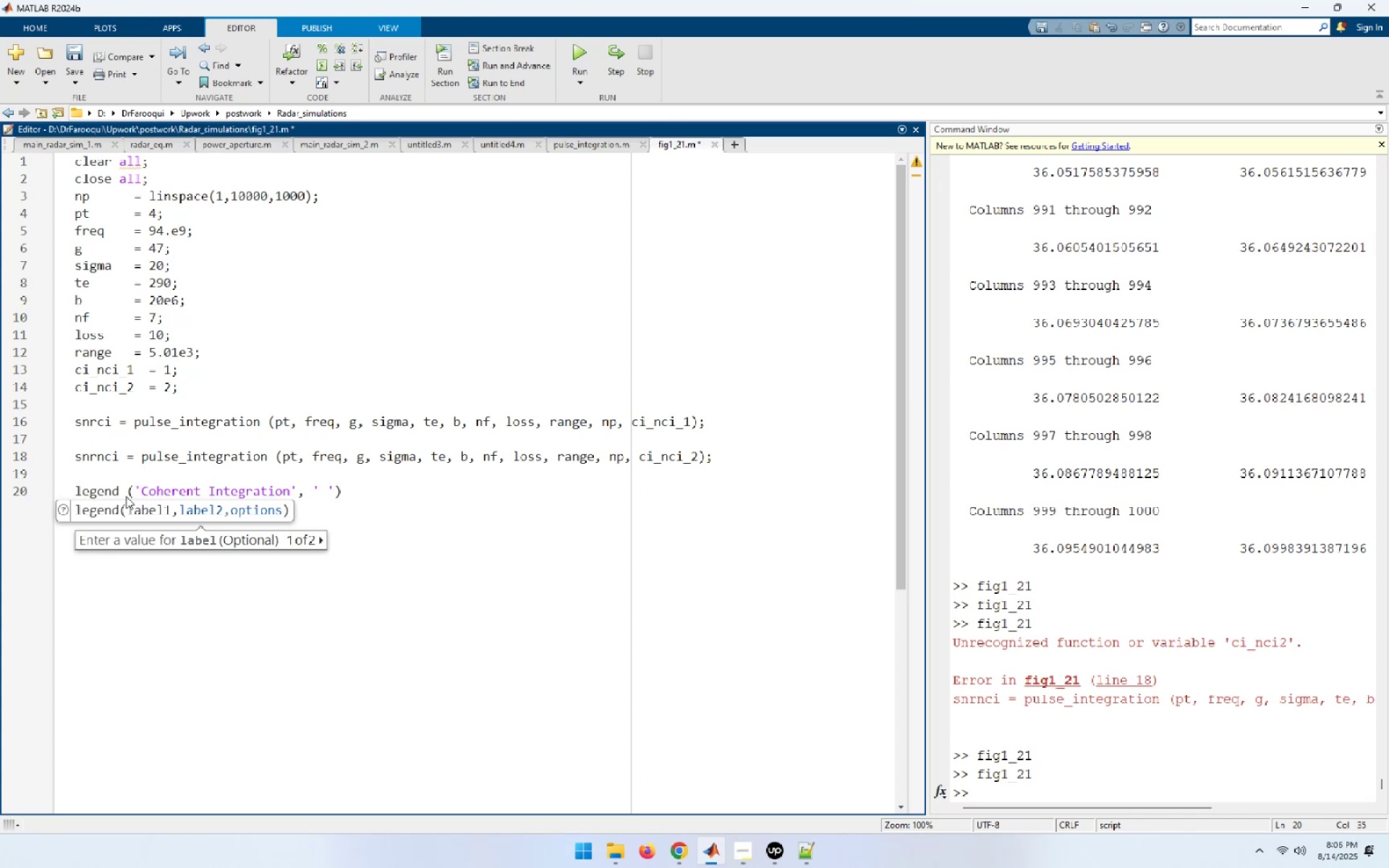 
key(Control+ArrowLeft)
 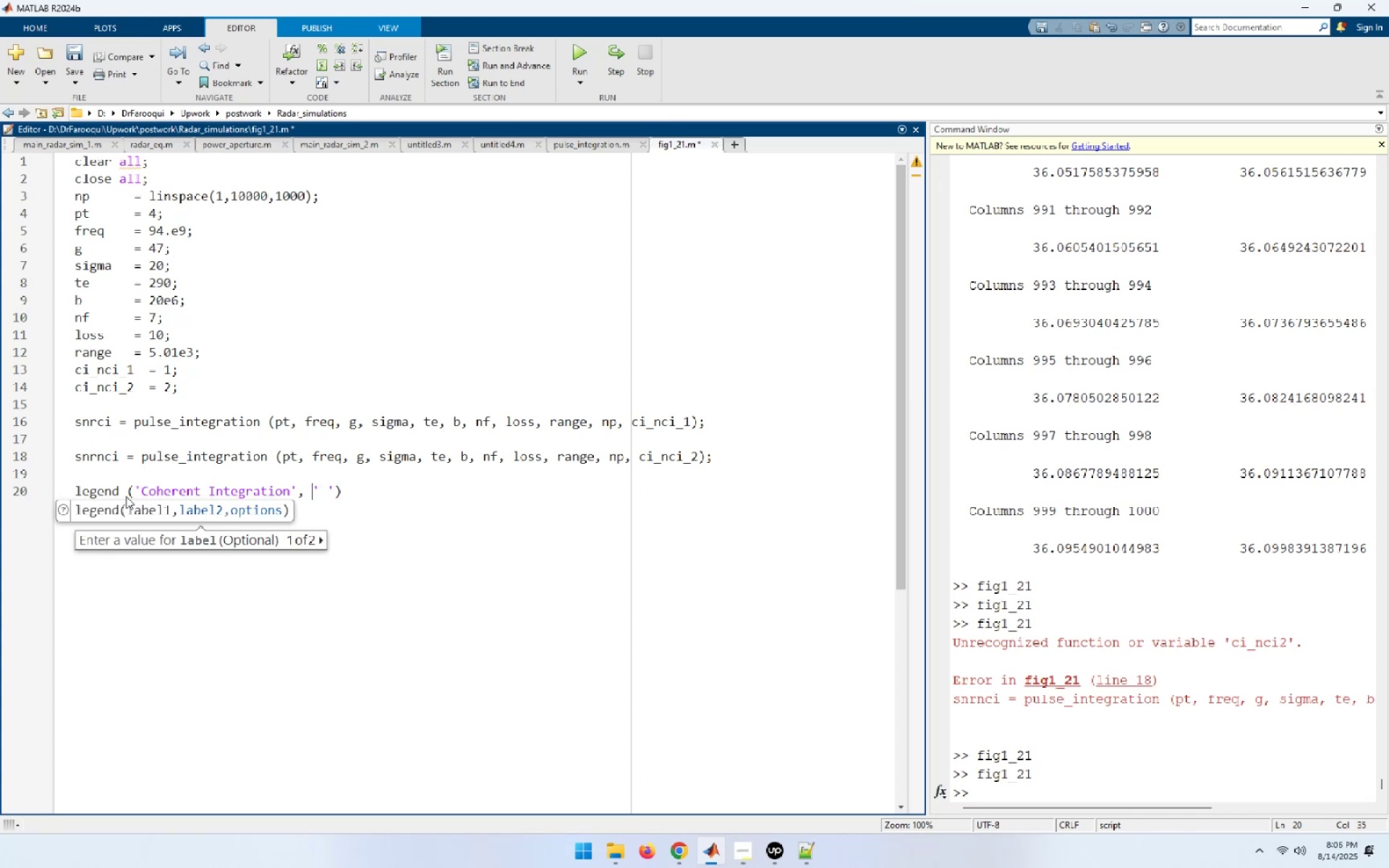 
key(Control+ArrowLeft)
 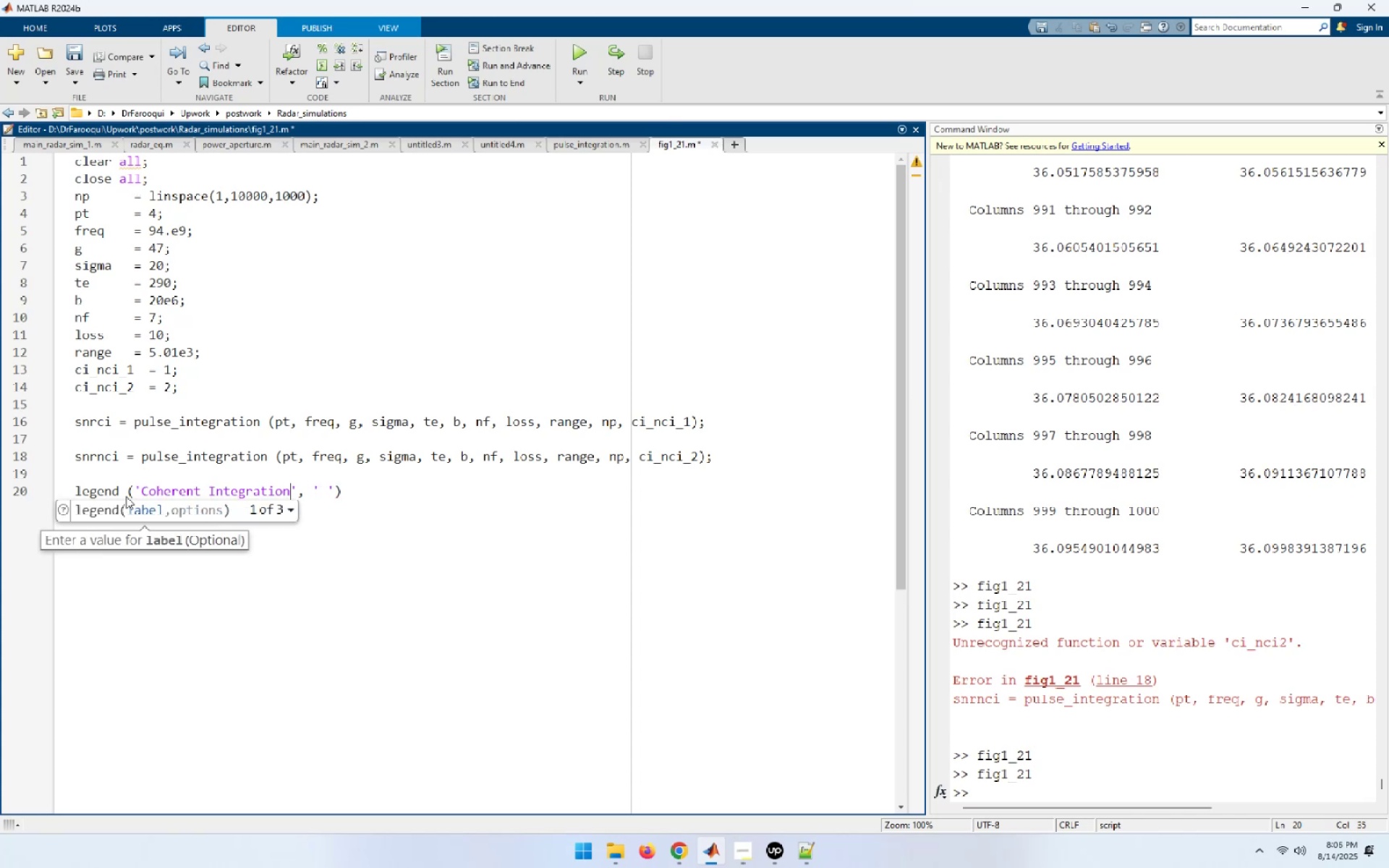 
key(Control+ArrowLeft)
 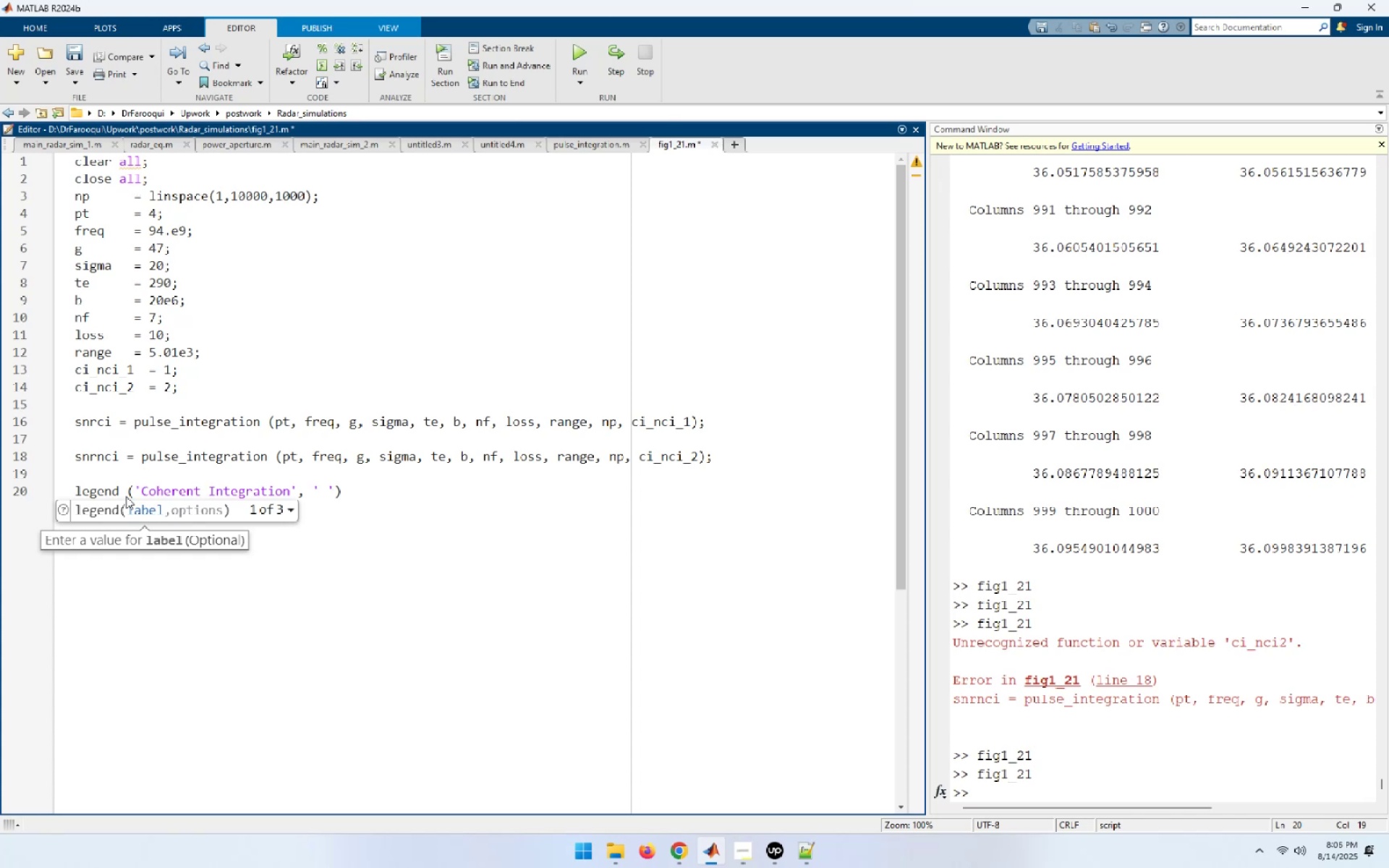 
wait(9.78)
 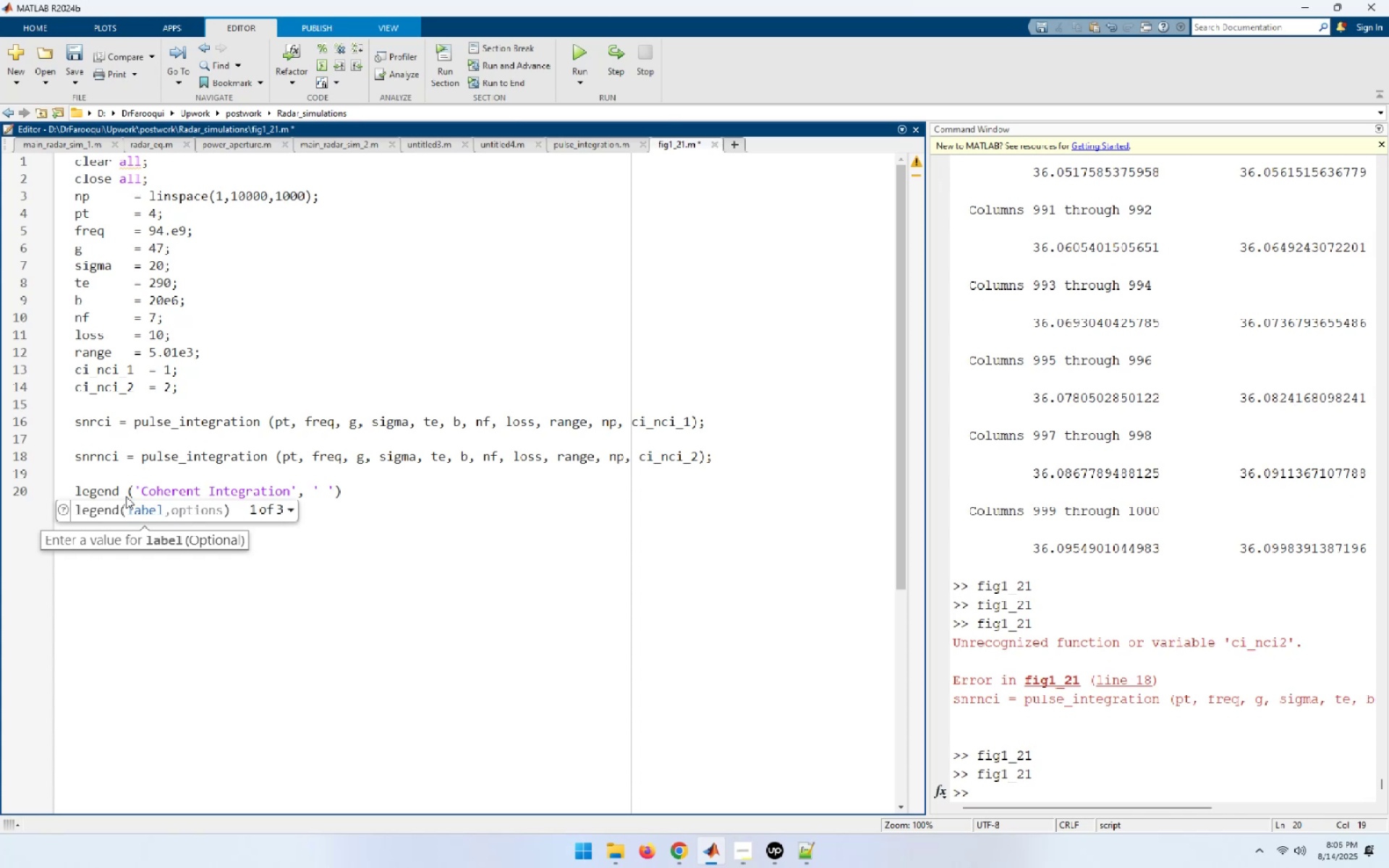 
key(End)
 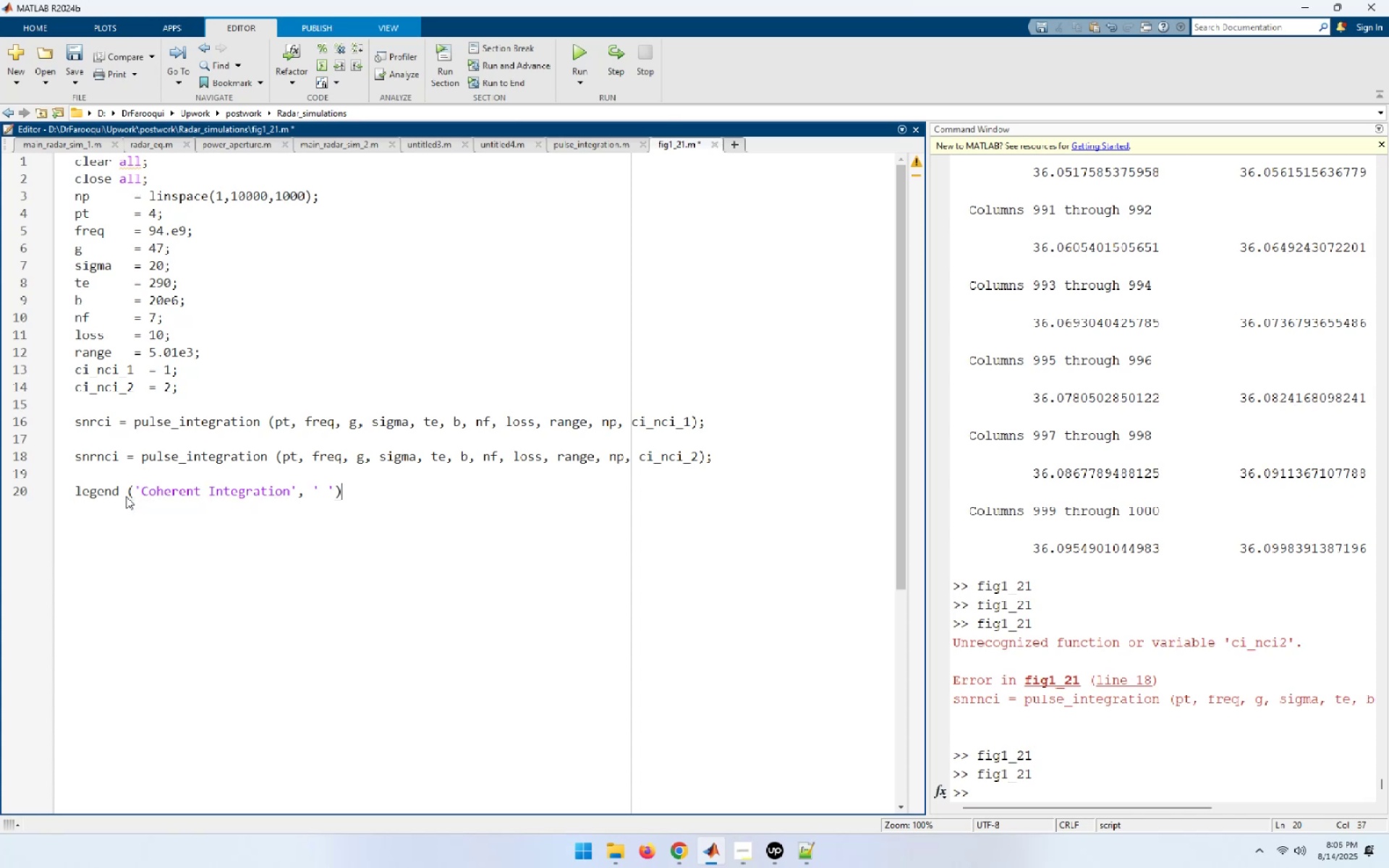 
key(ArrowLeft)
 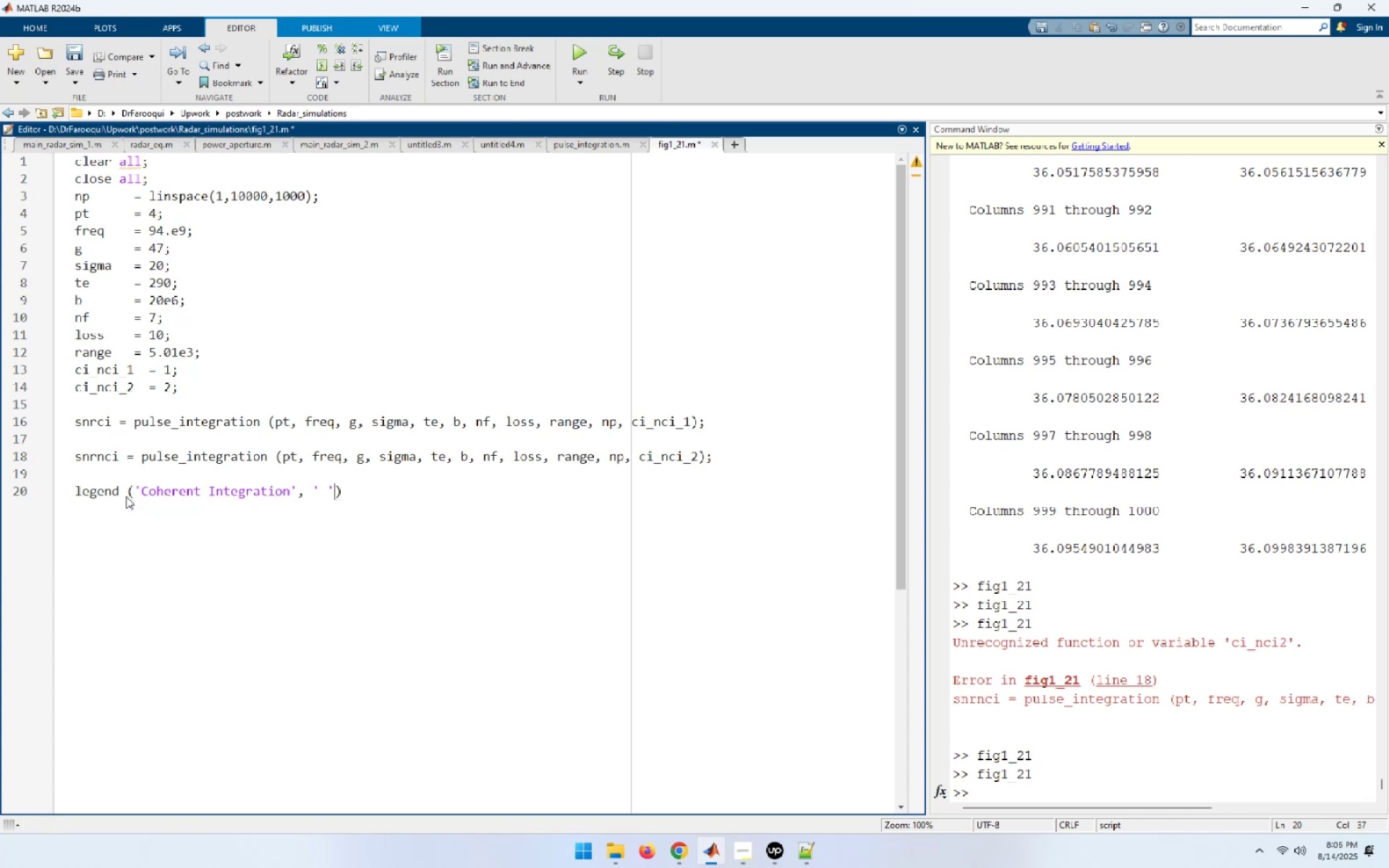 
key(ArrowLeft)
 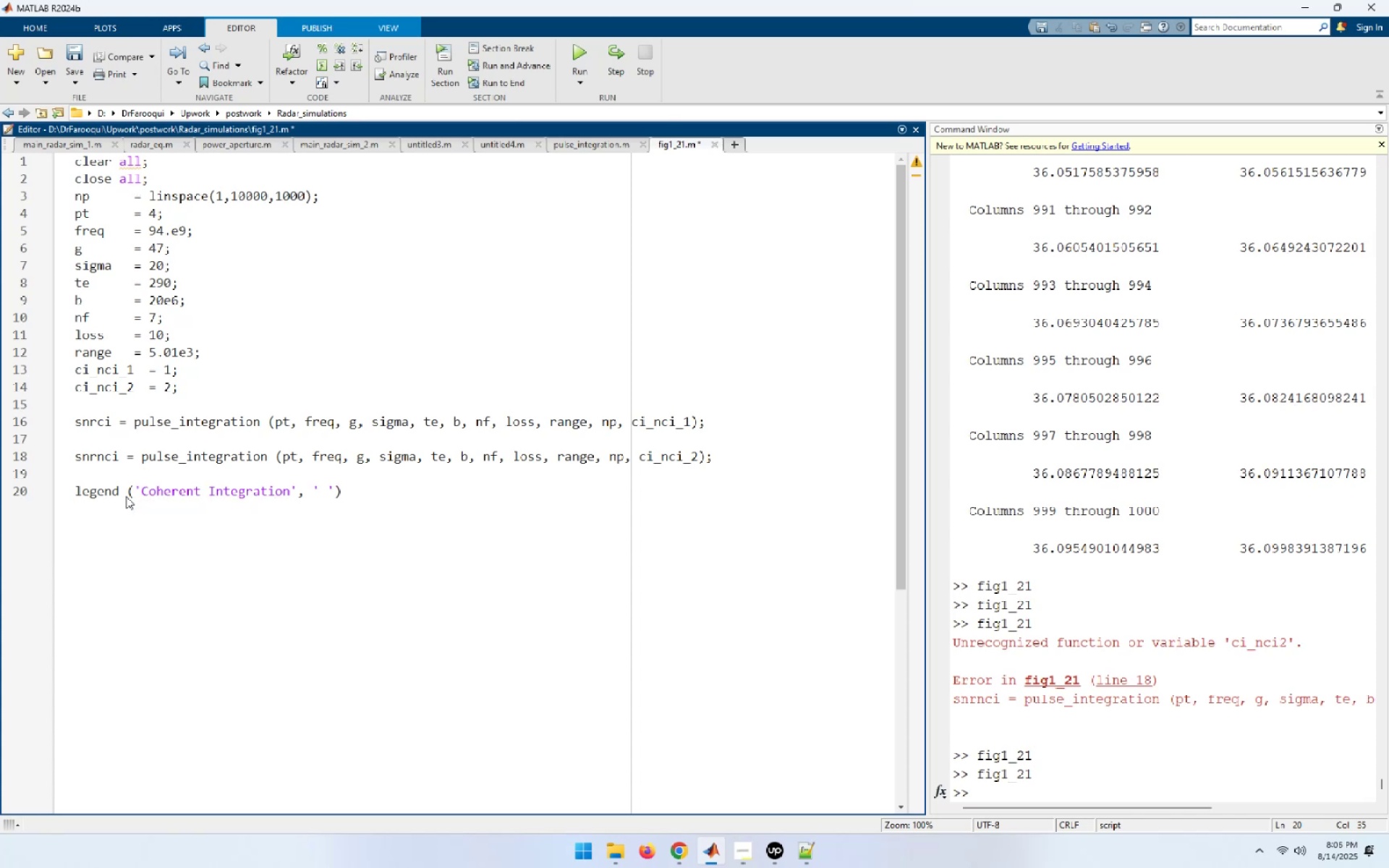 
key(Backspace)
 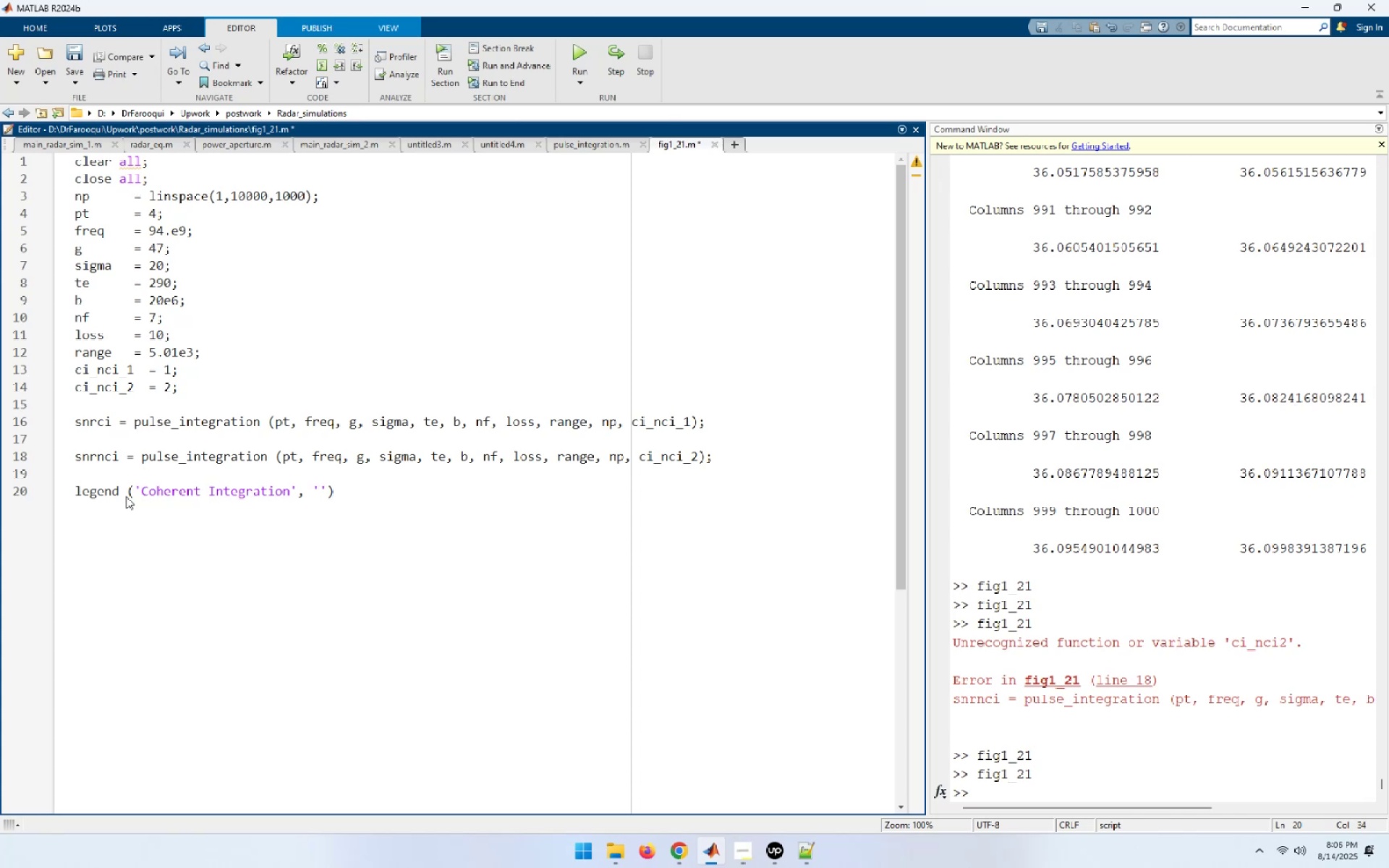 
key(Home)
 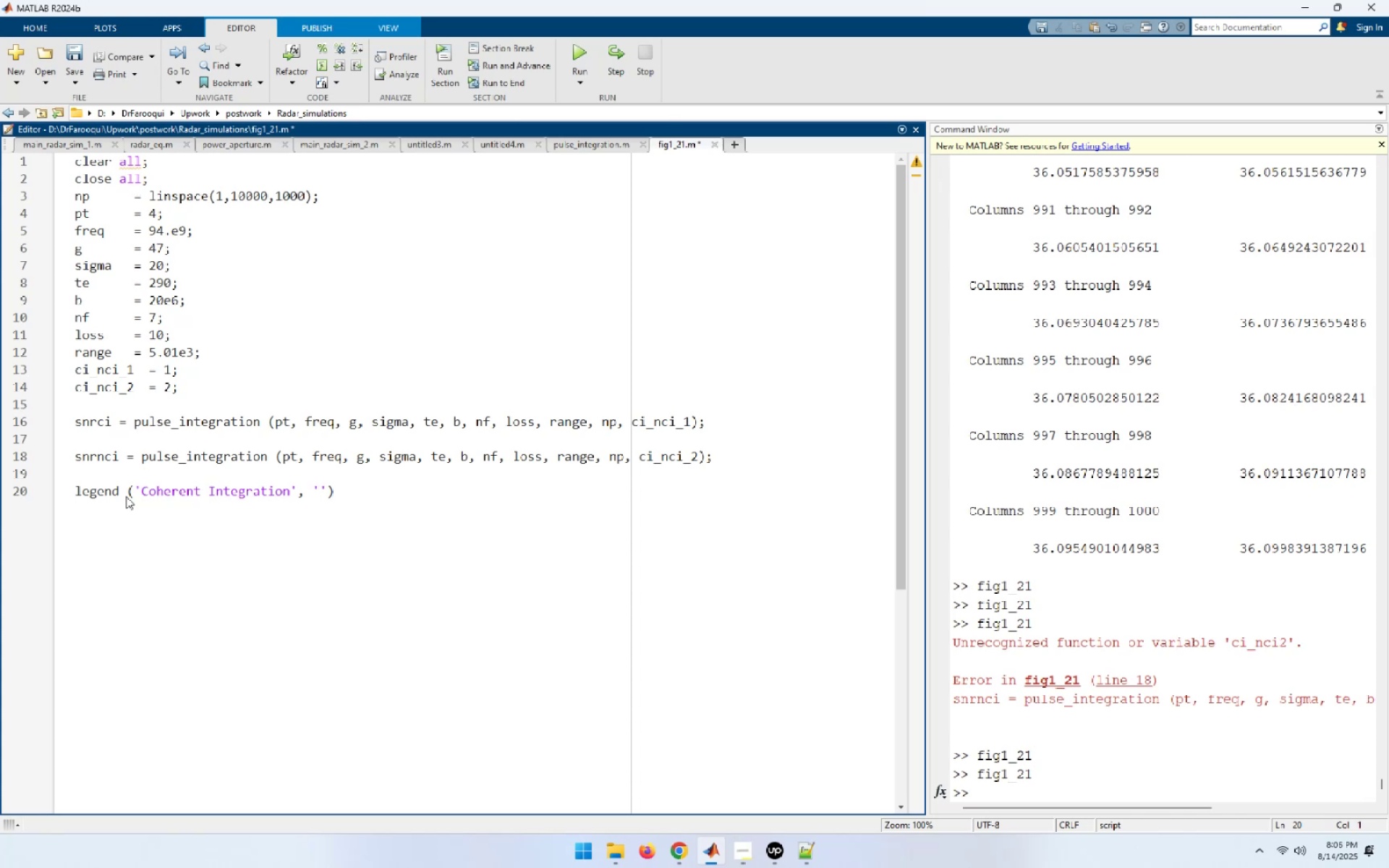 
key(Enter)
 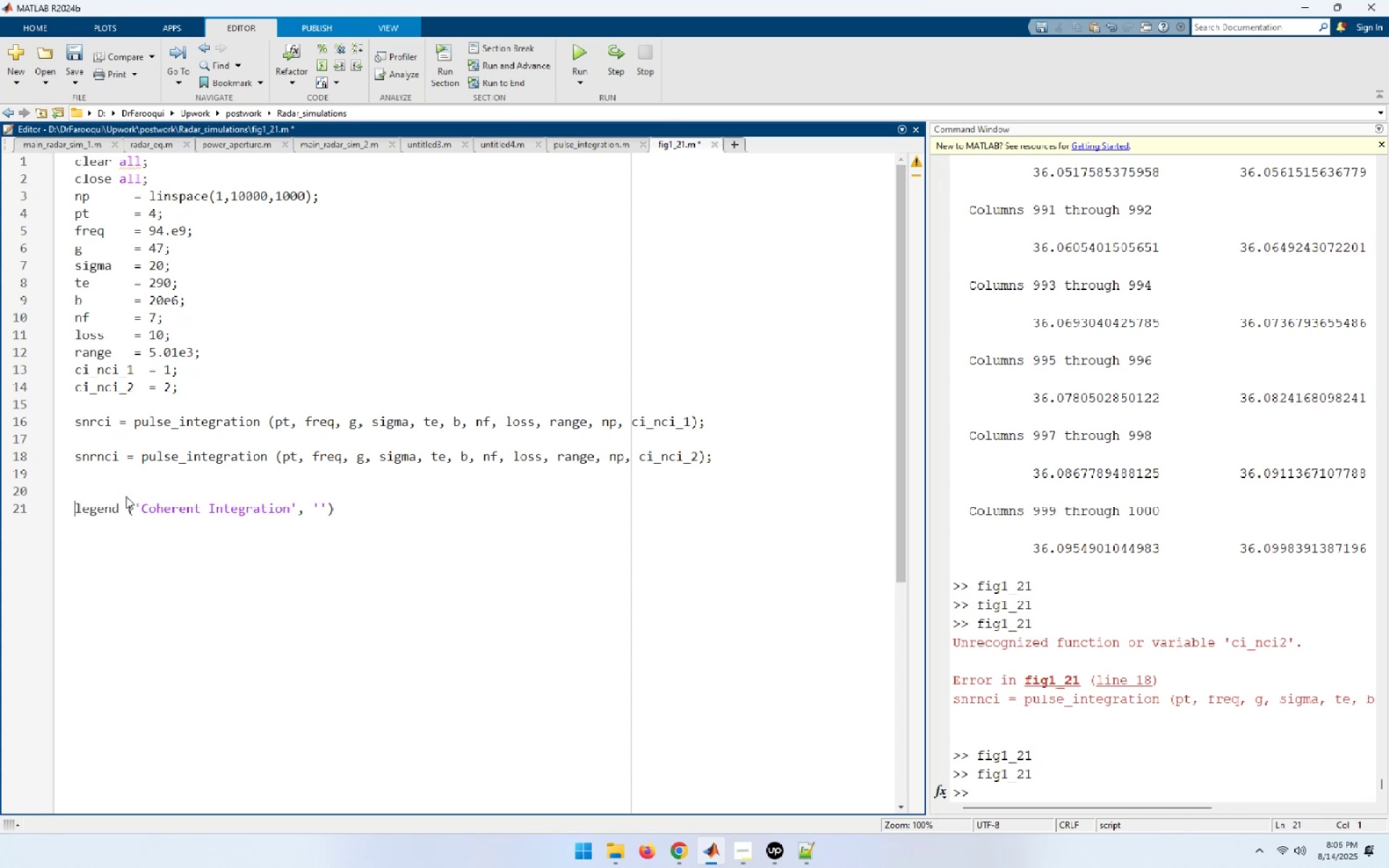 
key(ArrowUp)
 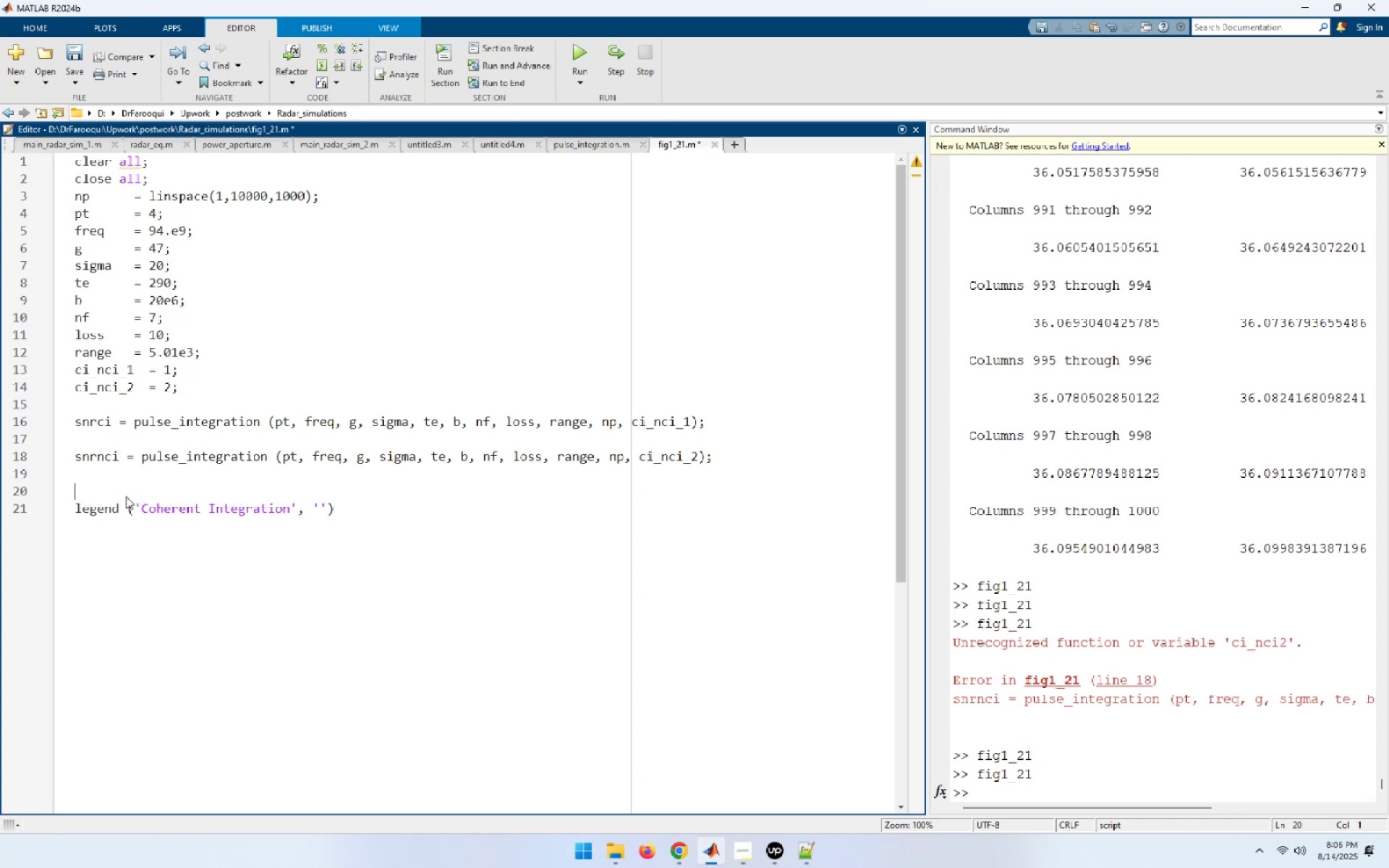 
key(ArrowUp)
 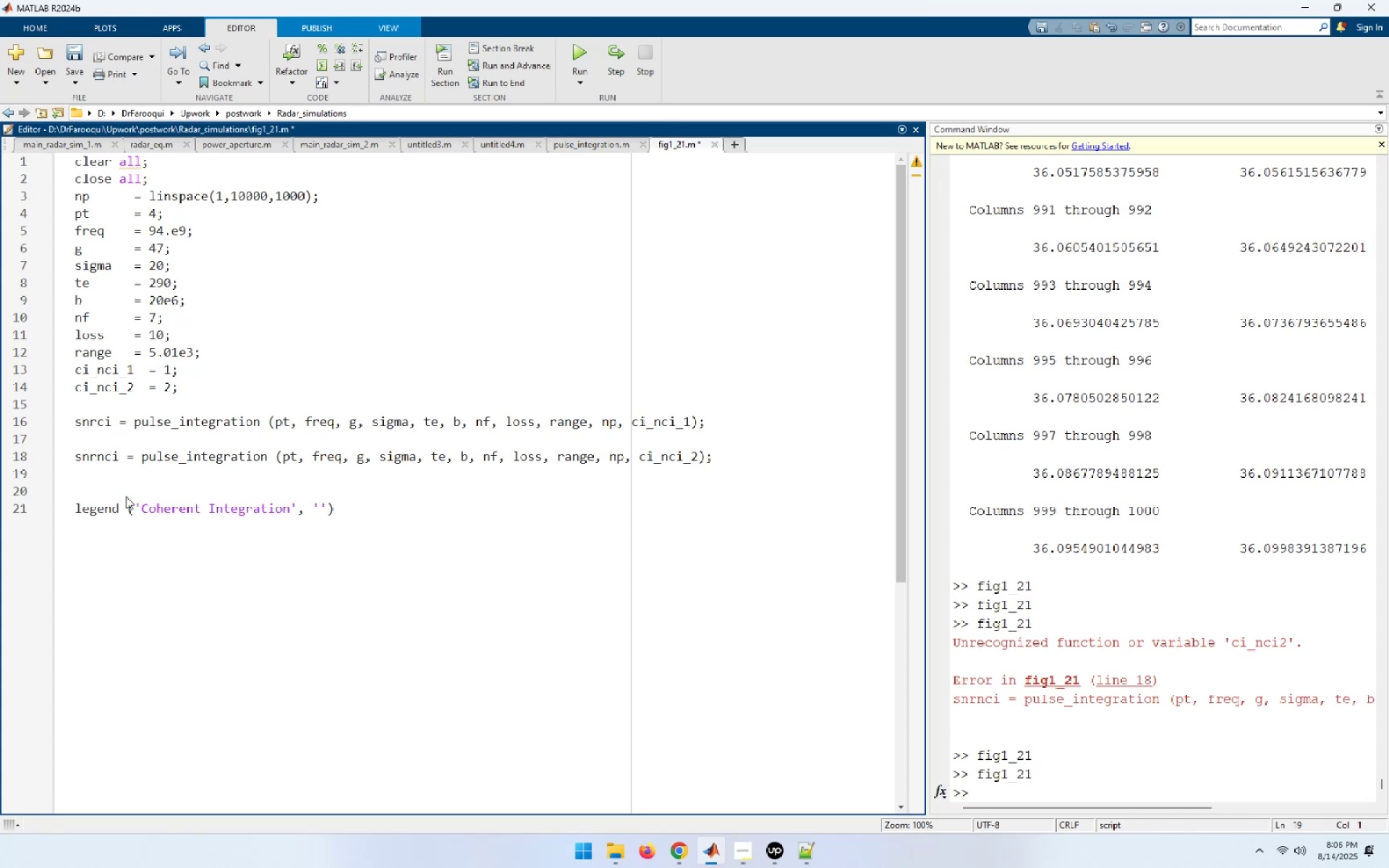 
key(Enter)
 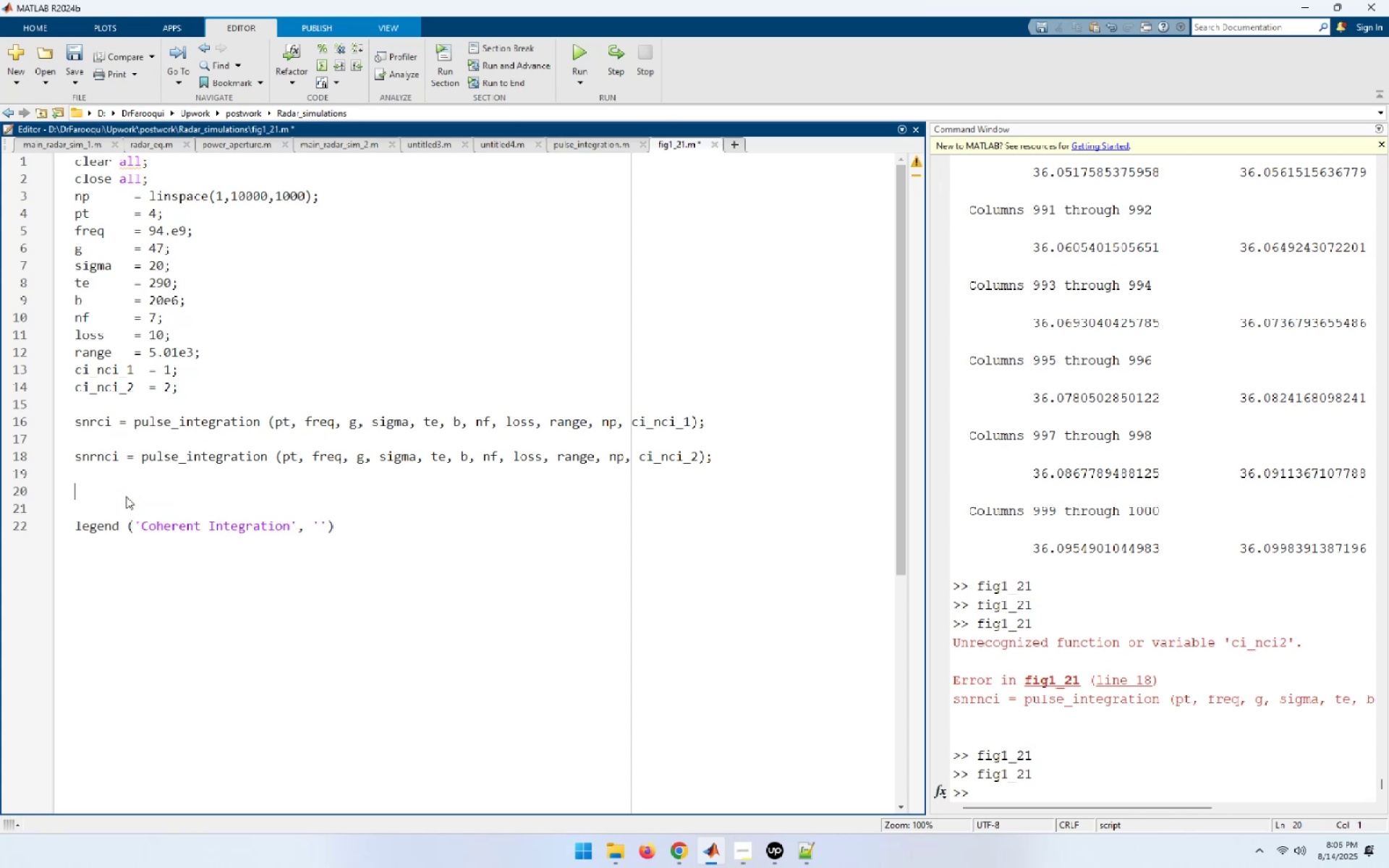 
type(semilogx (np, snrci, 'k', np, snrnci, 'l)
key(Backspace)
type(k'))
 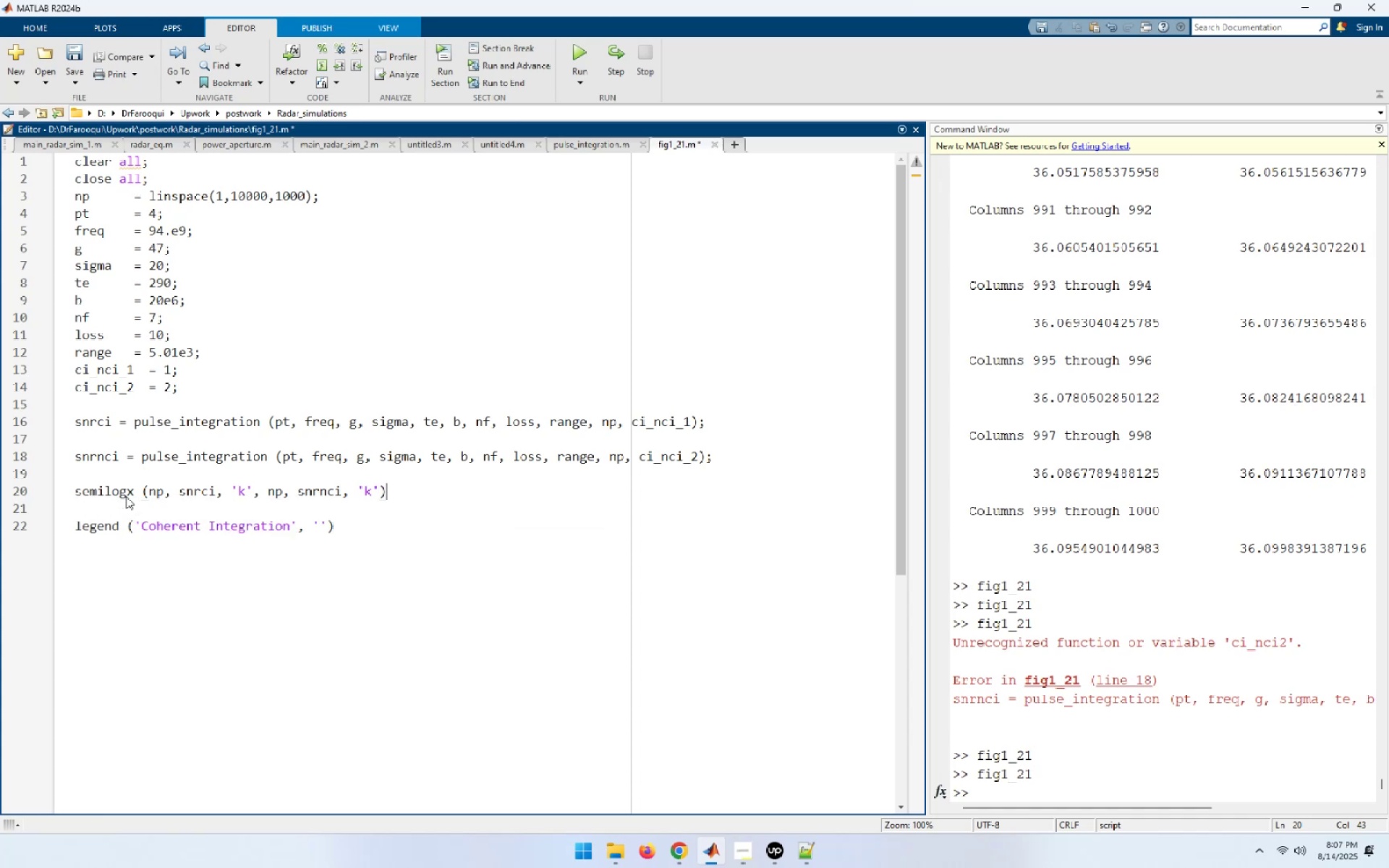 
key(ArrowLeft)
 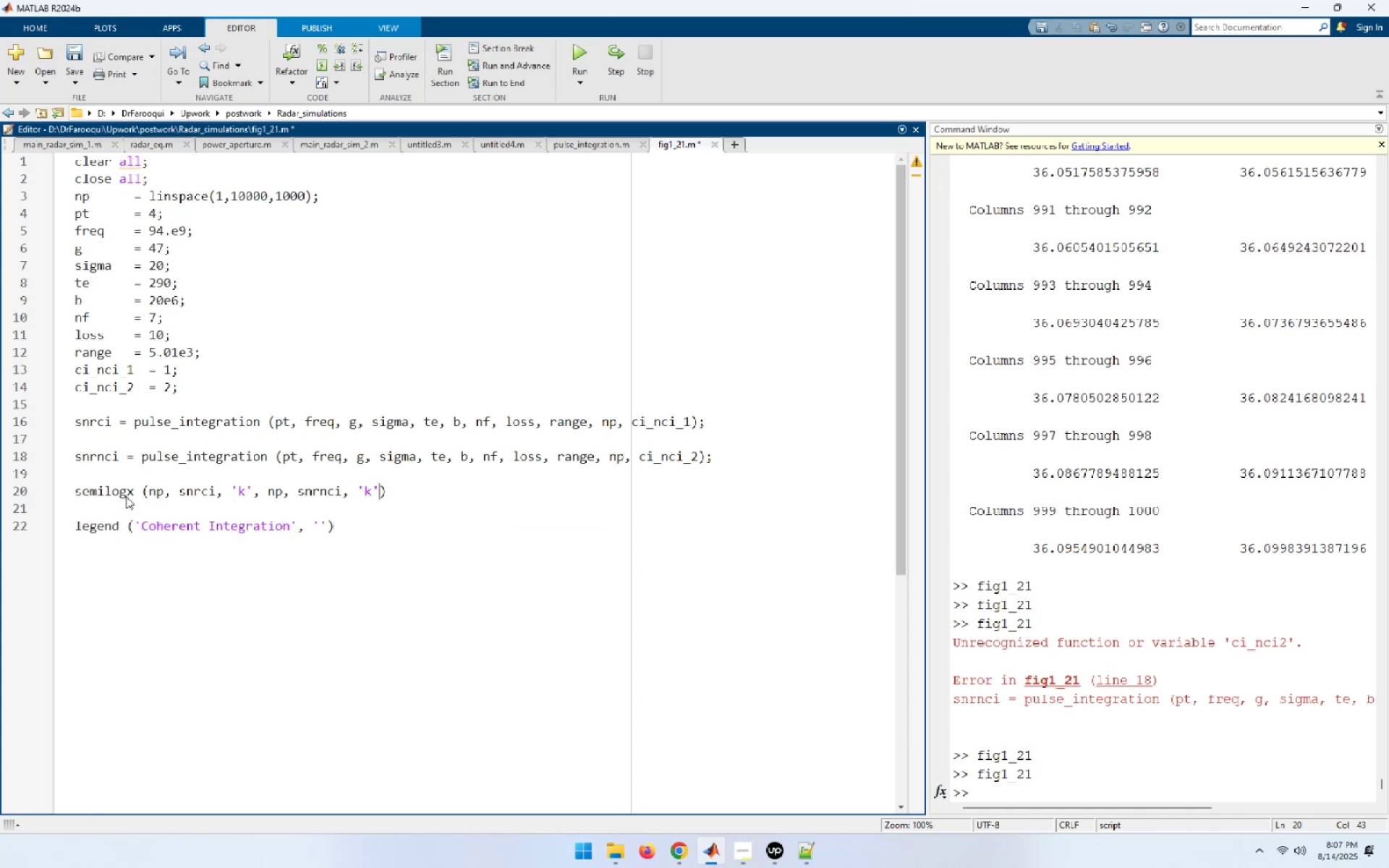 
key(ArrowLeft)
 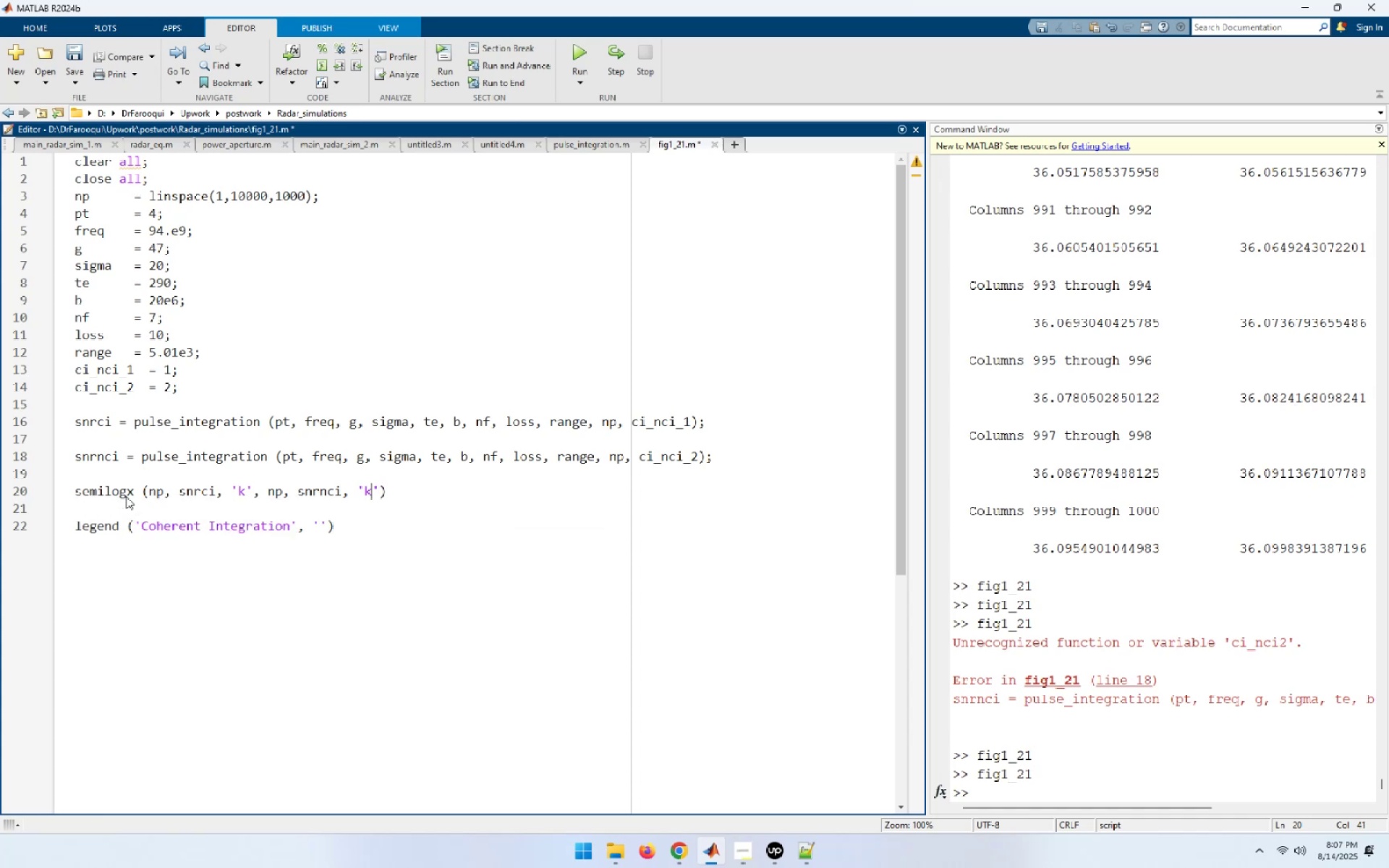 
key(Shift+ShiftRight)
 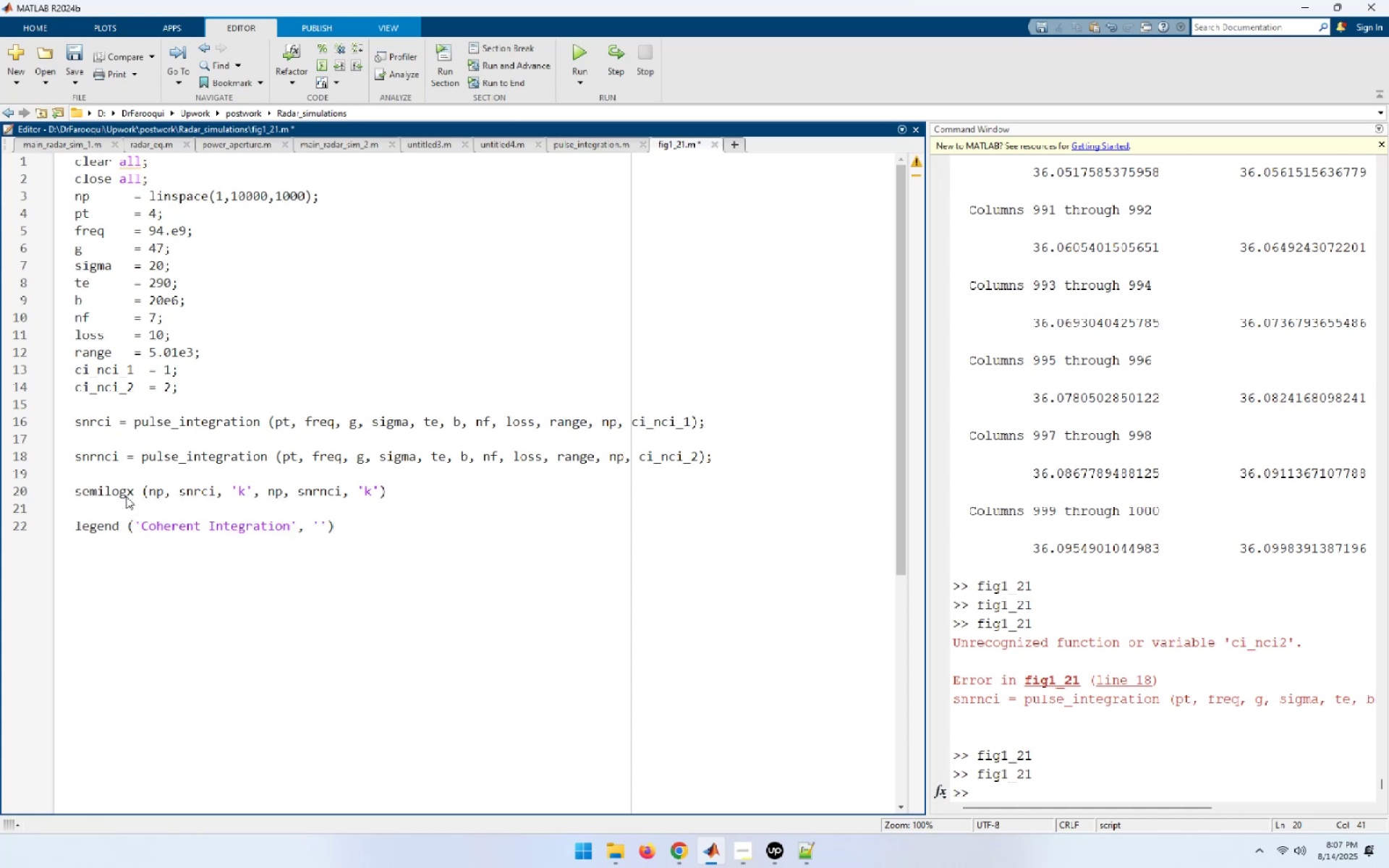 
key(Shift+Semicolon)
 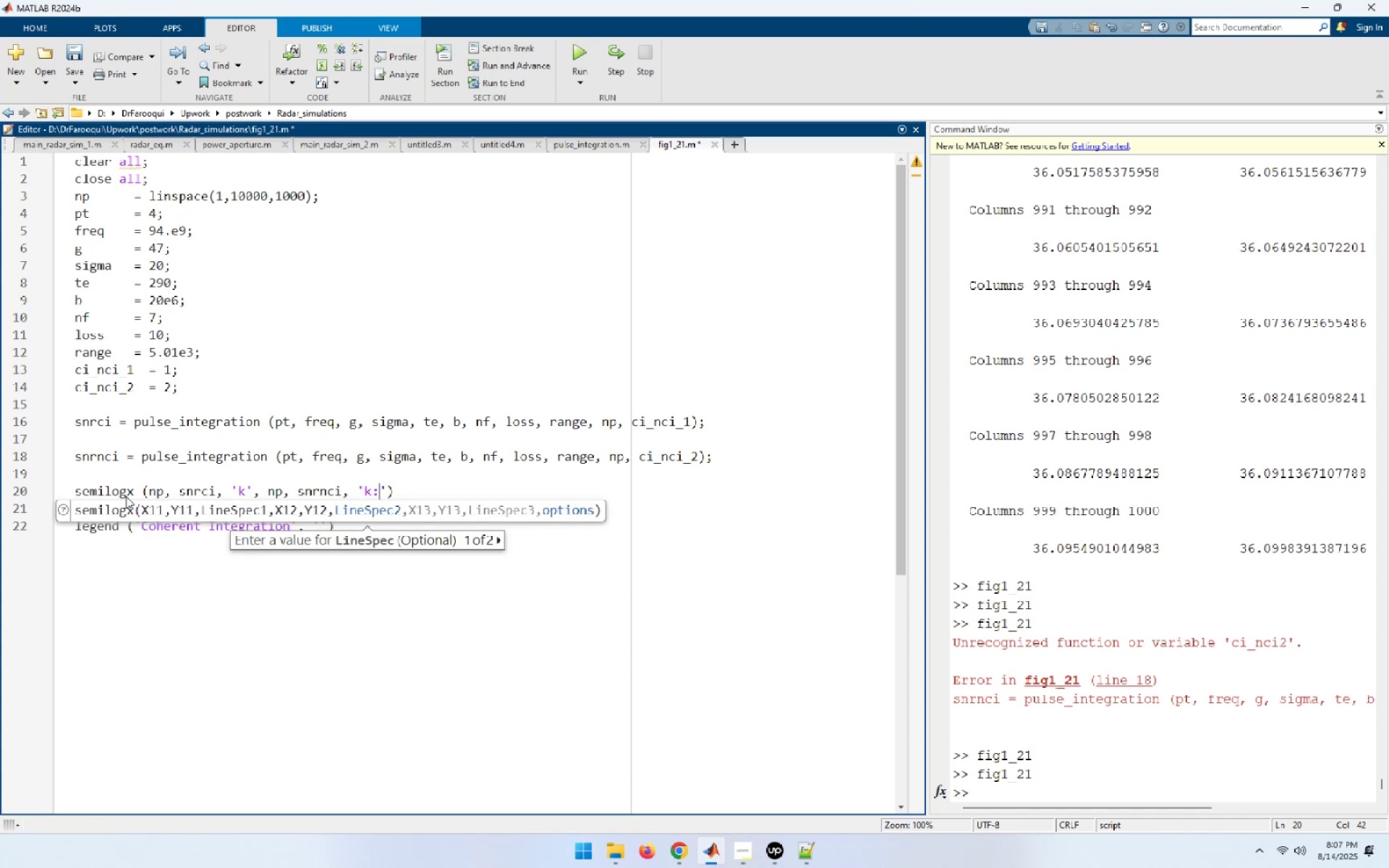 
key(ArrowRight)
 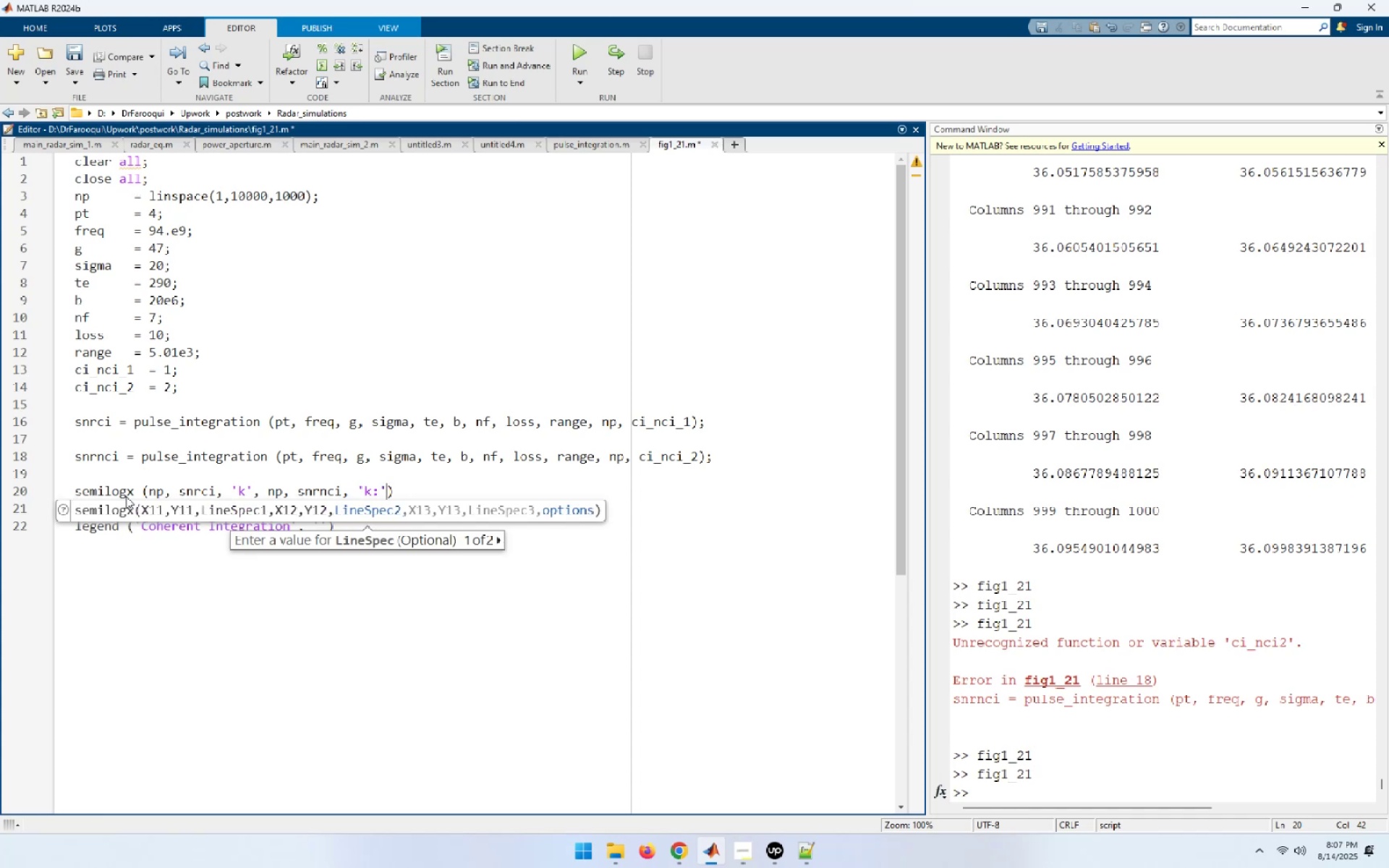 
key(ArrowRight)
 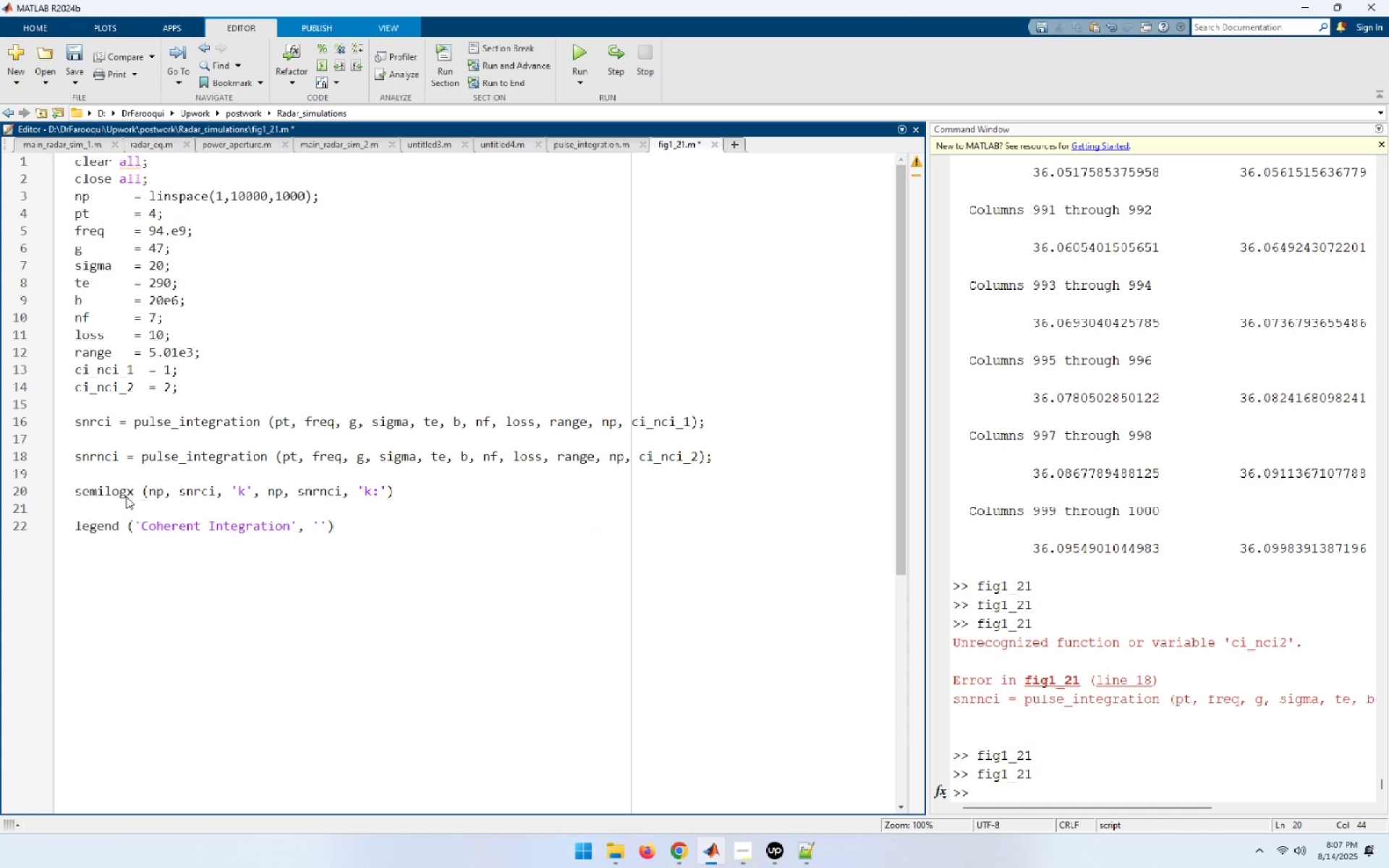 
key(ArrowDown)
 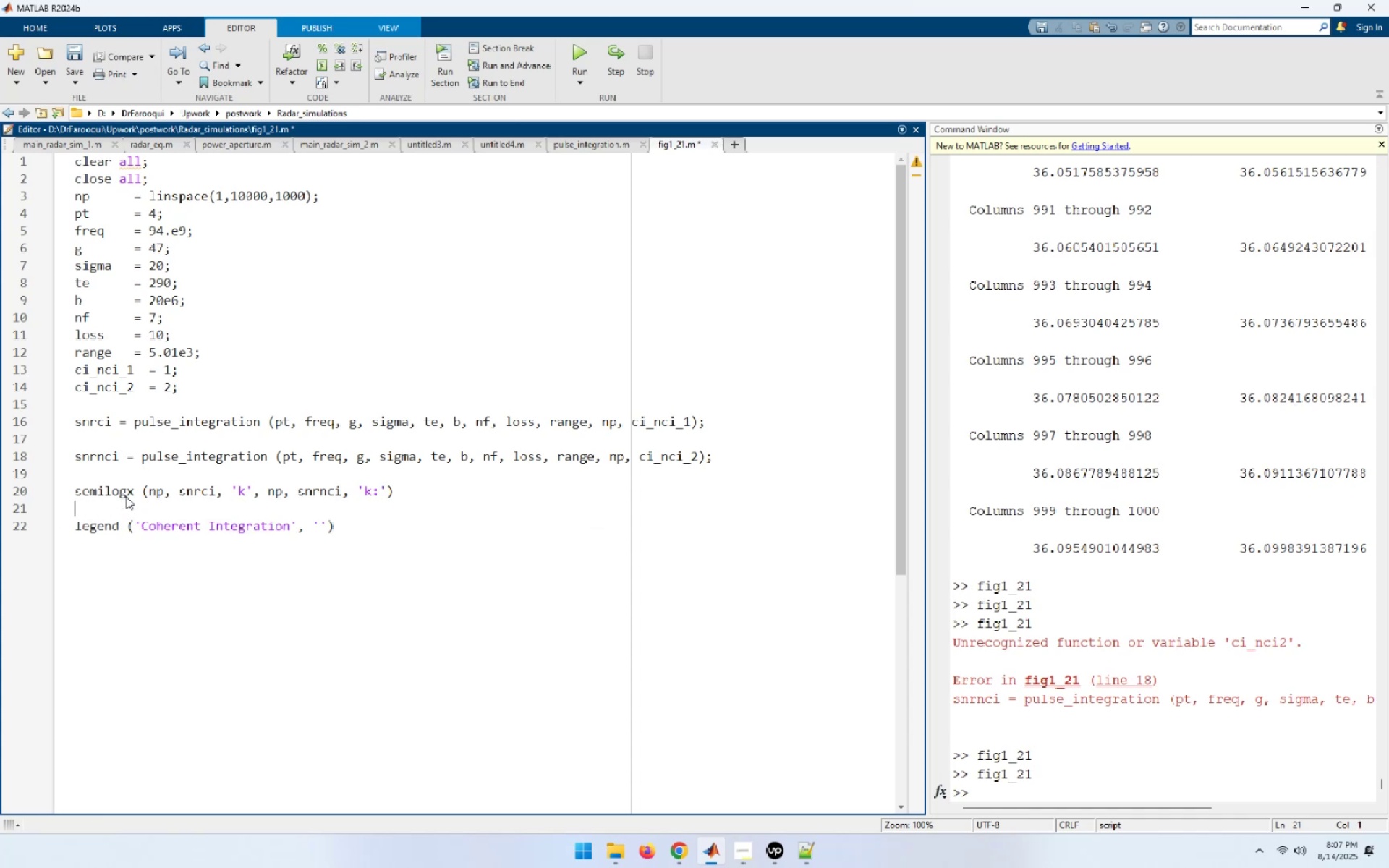 
key(ArrowDown)
 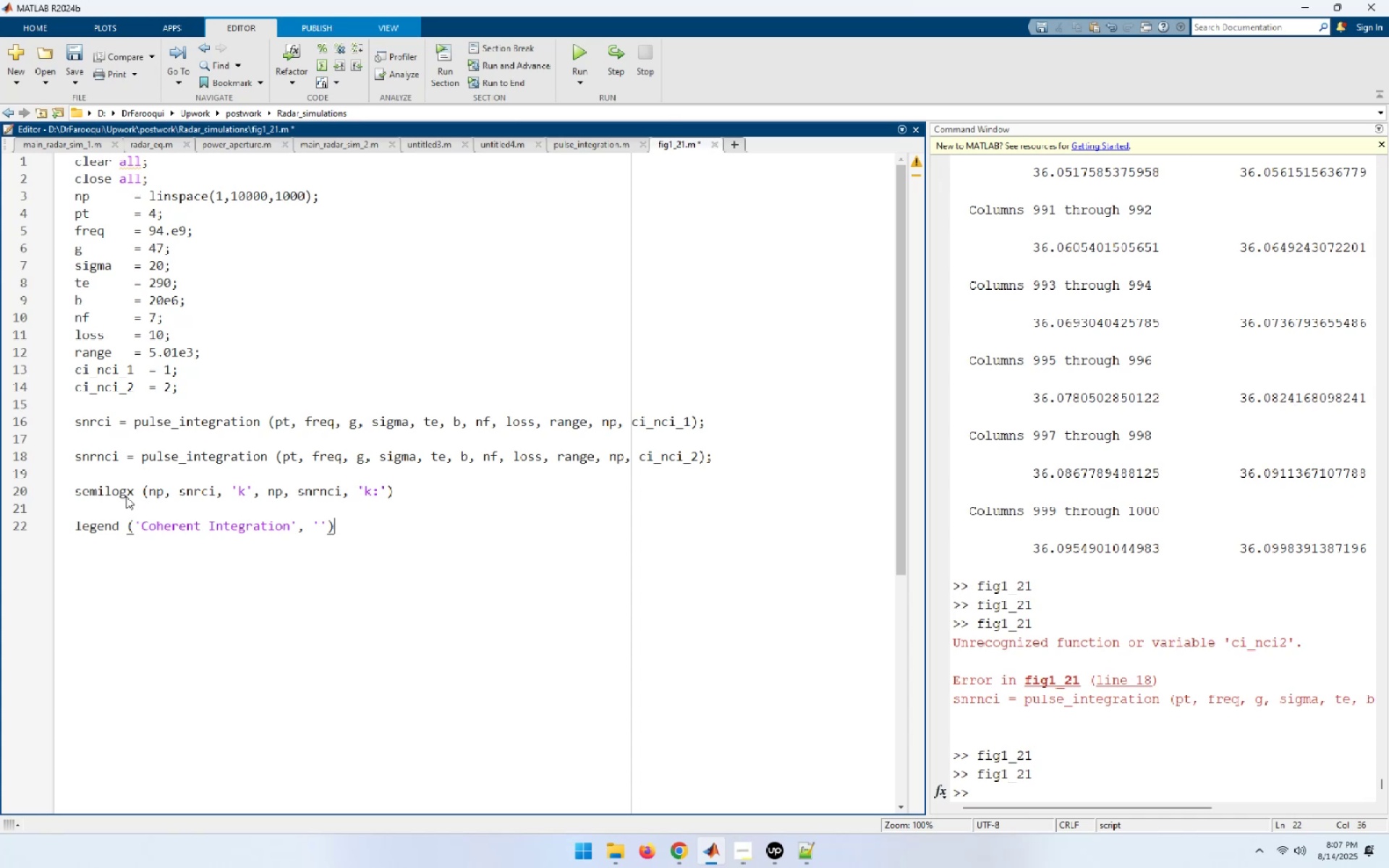 
key(ArrowLeft)
 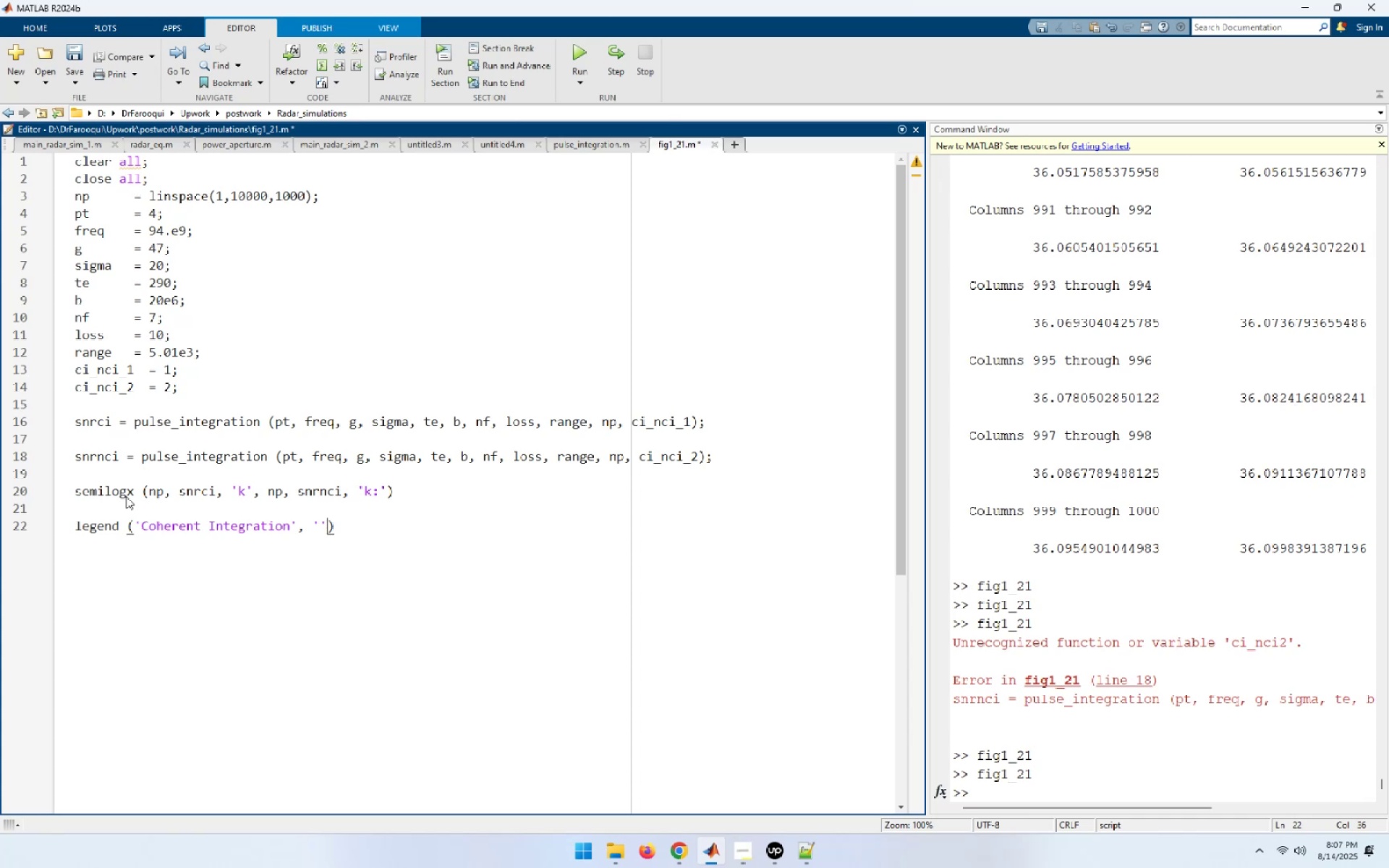 
key(ArrowLeft)
 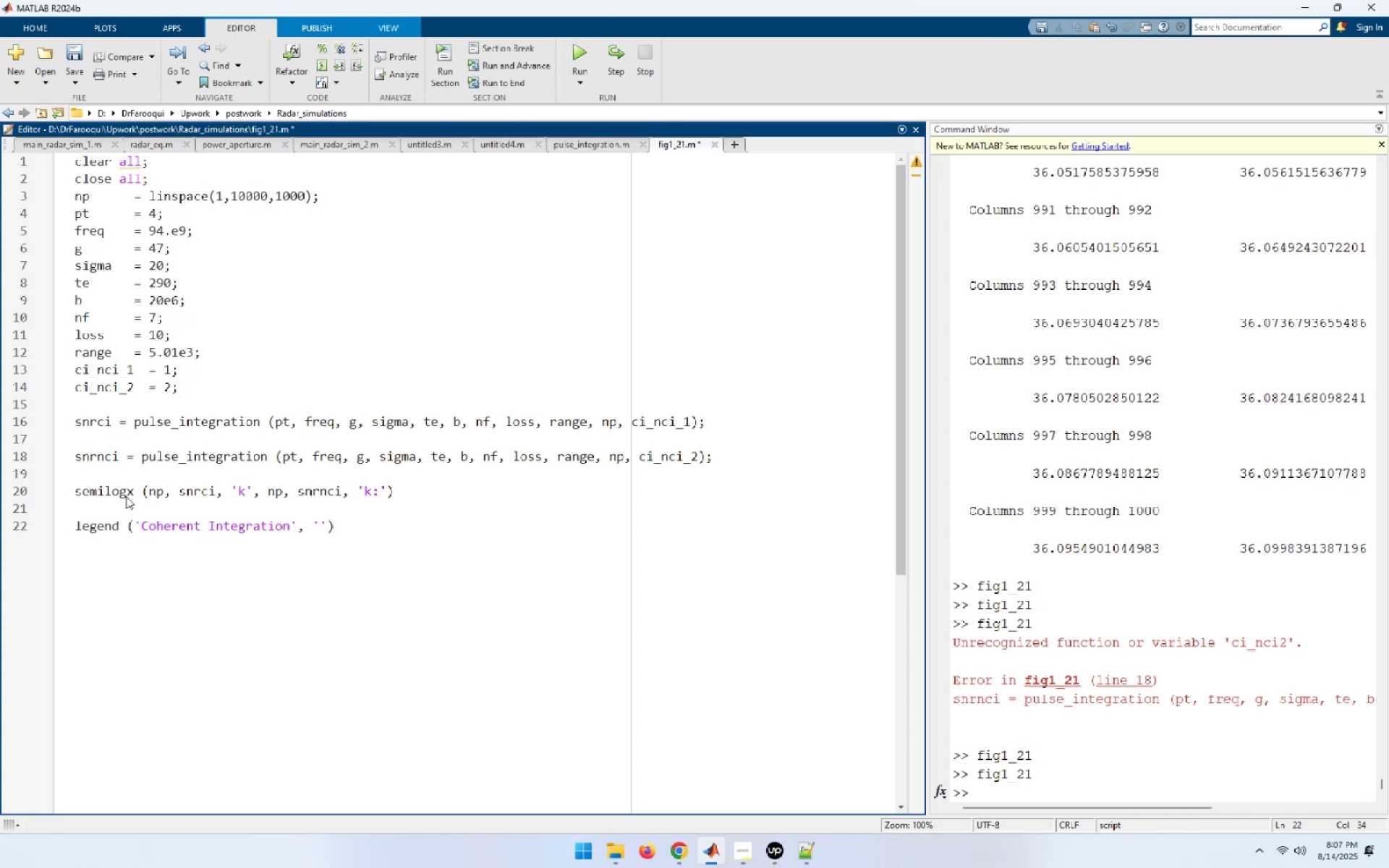 
type(Non-)
 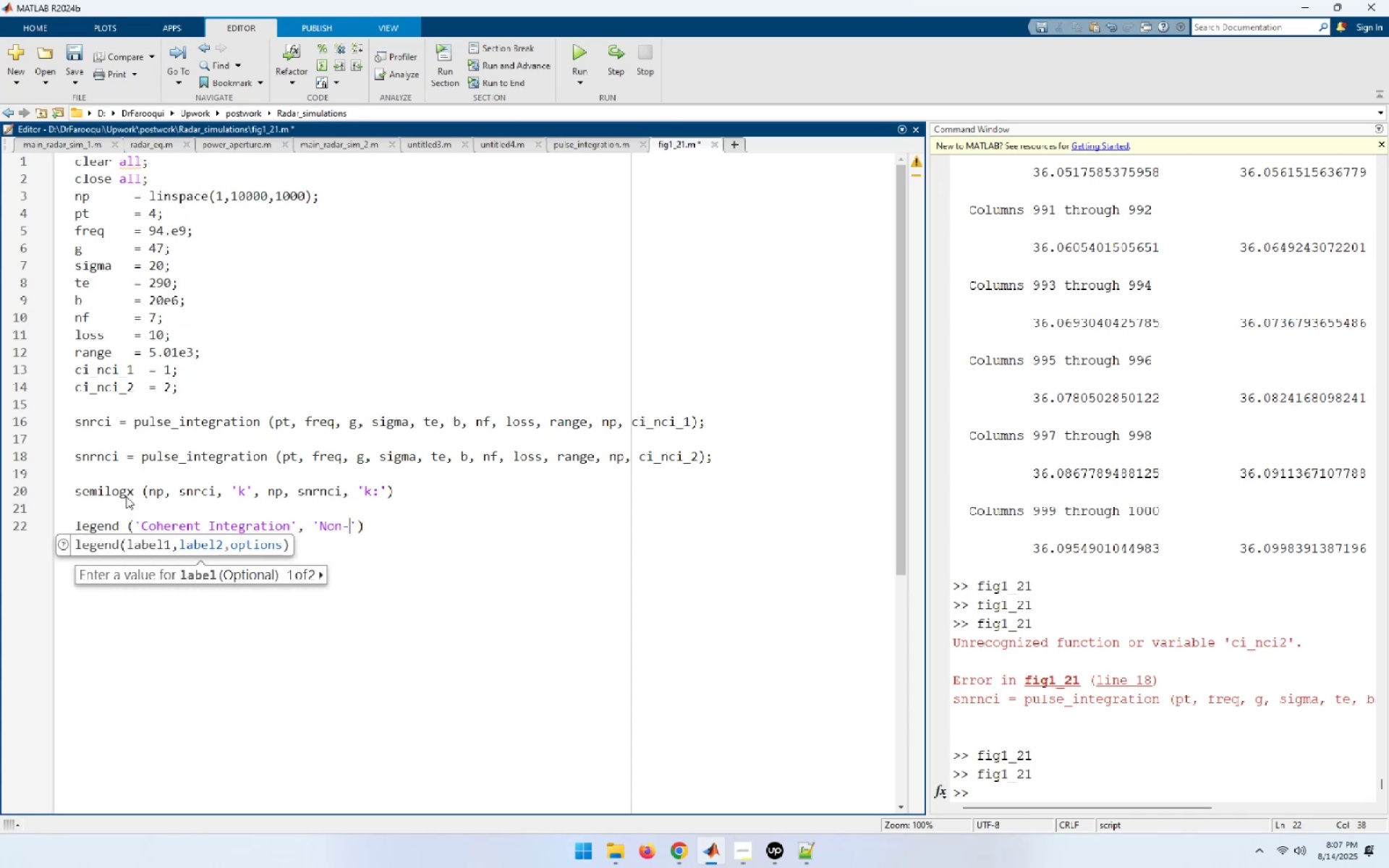 
key(ArrowUp)
 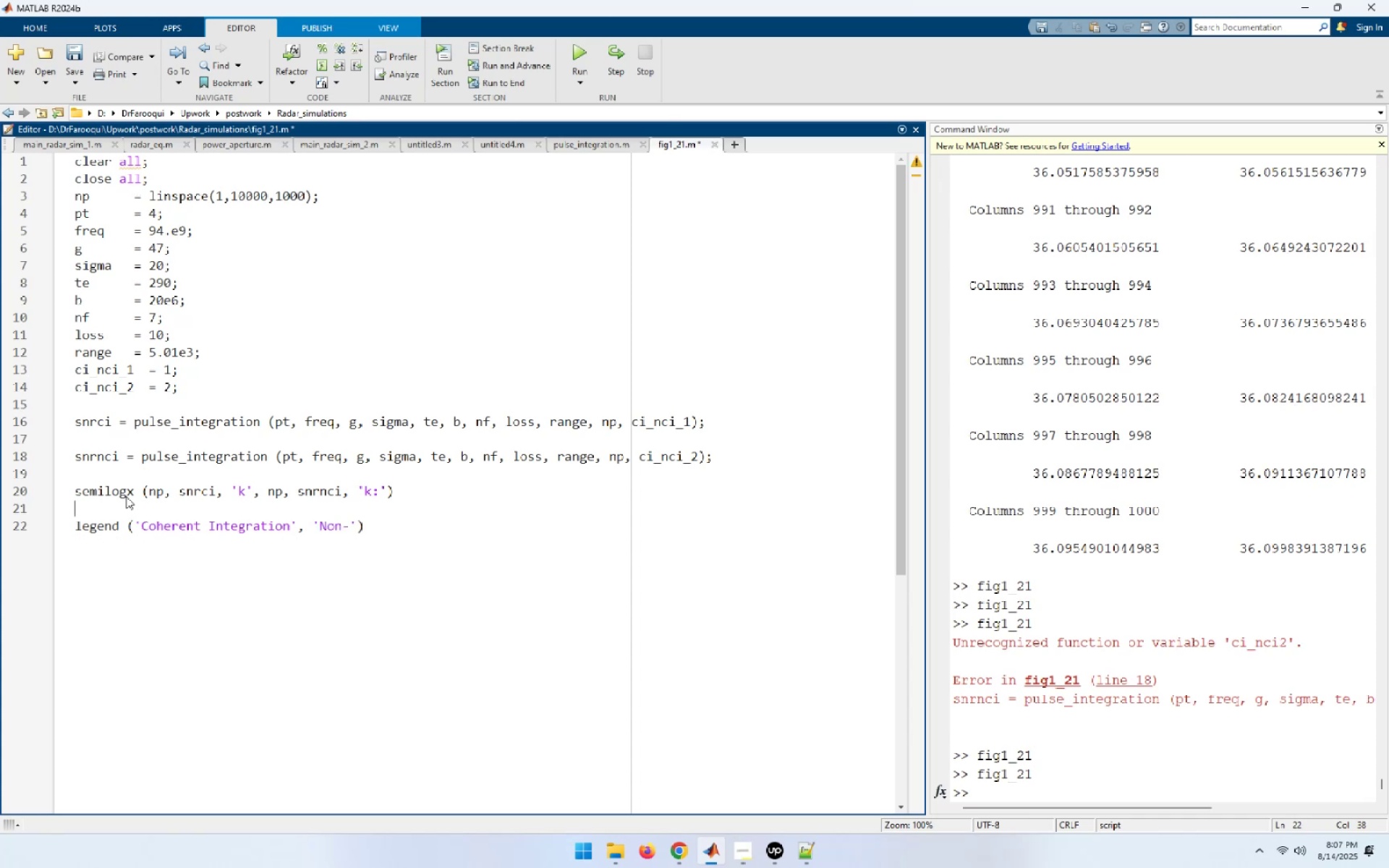 
key(ArrowUp)
 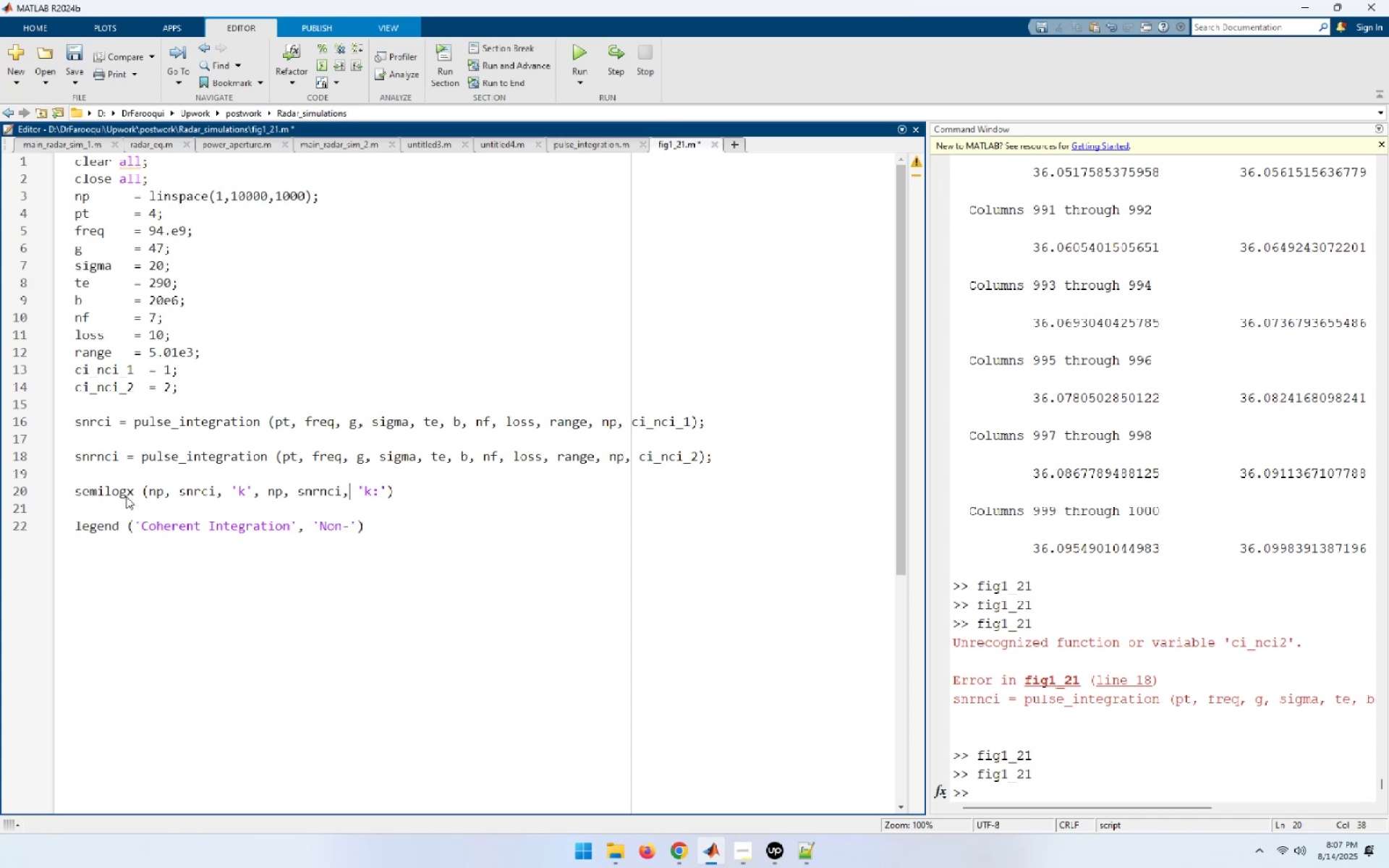 
key(ArrowUp)
 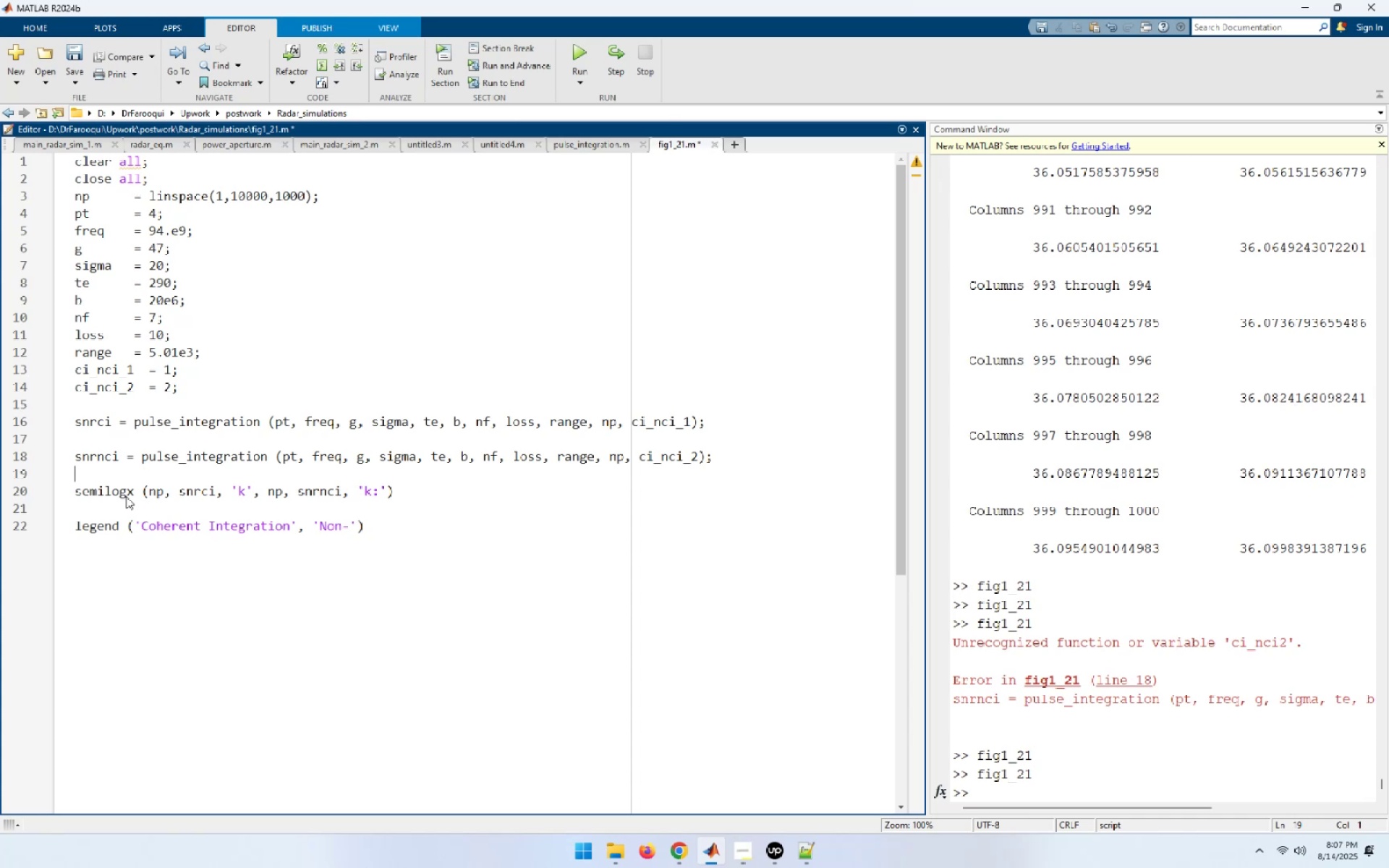 
wait(5.44)
 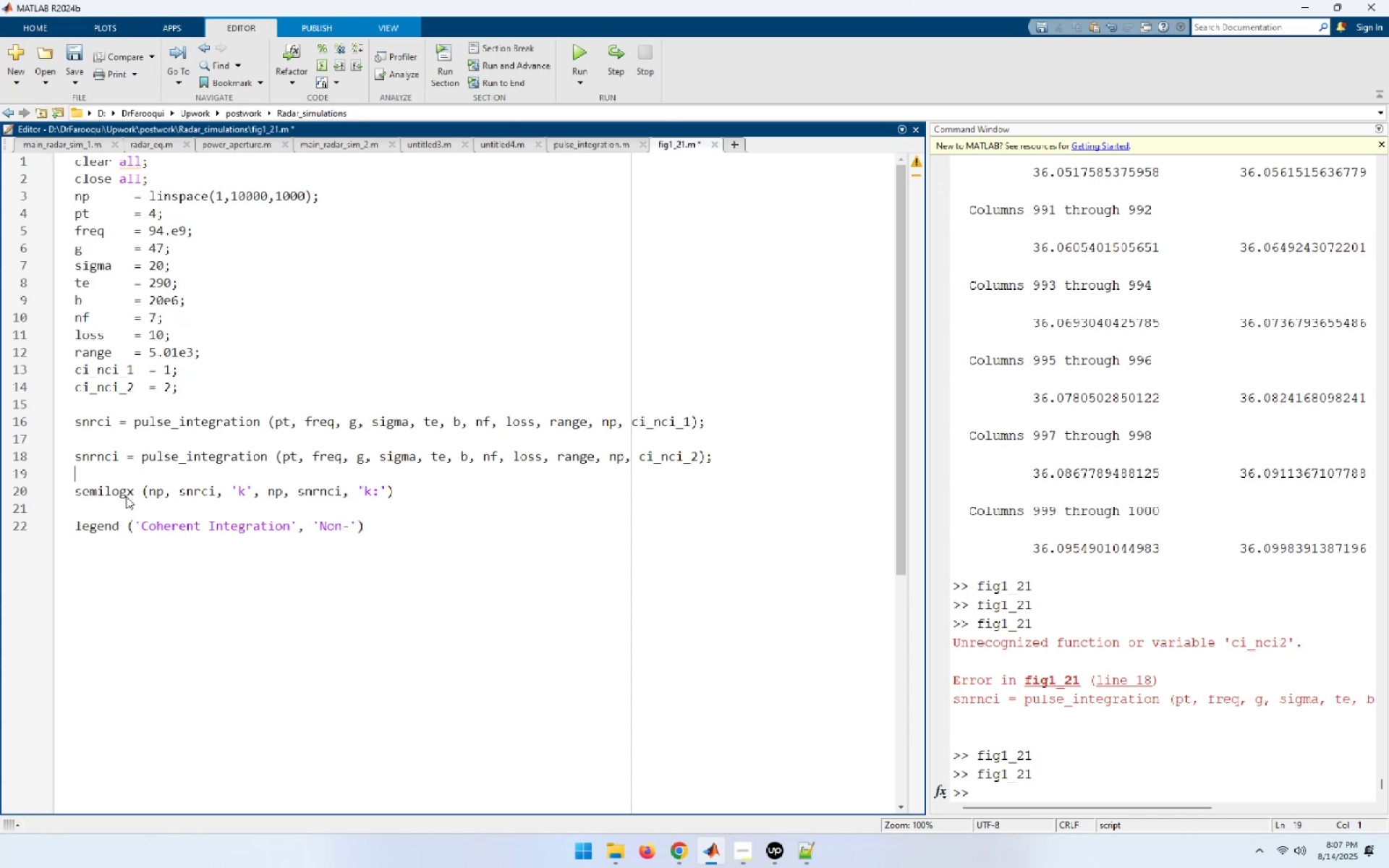 
key(Enter)
 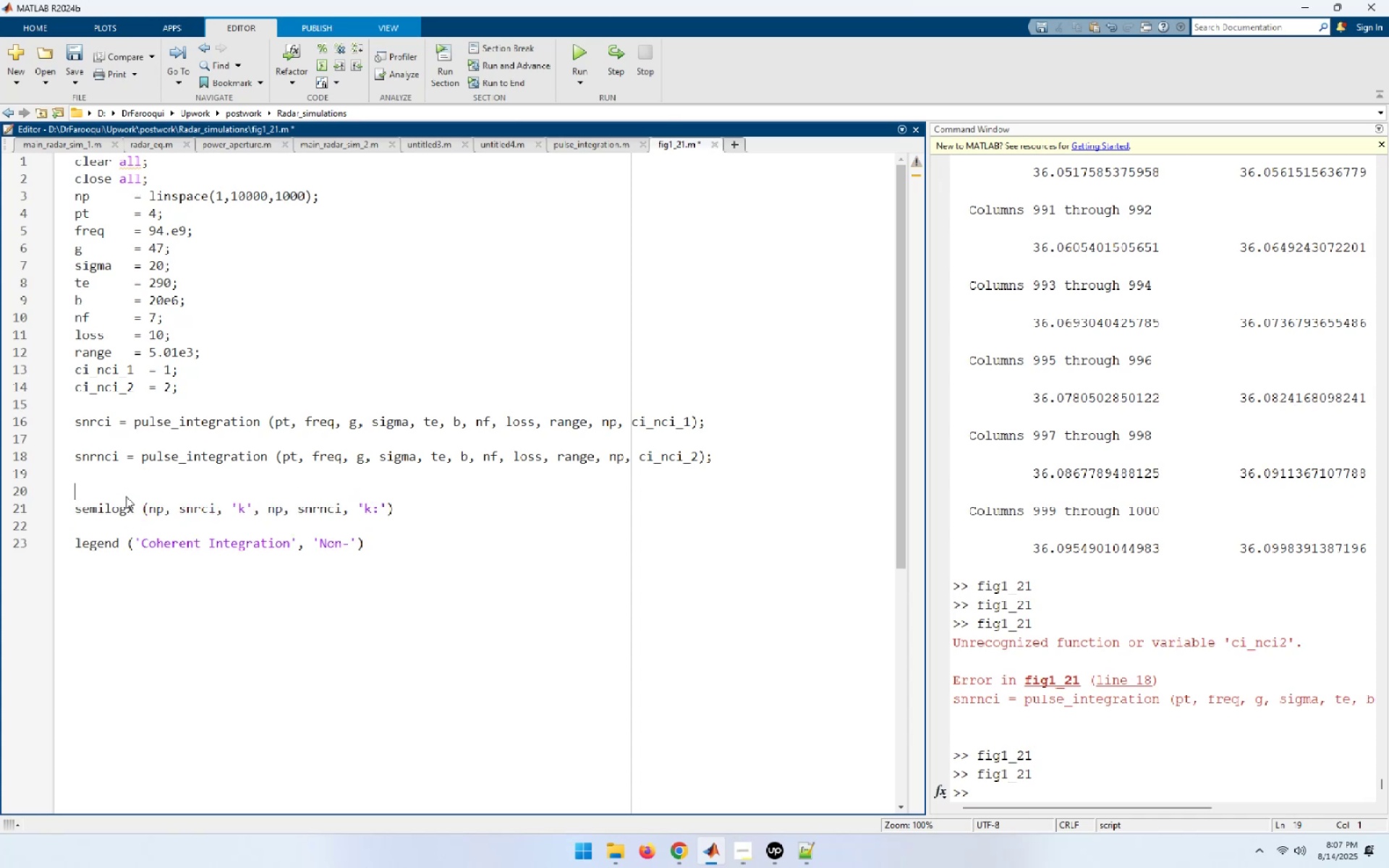 
type(figure)
 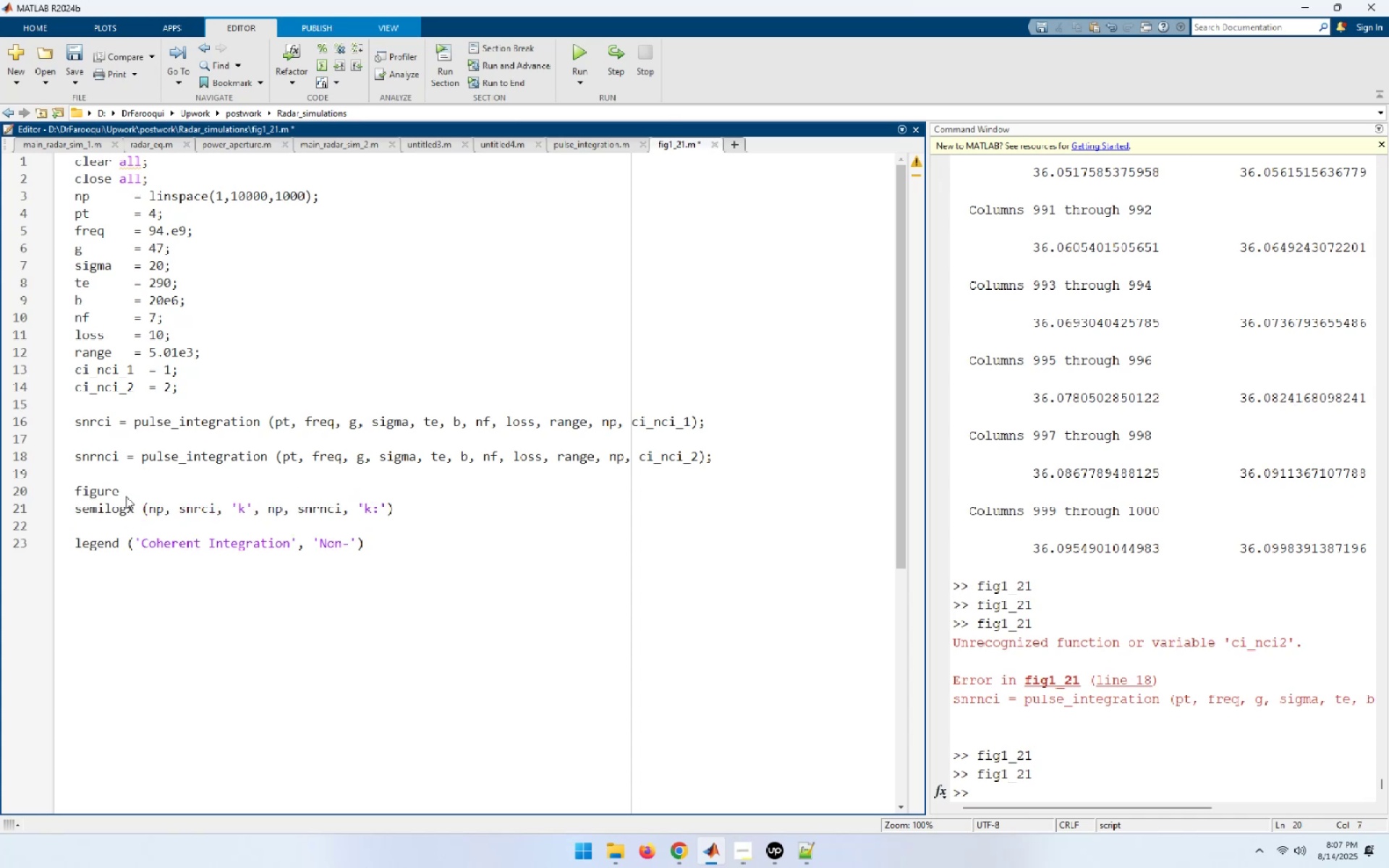 
key(Enter)
 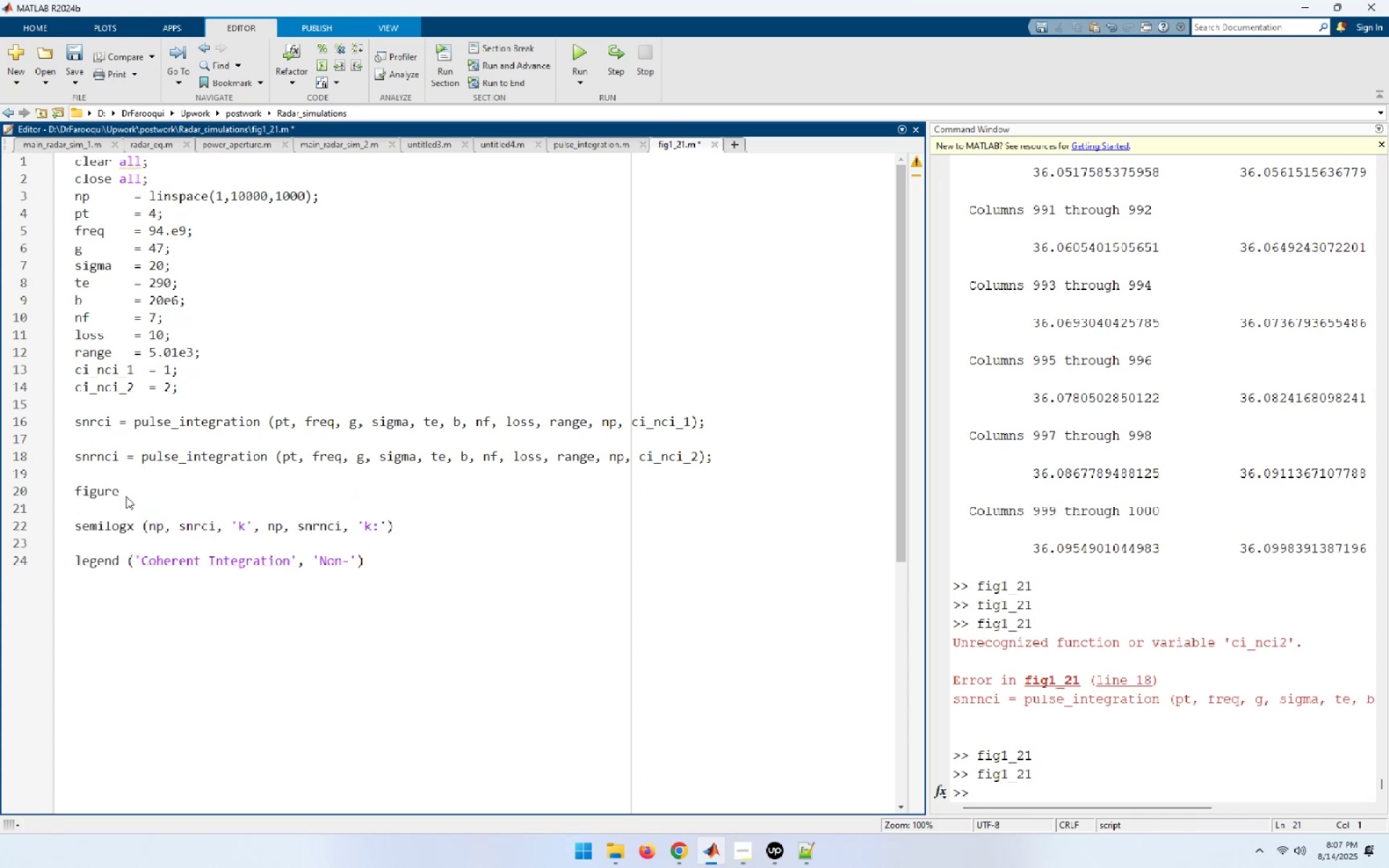 
key(ArrowUp)
 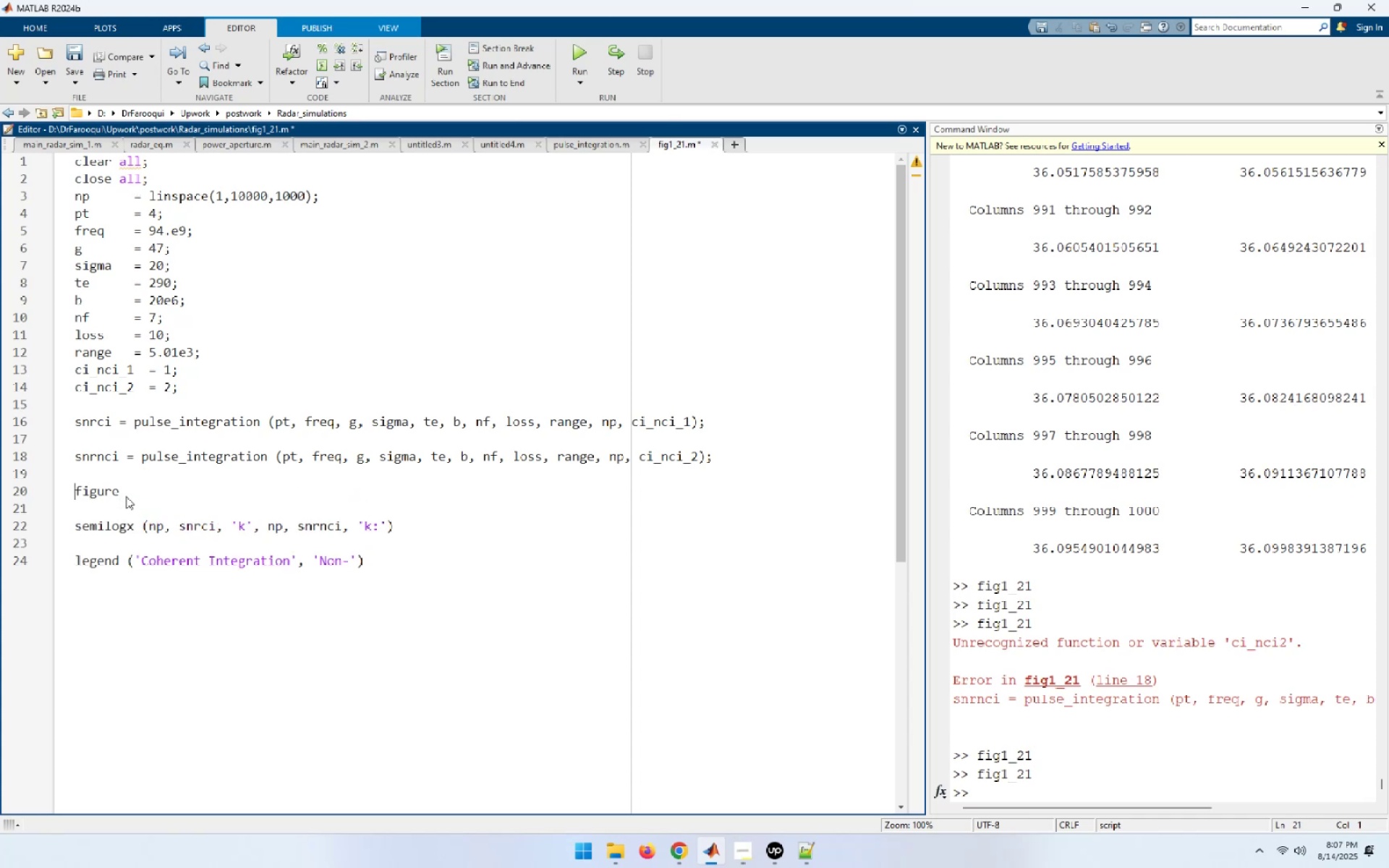 
key(End)
 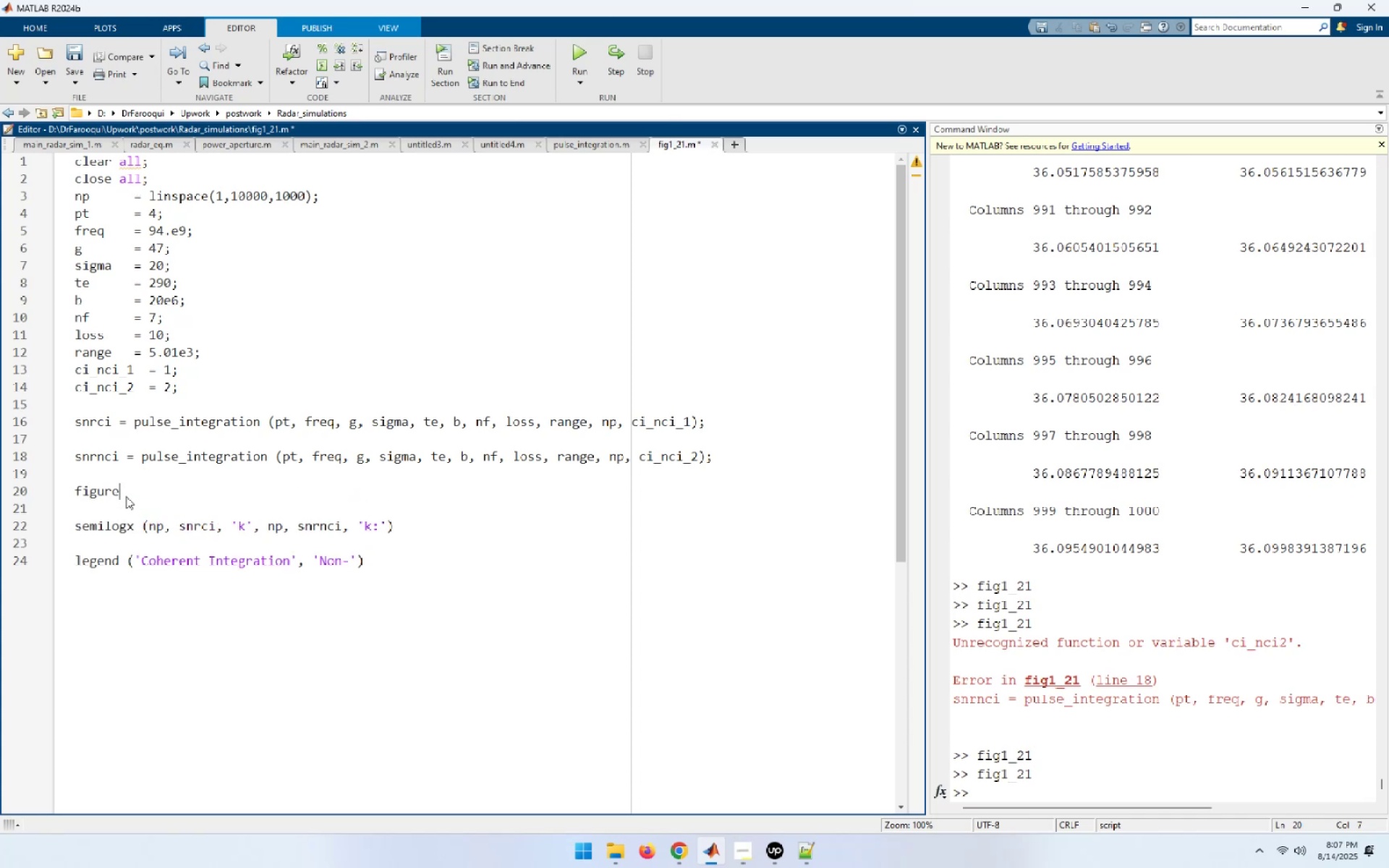 
key(ArrowDown)
 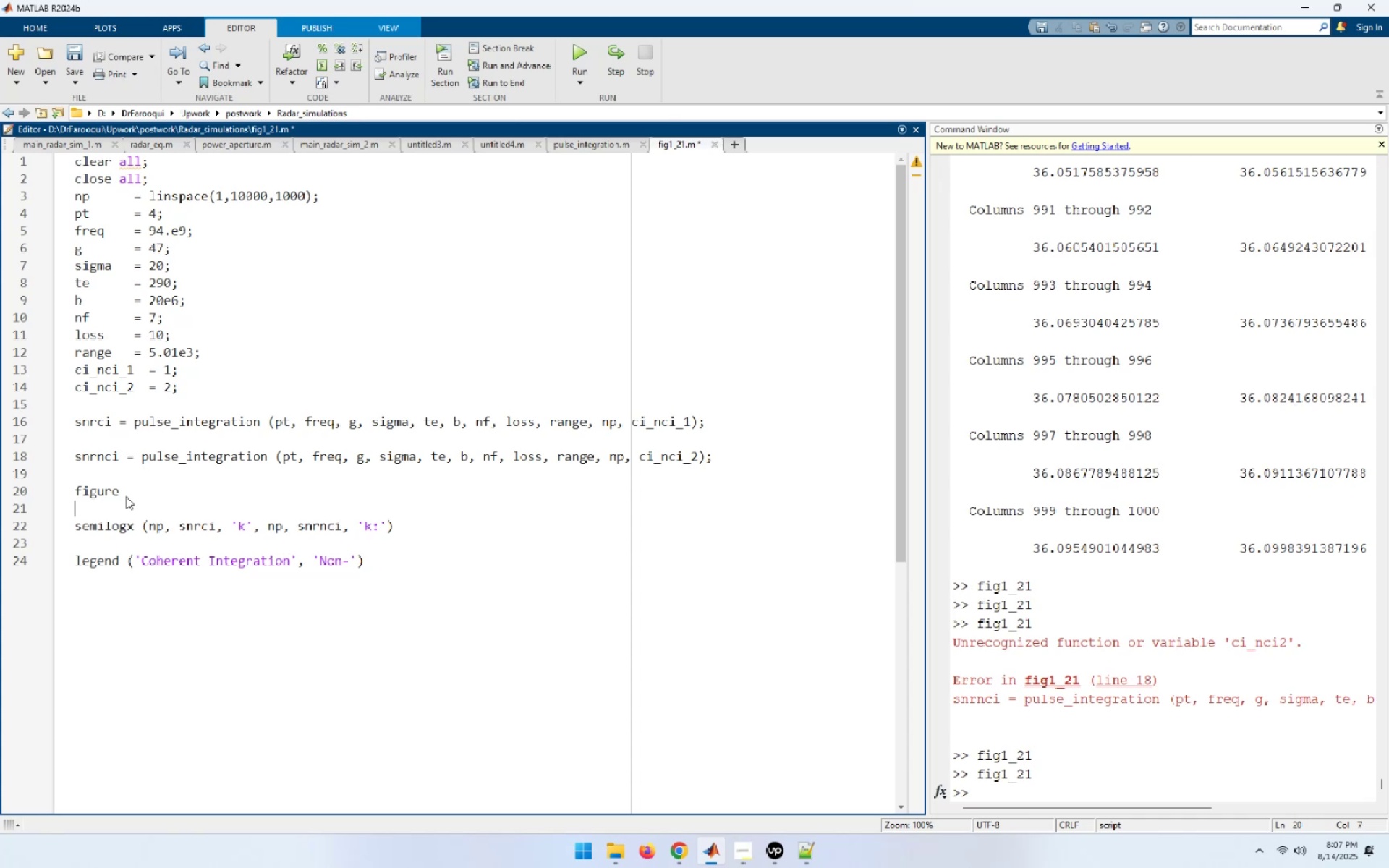 
key(ArrowDown)
 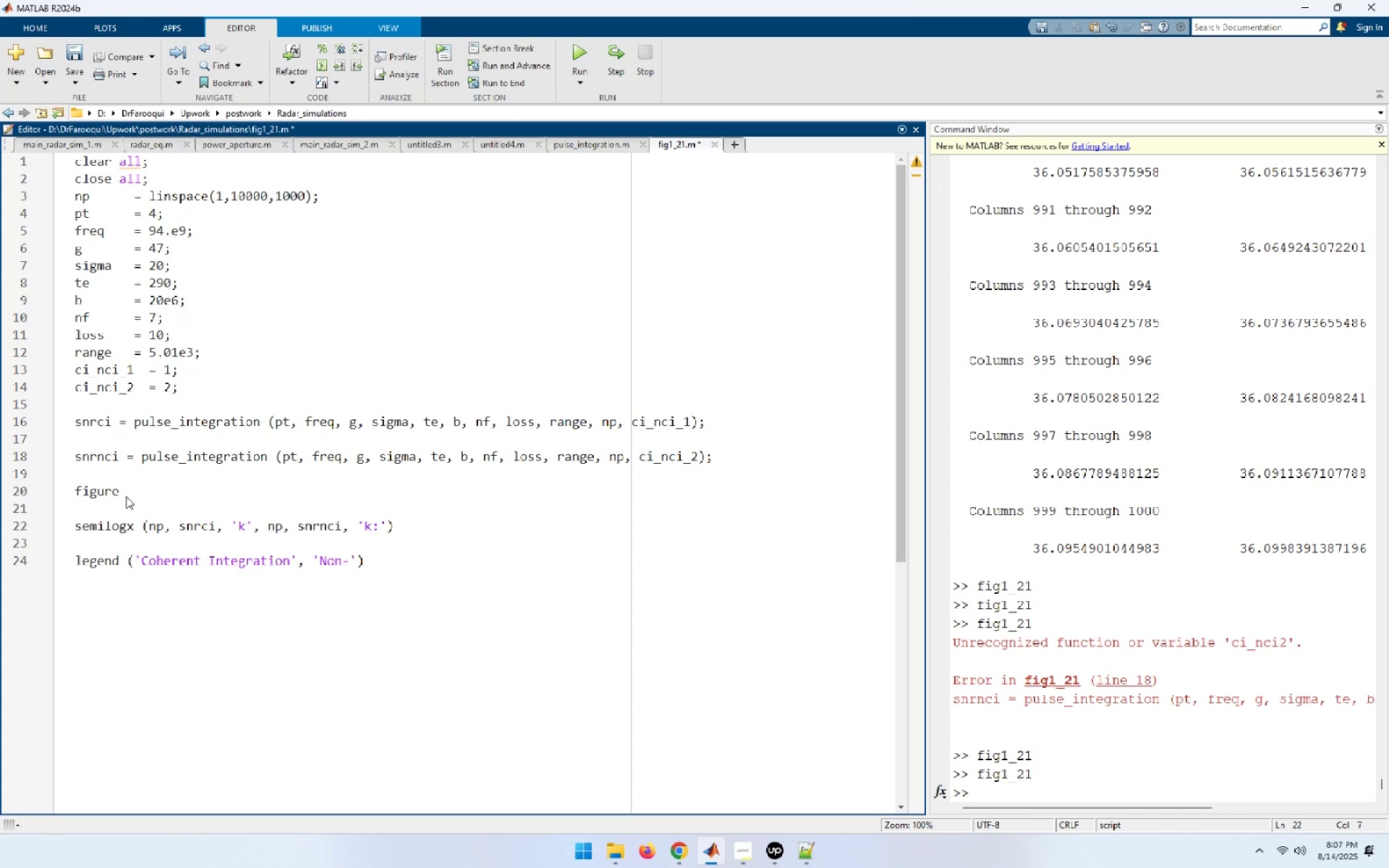 
key(End)
 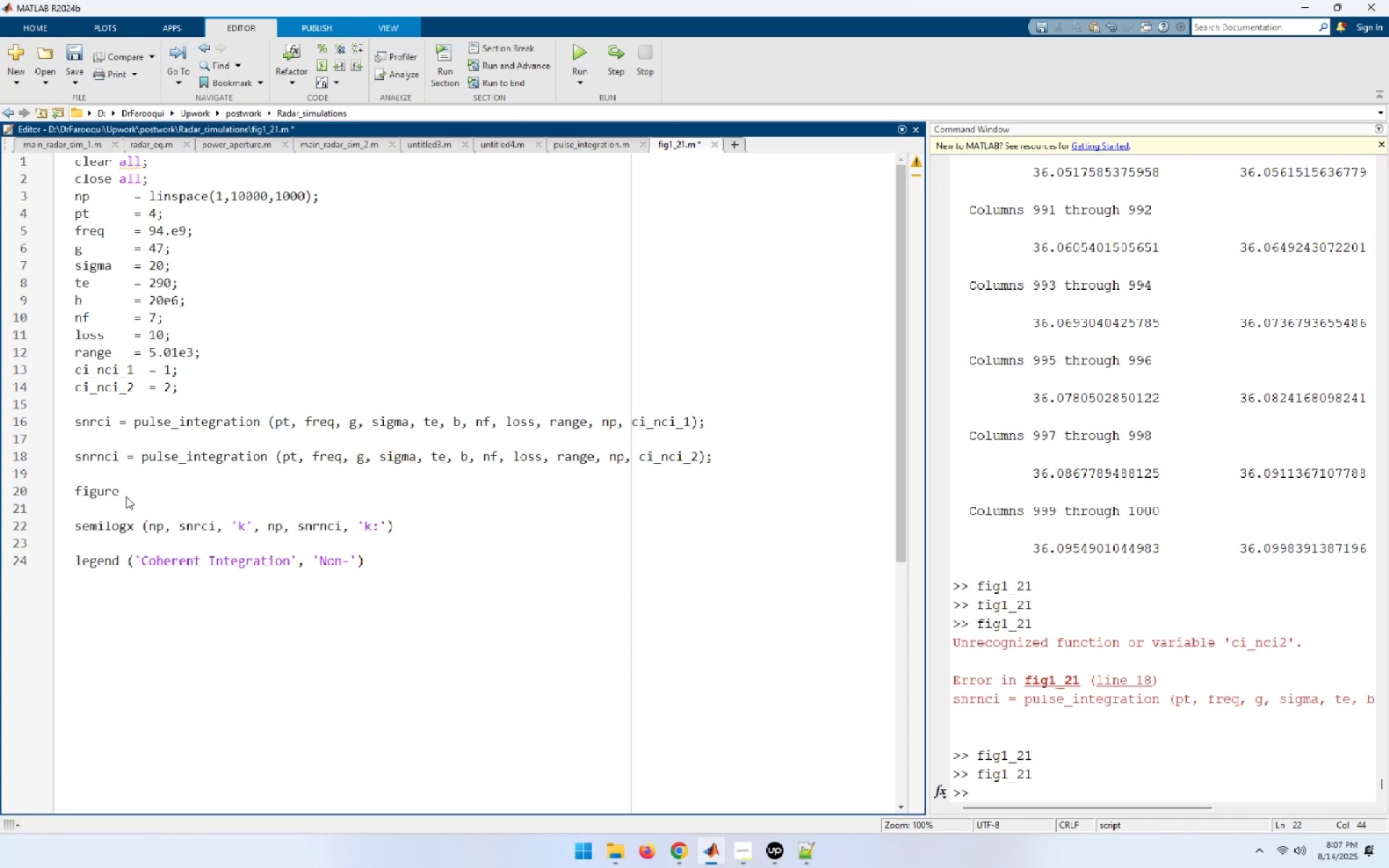 
wait(5.94)
 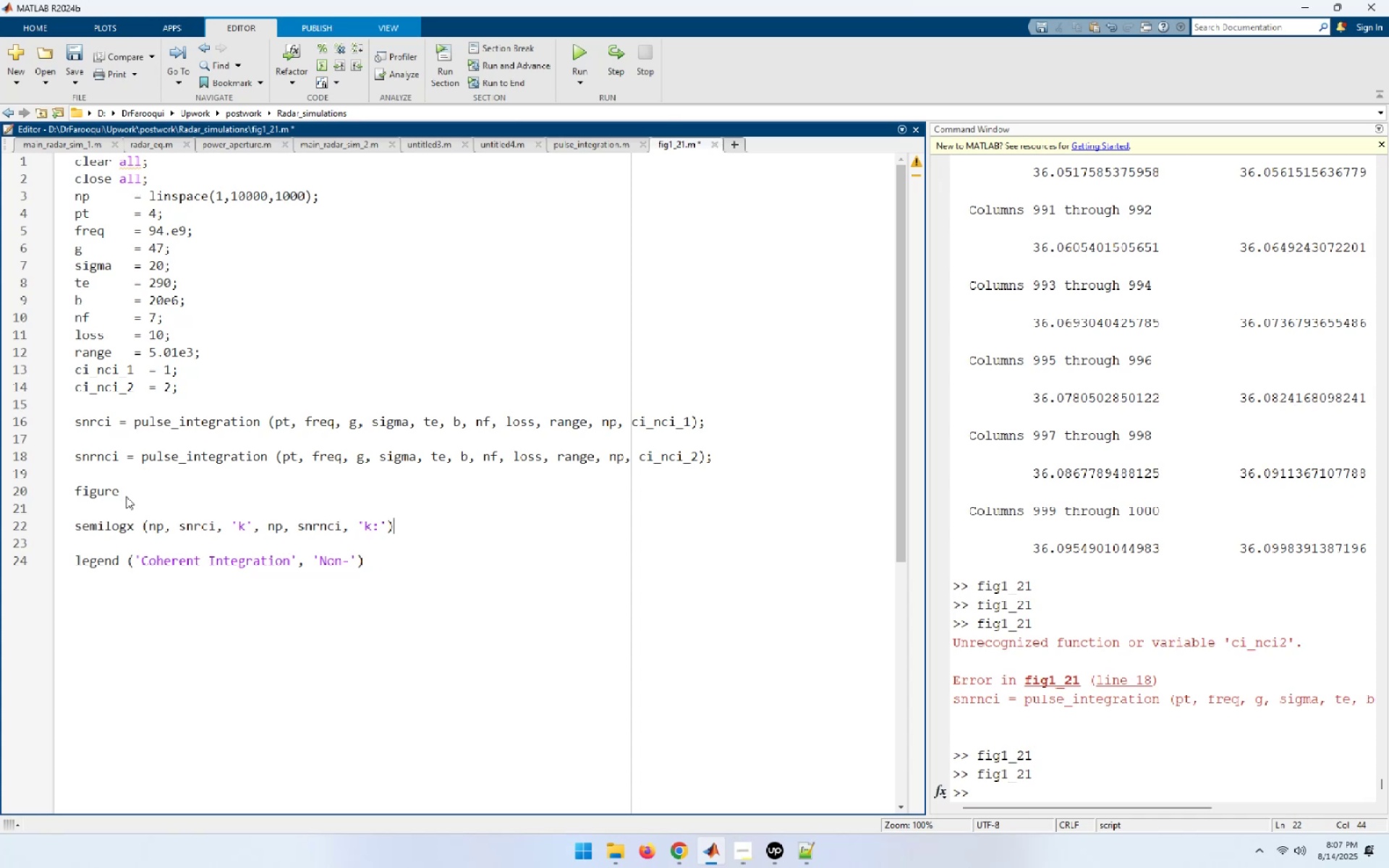 
key(ArrowDown)
 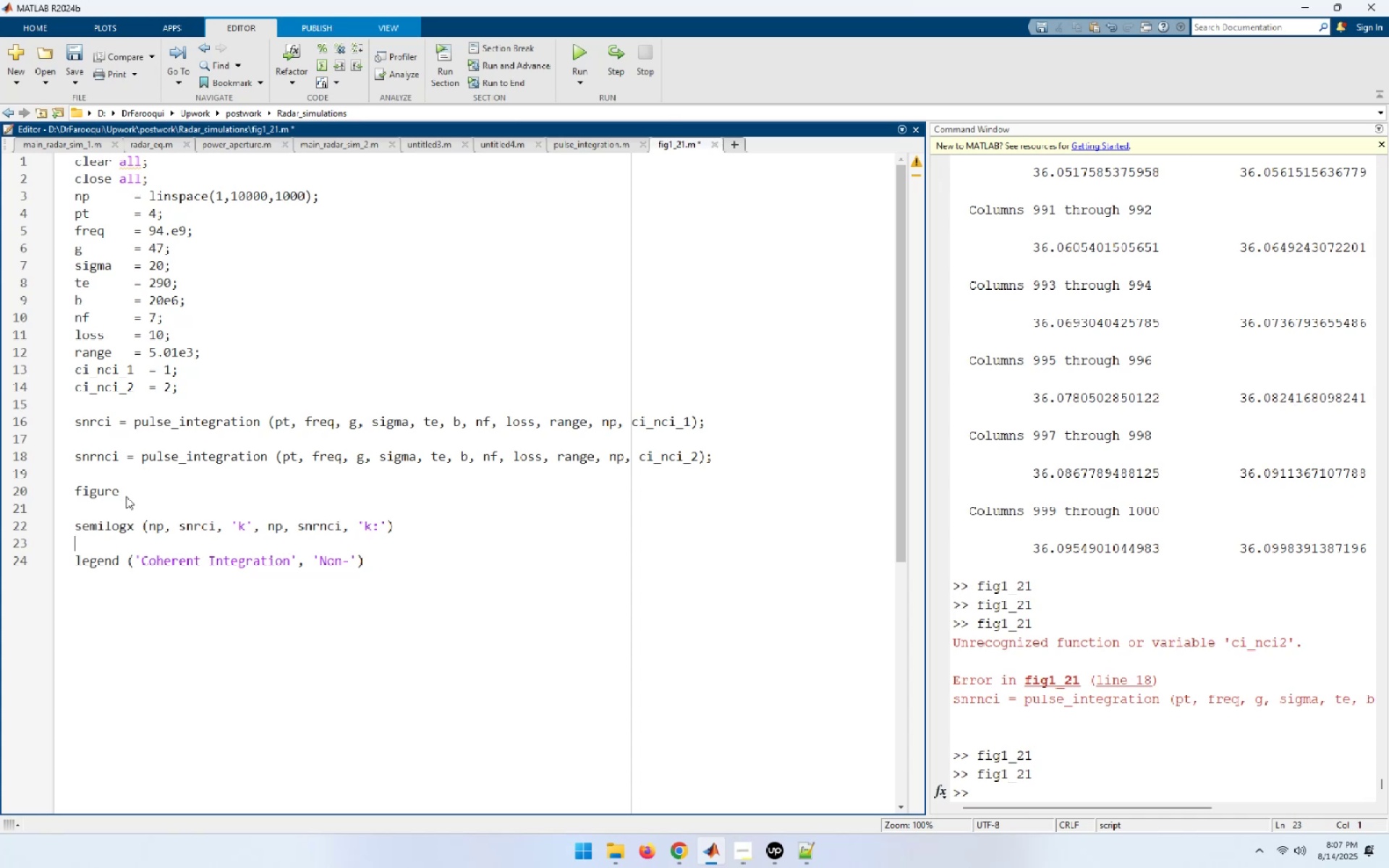 
key(ArrowDown)
 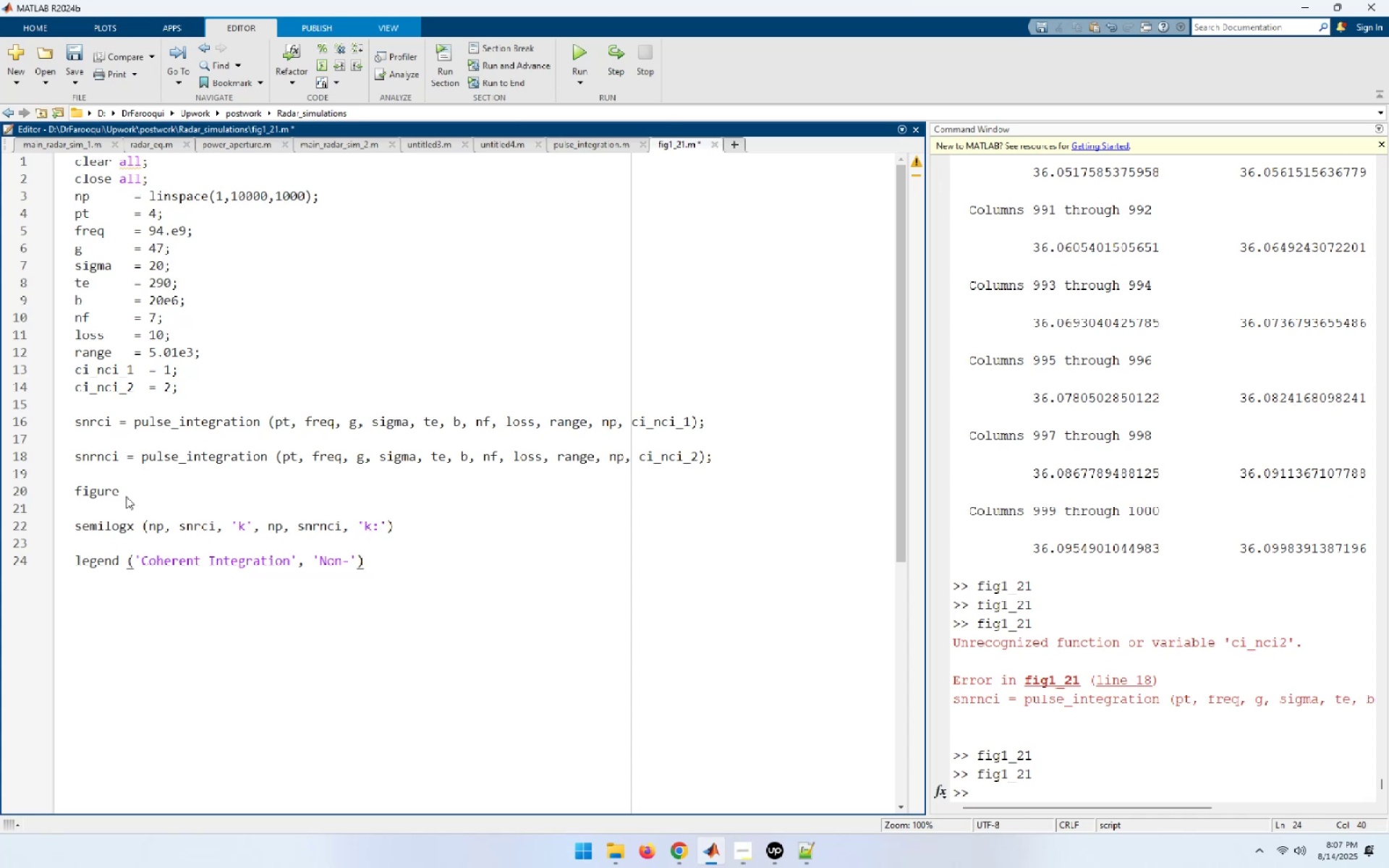 
key(ArrowLeft)
 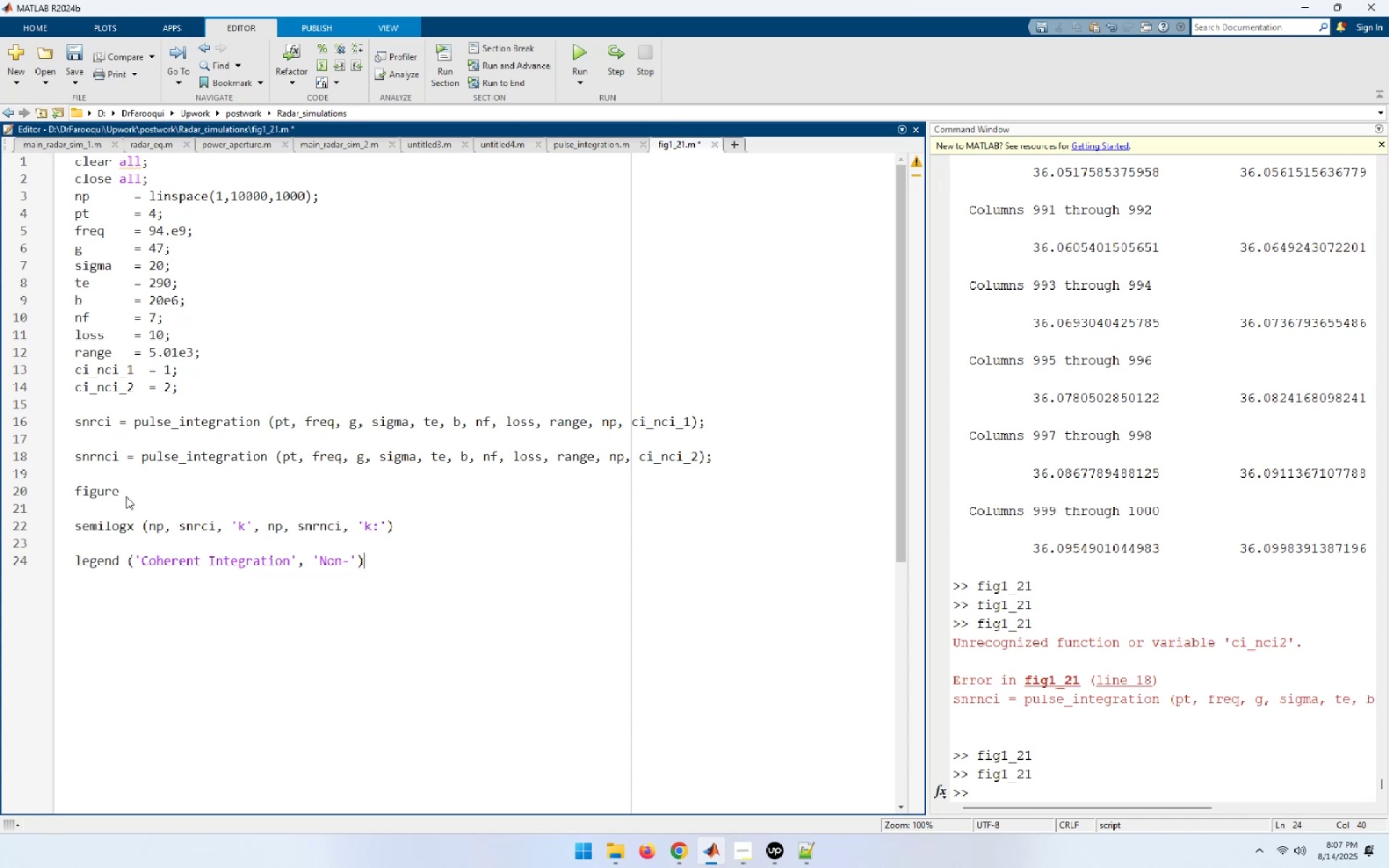 
key(ArrowLeft)
 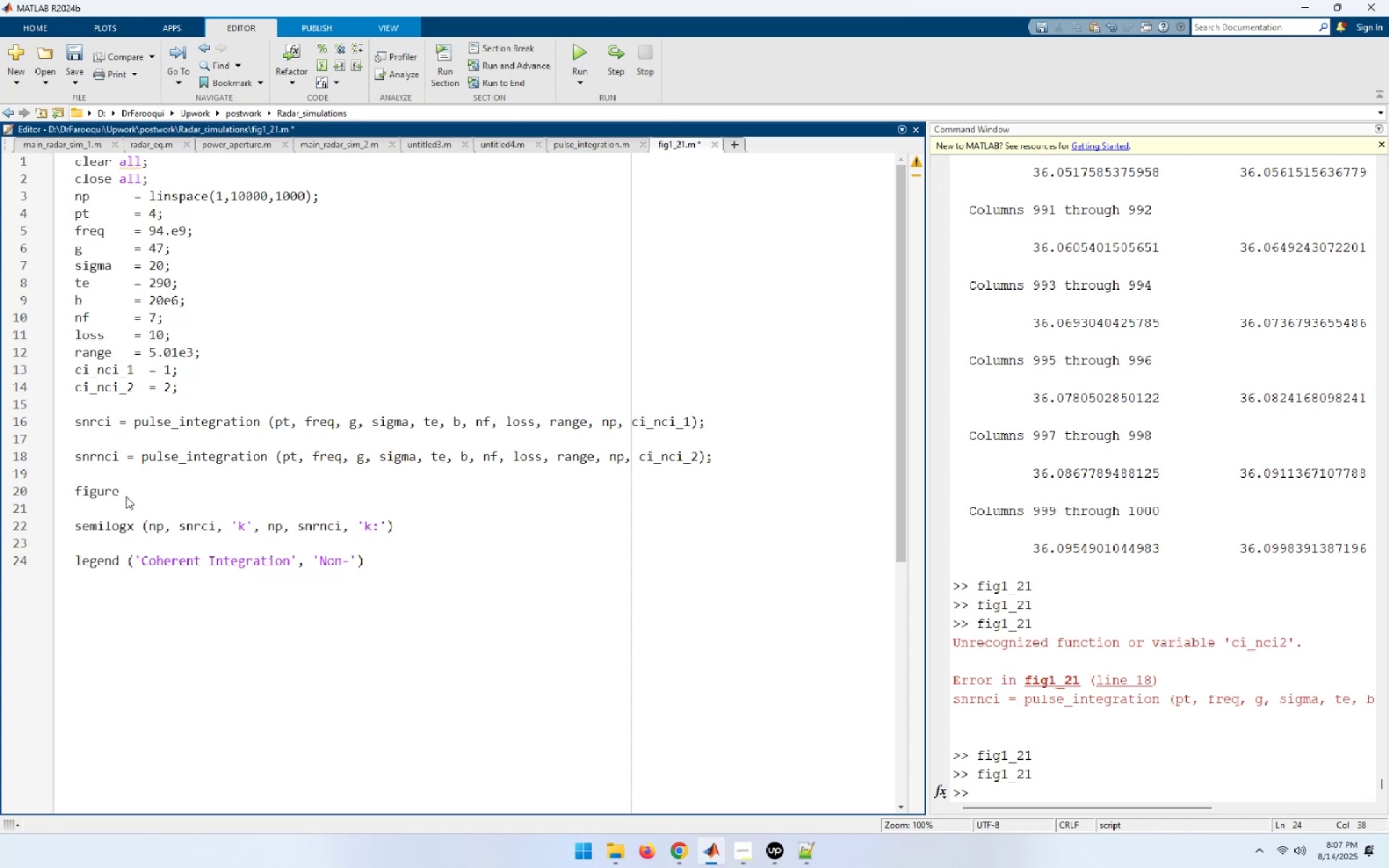 
type(cho)
key(Backspace)
key(Backspace)
type(oherent Integration )
key(Backspace)
type([End])
 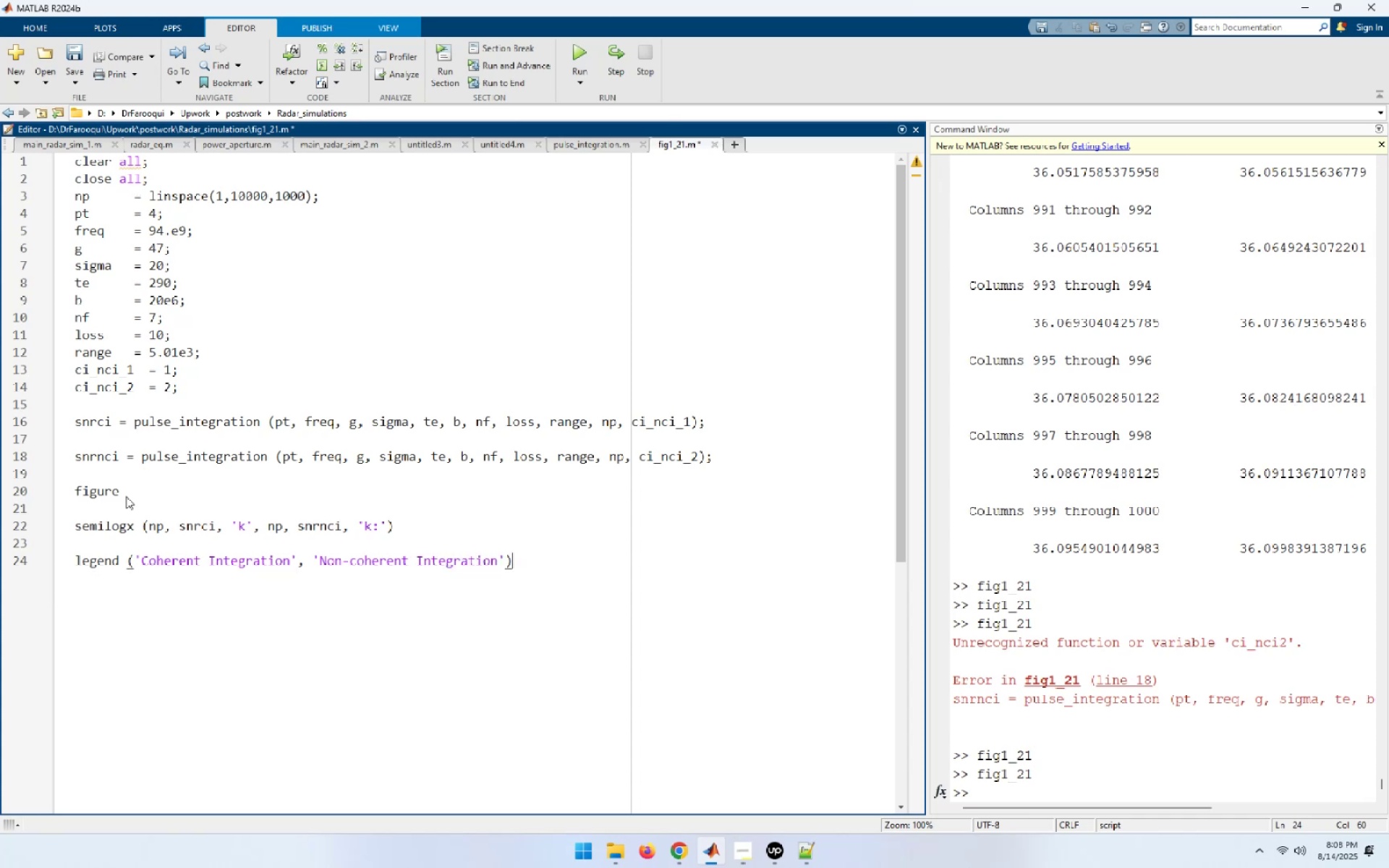 
key(Enter)
 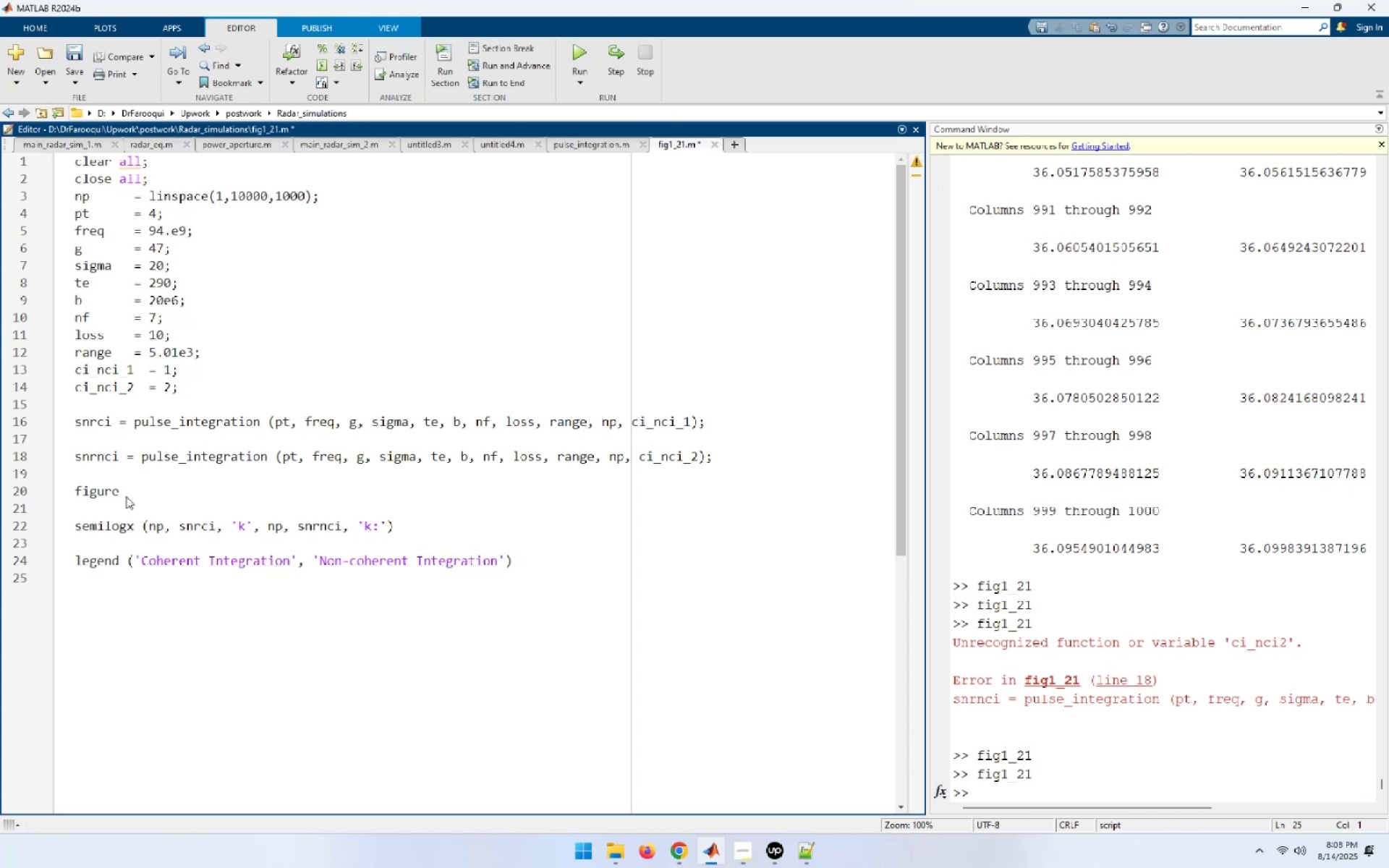 
key(Enter)
 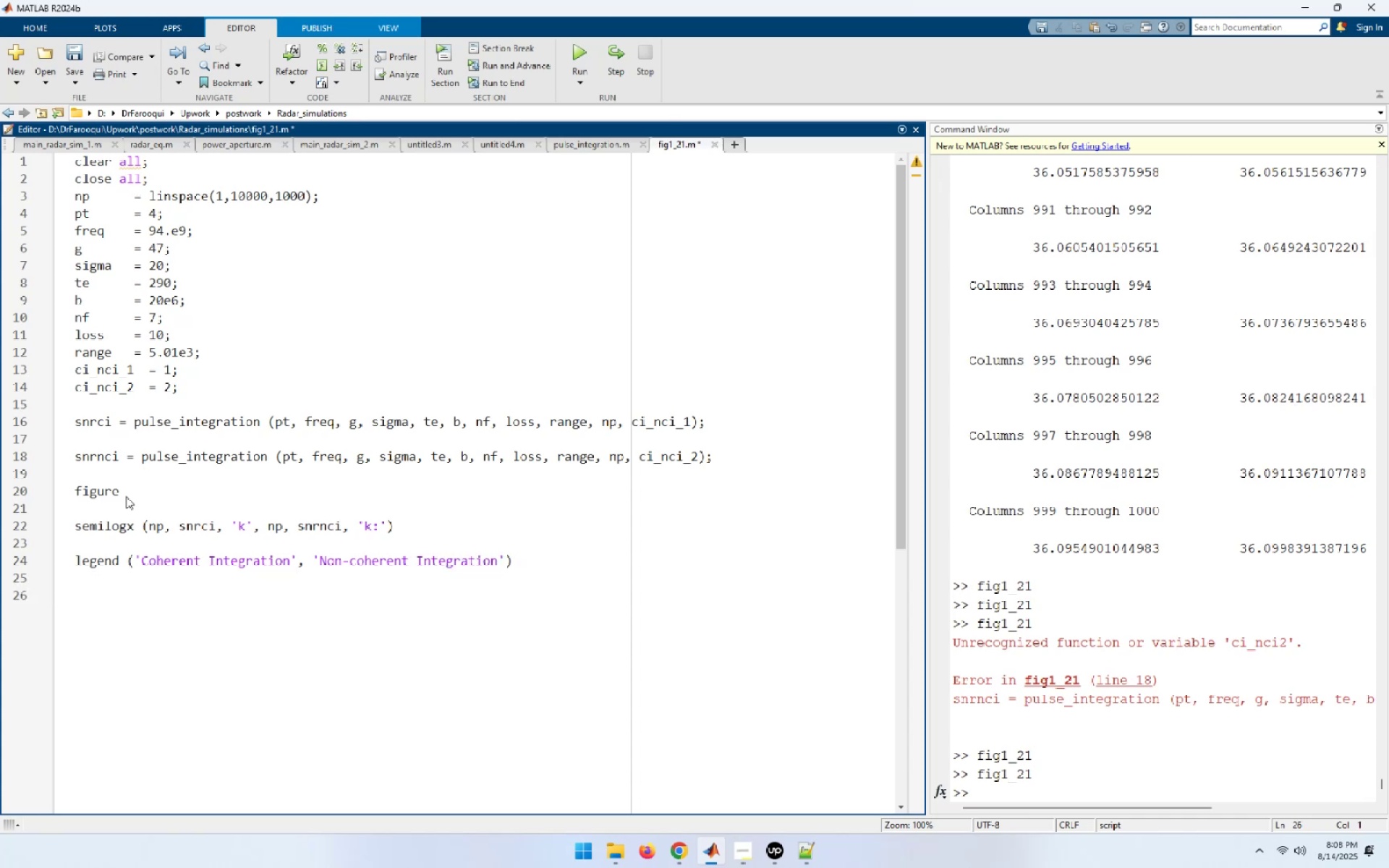 
type(grid)
 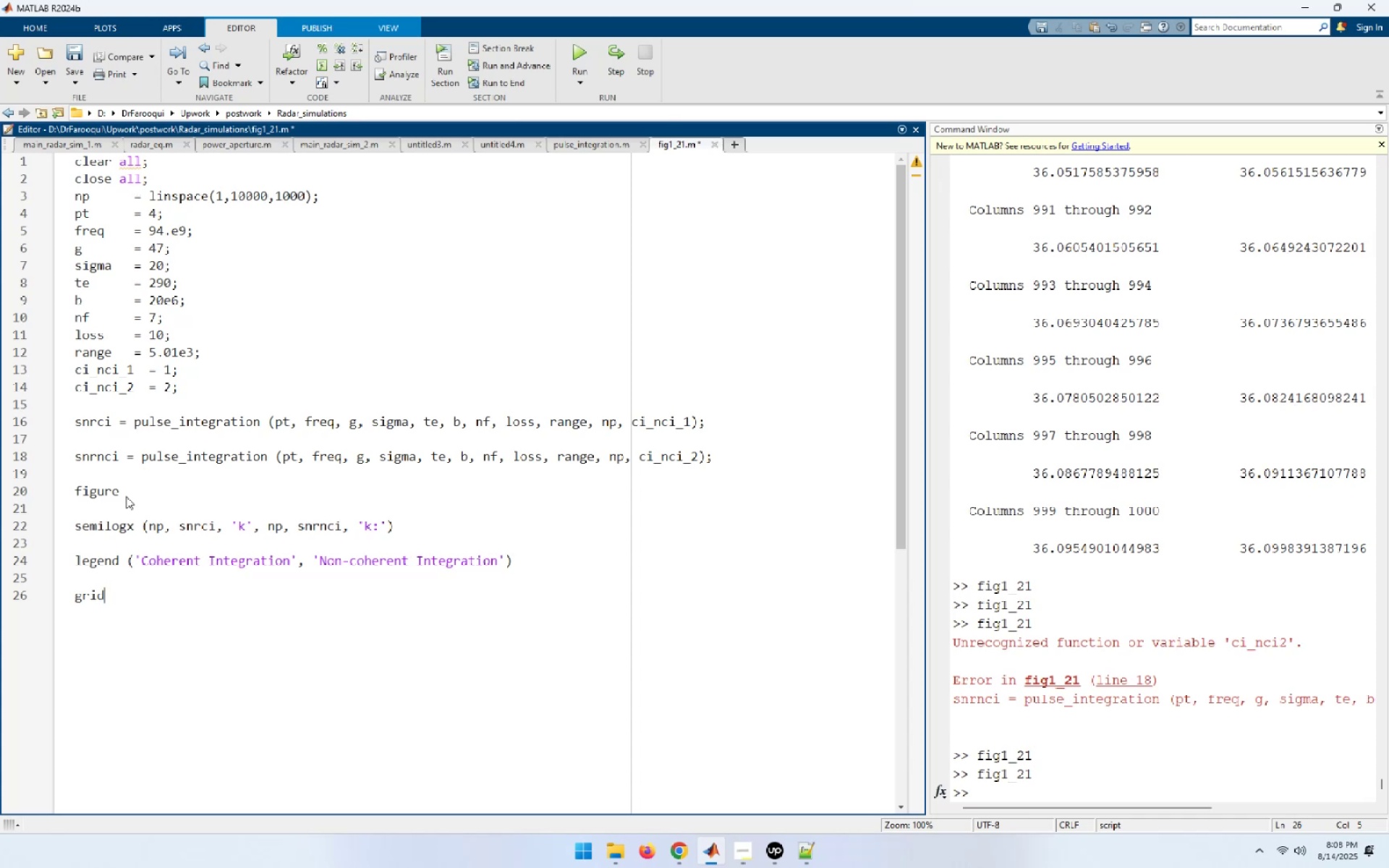 
wait(6.89)
 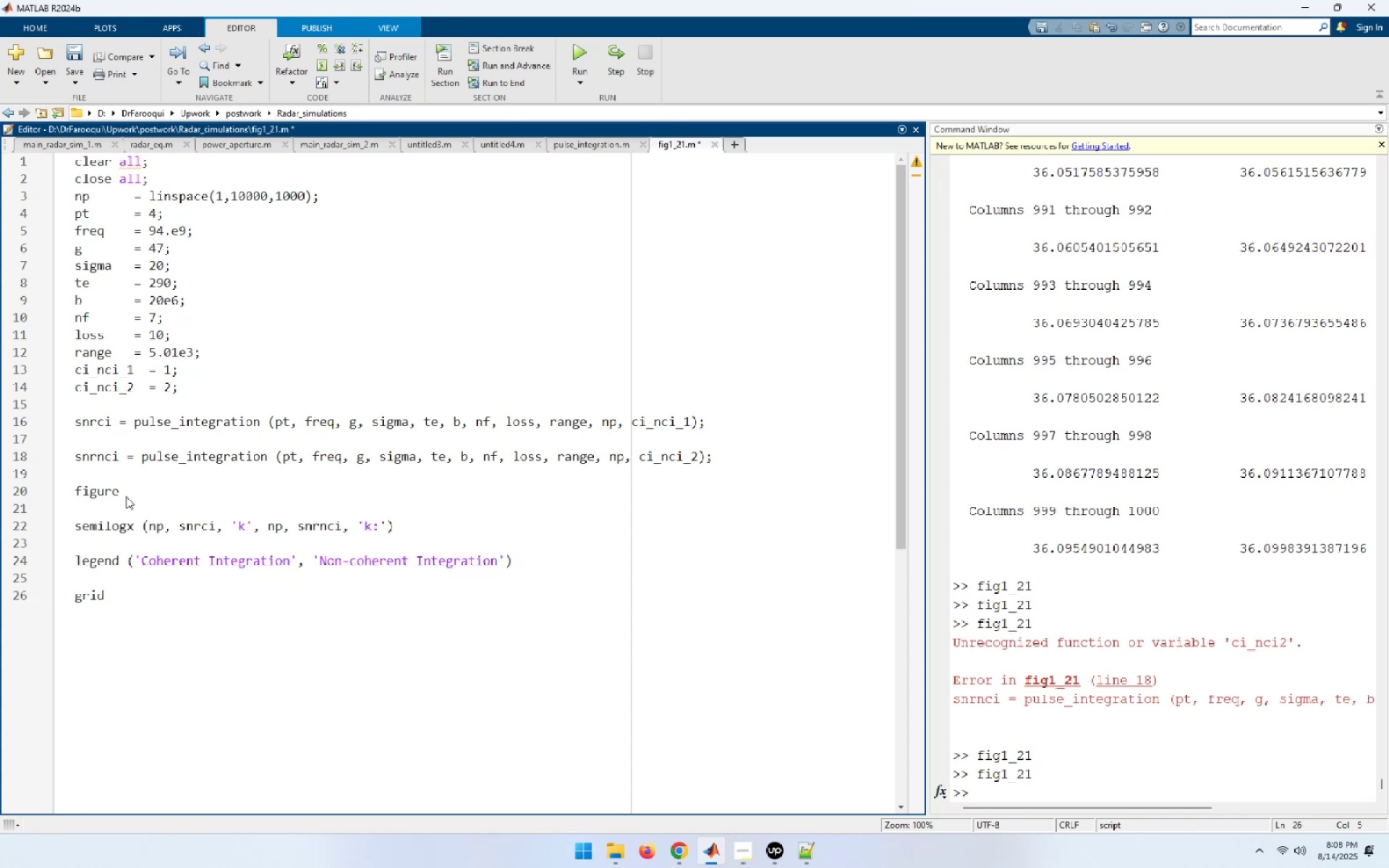 
key(Enter)
 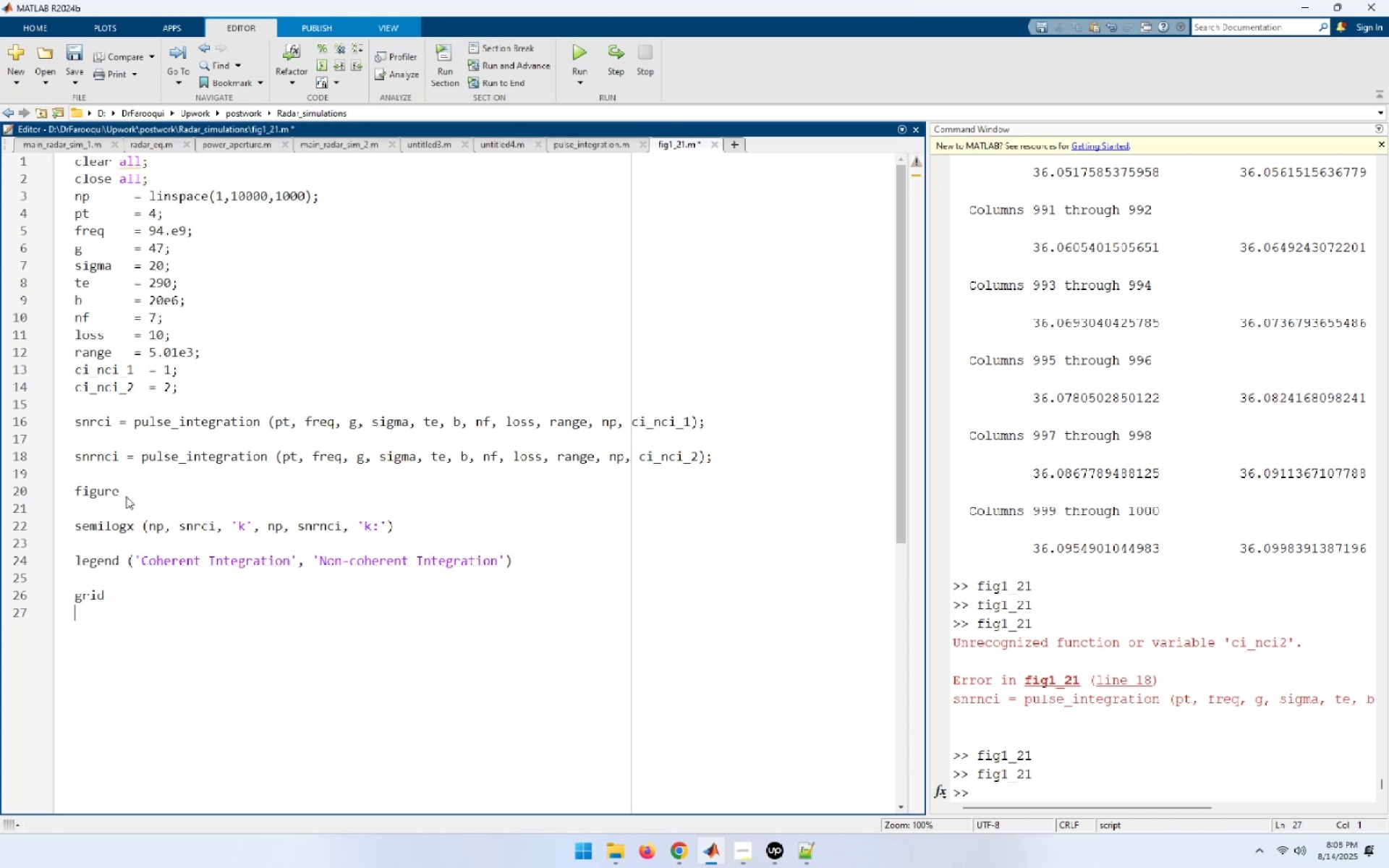 
key(Enter)
 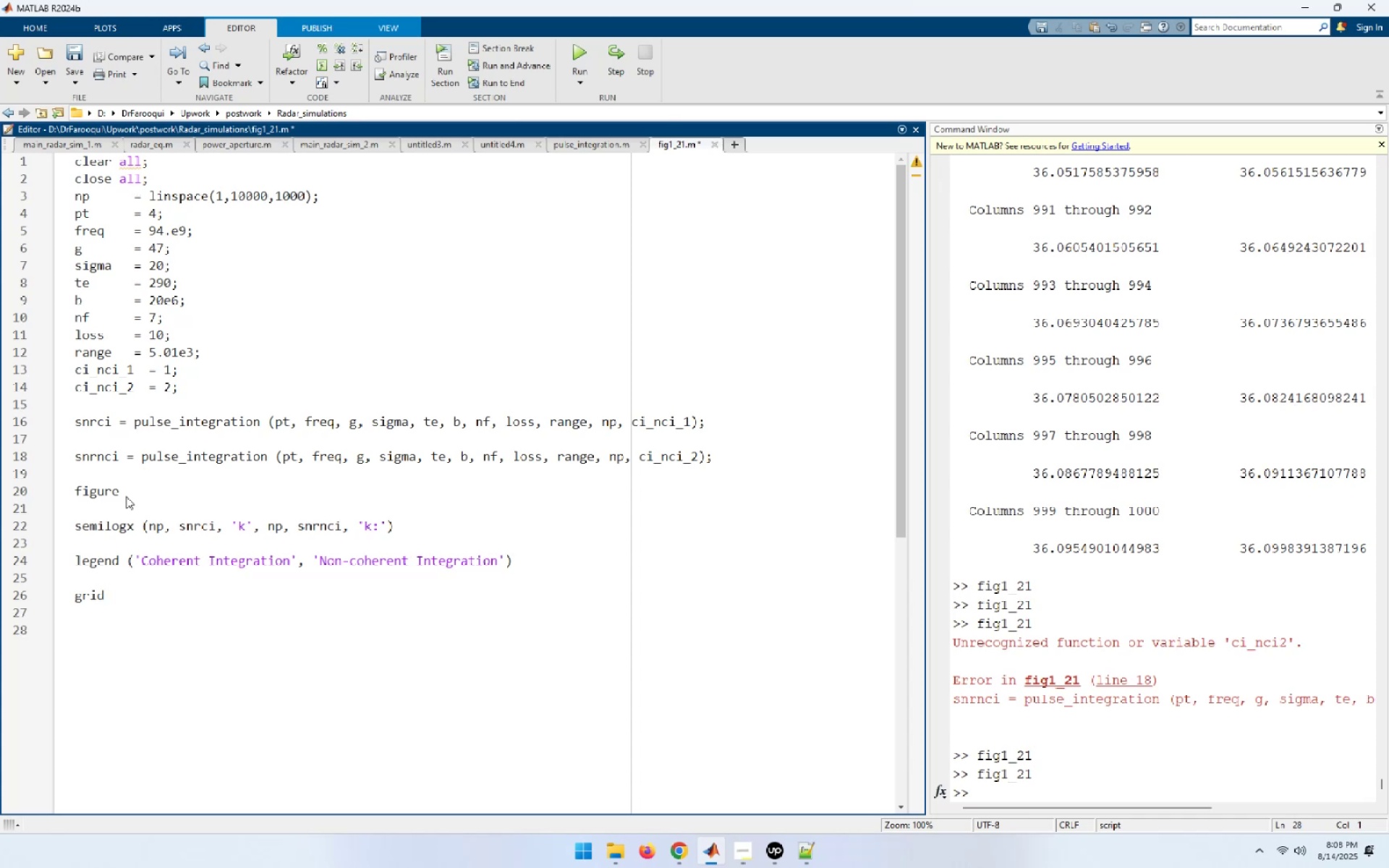 
type(xlap)
key(Backspace)
type(bl)
key(Backspace)
type(el ('Non)
key(Backspace)
key(Backspace)
key(Backspace)
type(numb)
key(Backspace)
key(Backspace)
key(Backspace)
key(Backspace)
type(Number of Integrated Pule)
key(Backspace)
type(ses[End])
 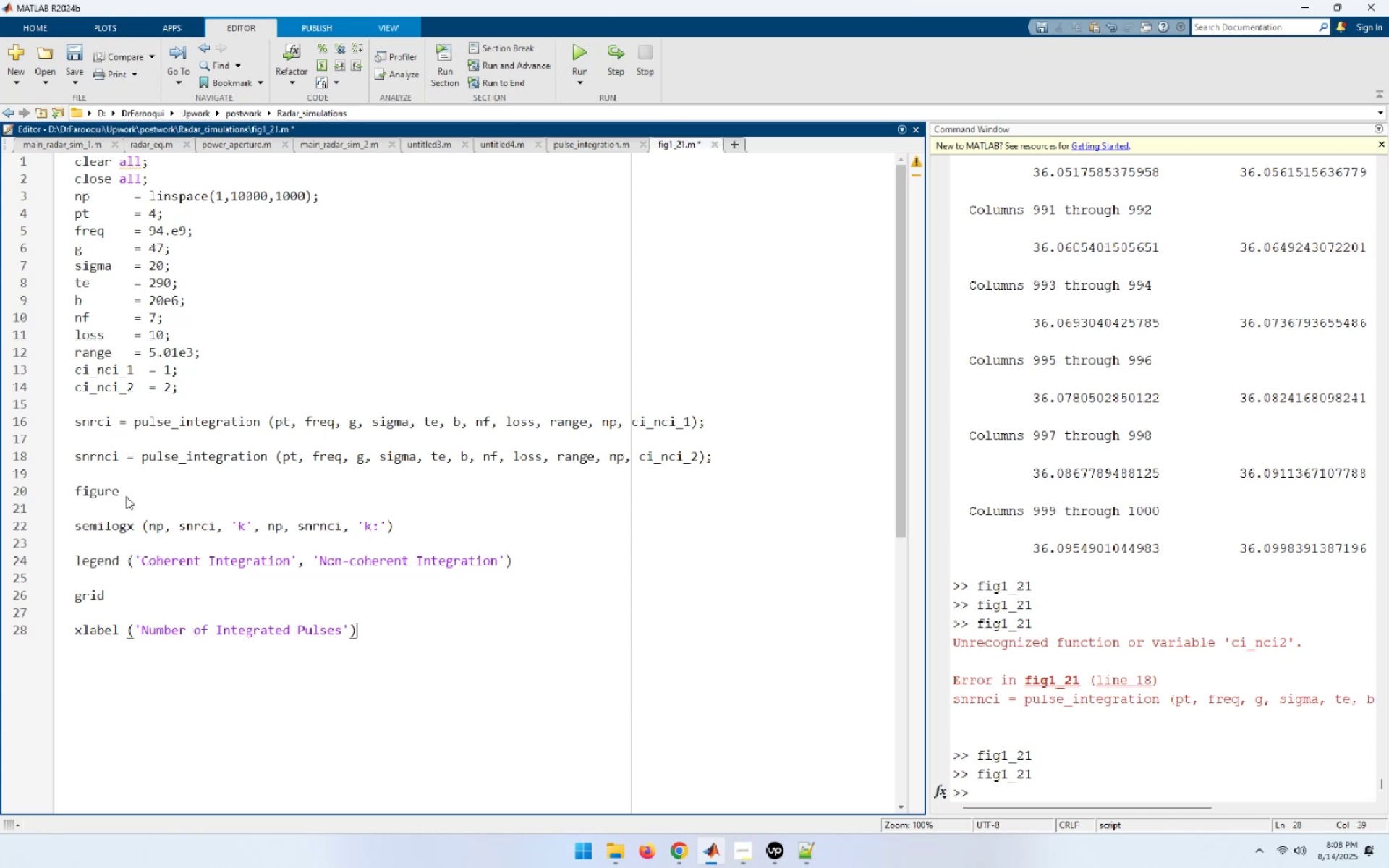 
key(Enter)
 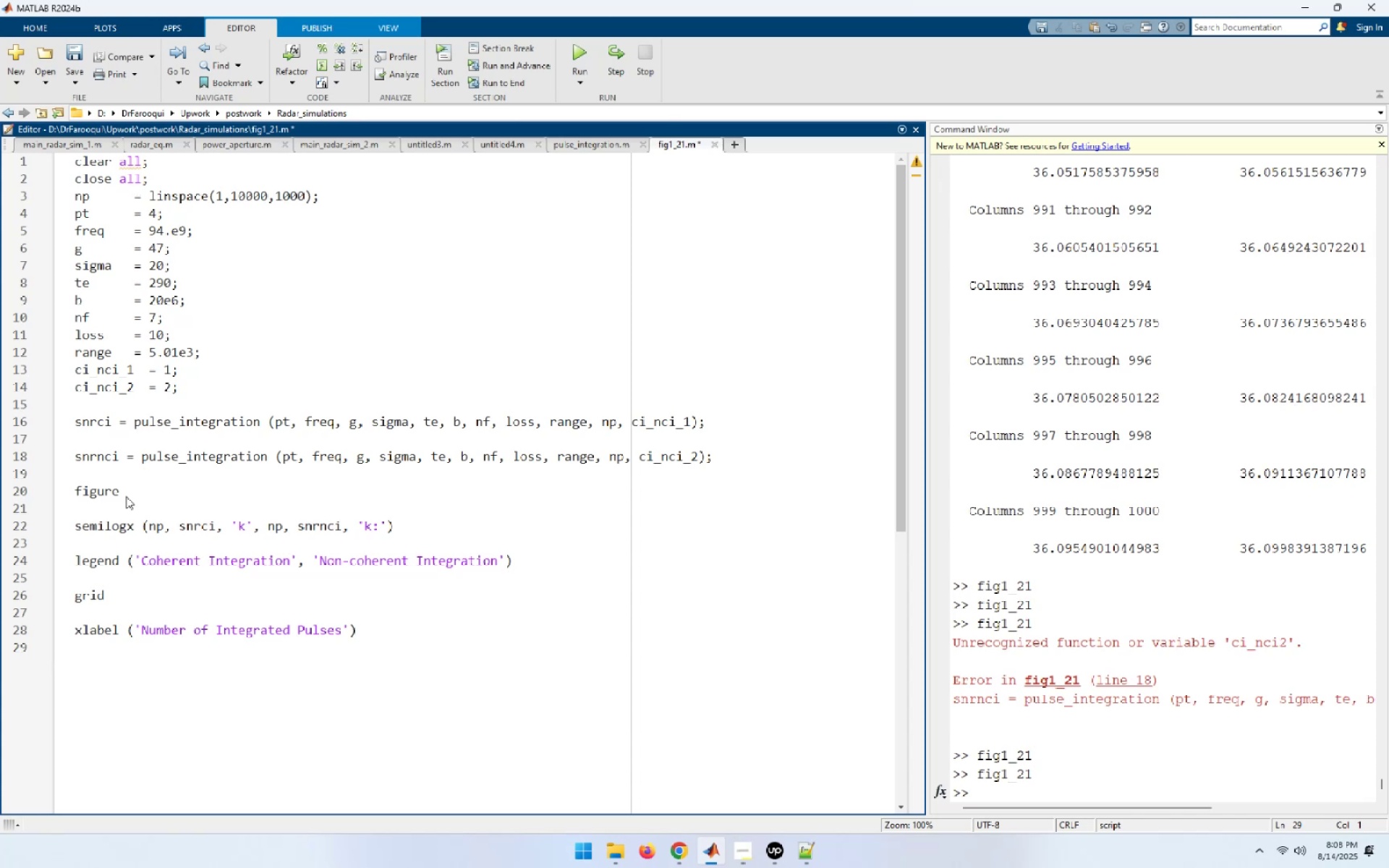 
key(ArrowUp)
 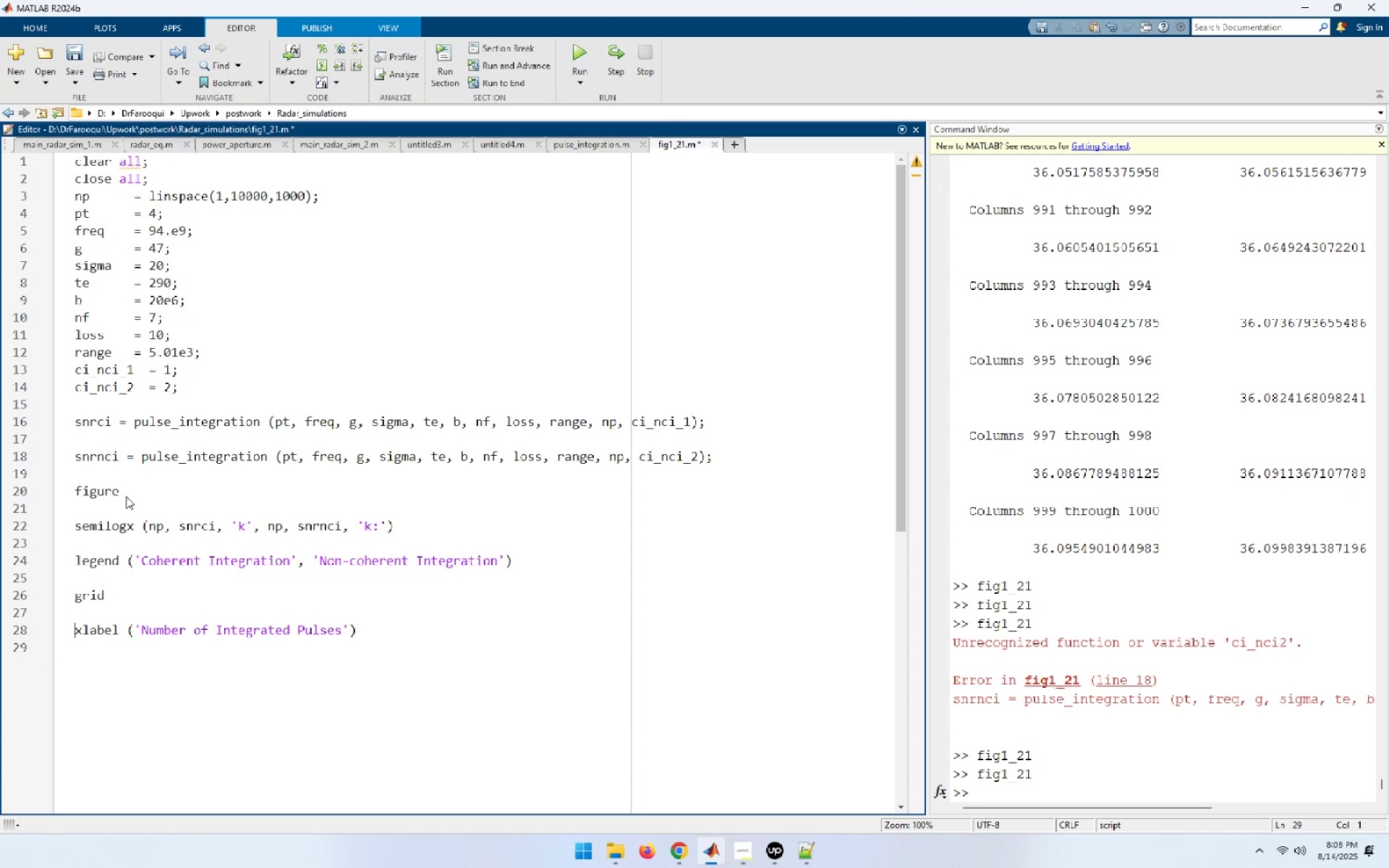 
key(End)
 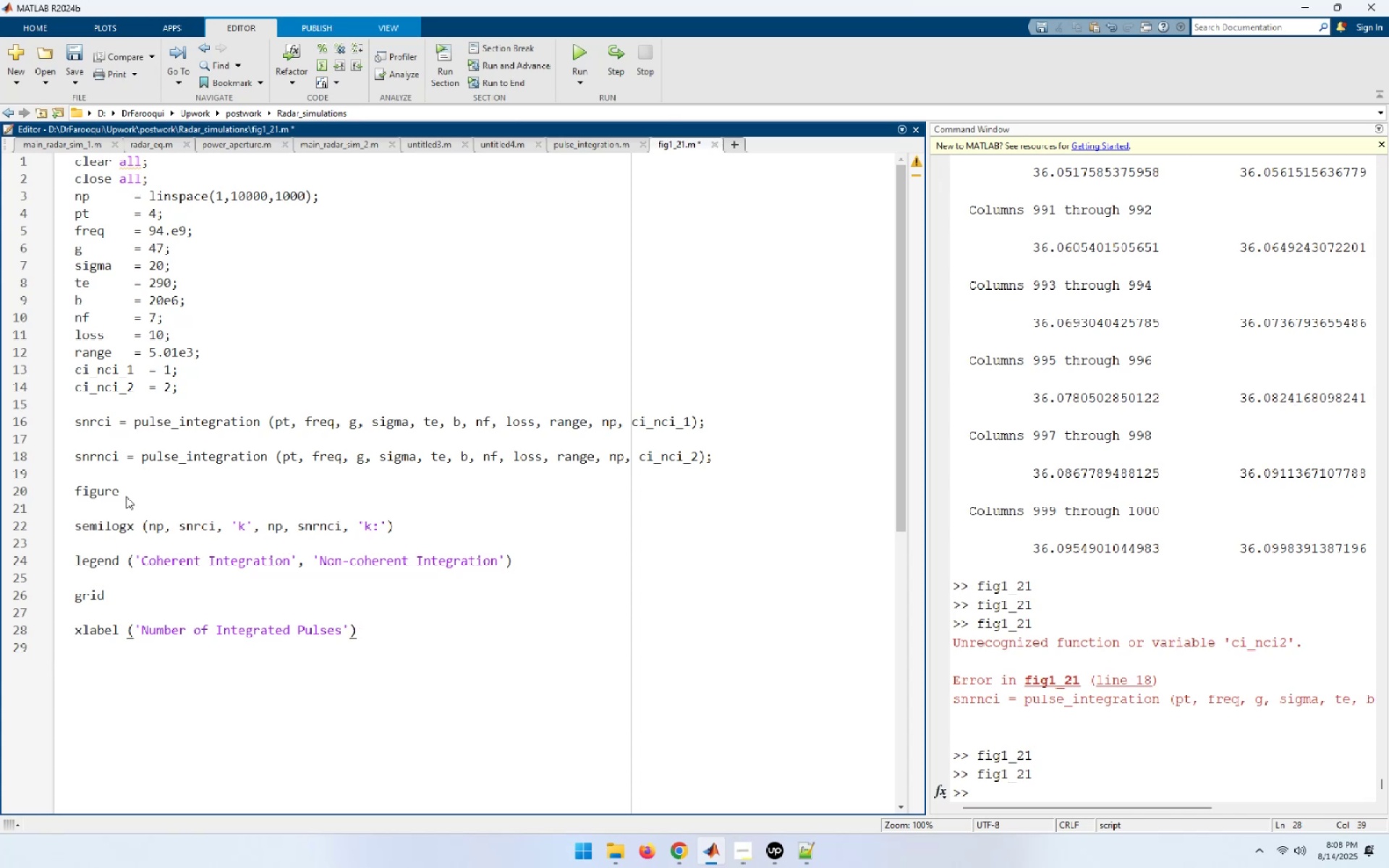 
key(Semicolon)
 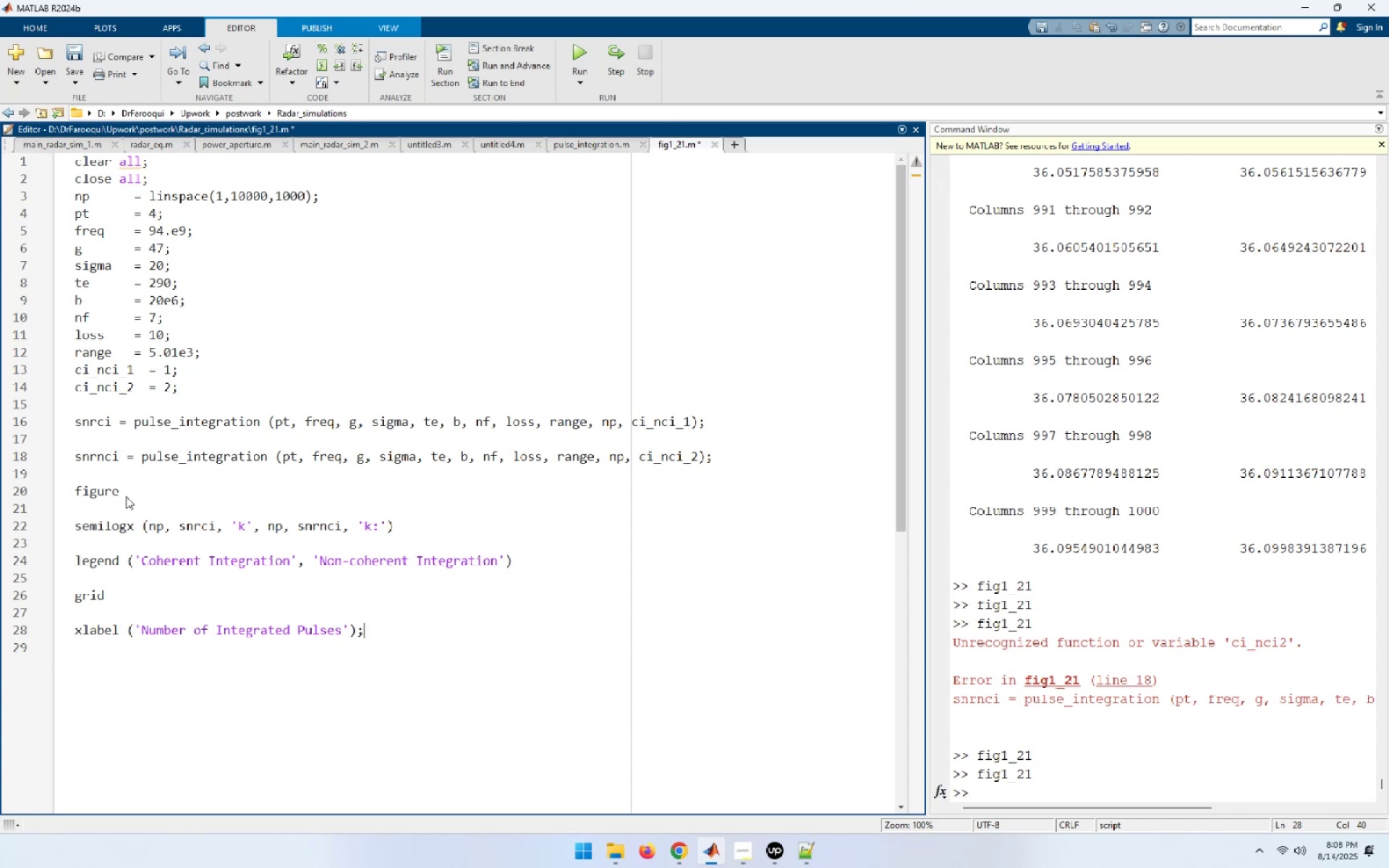 
key(ArrowDown)
 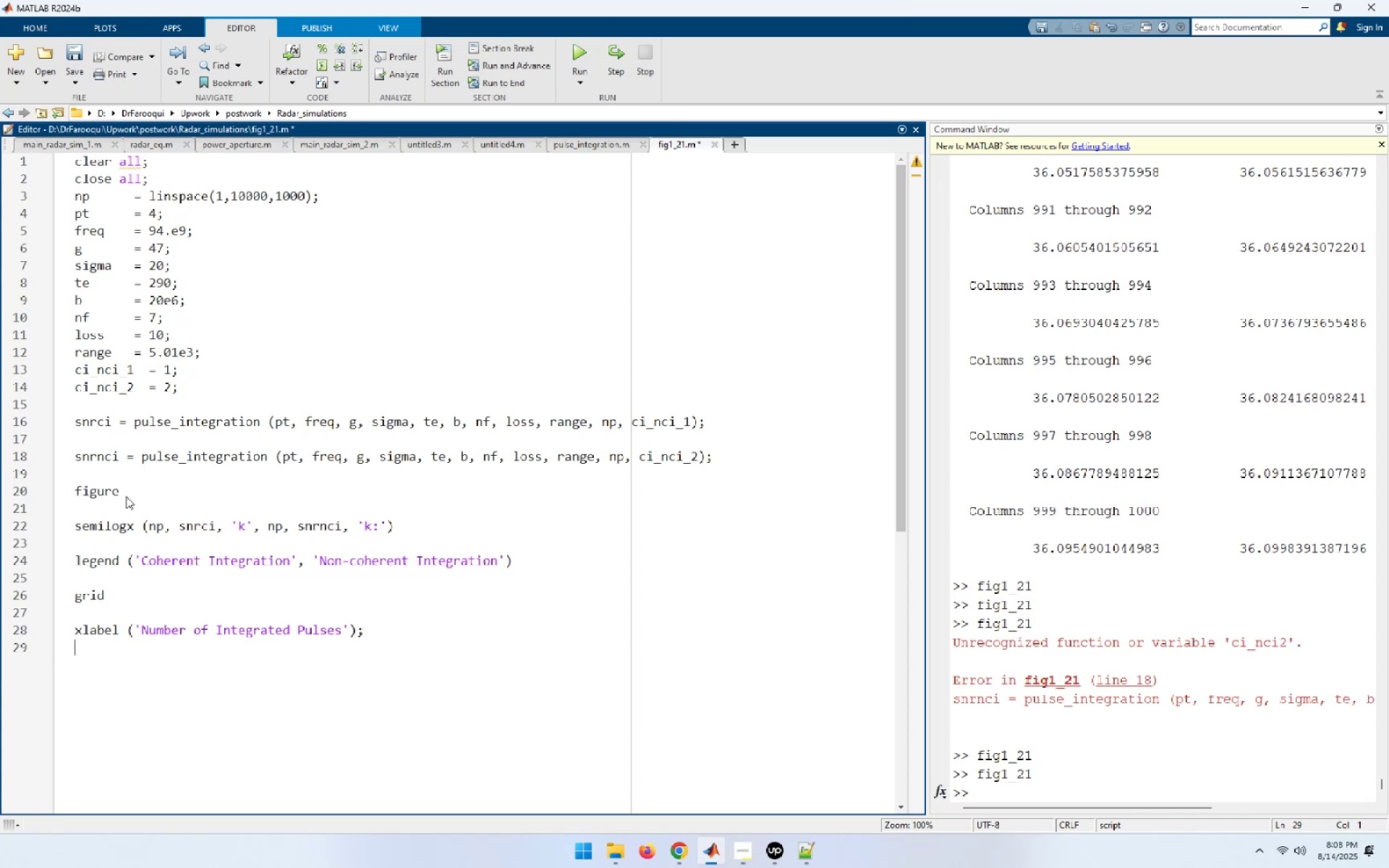 
type(ylabel ('SNR - DB)
key(Backspace)
key(Backspace)
type(db)
key(Backspace)
key(Backspace)
type(dB)
 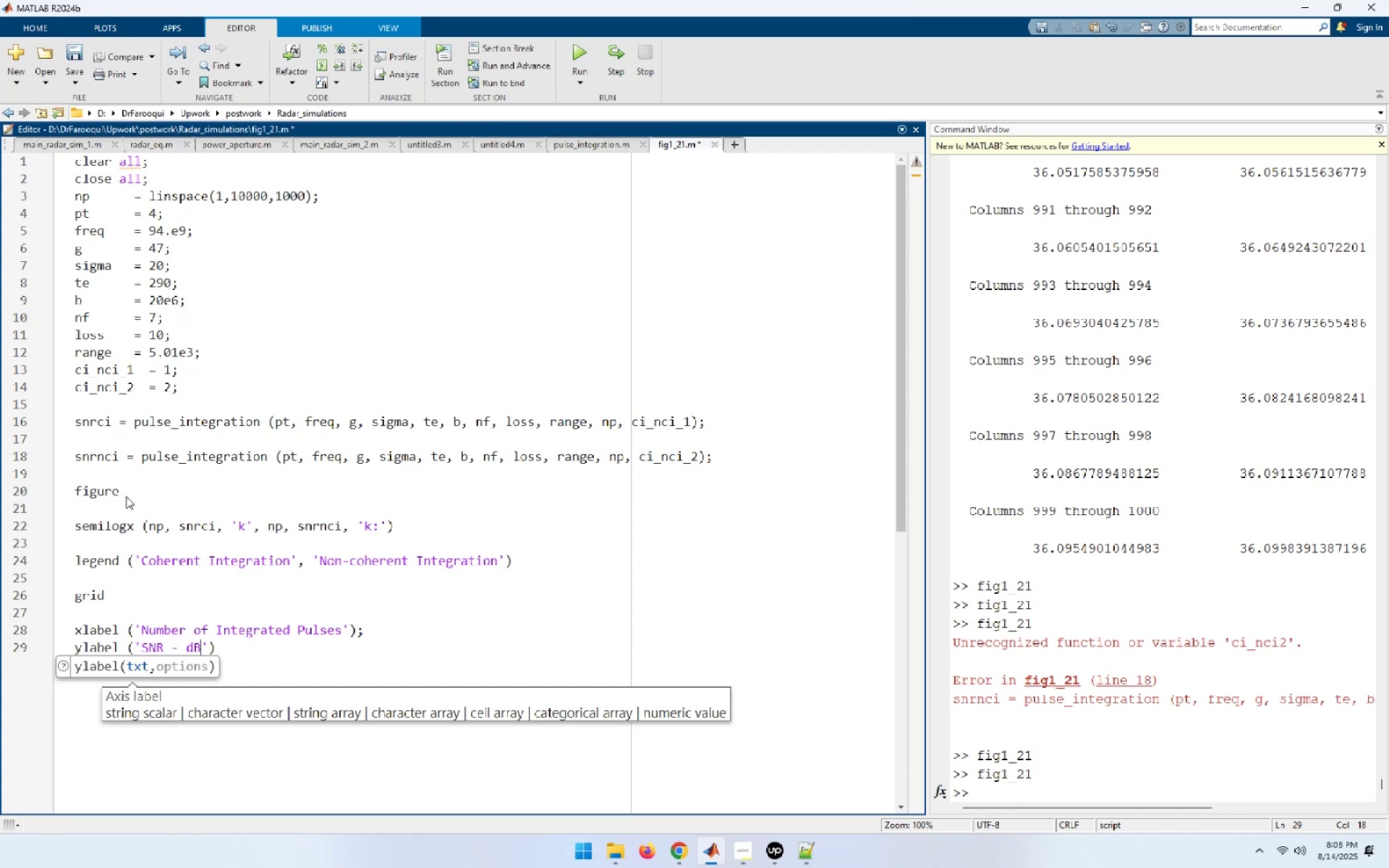 
key(End)
 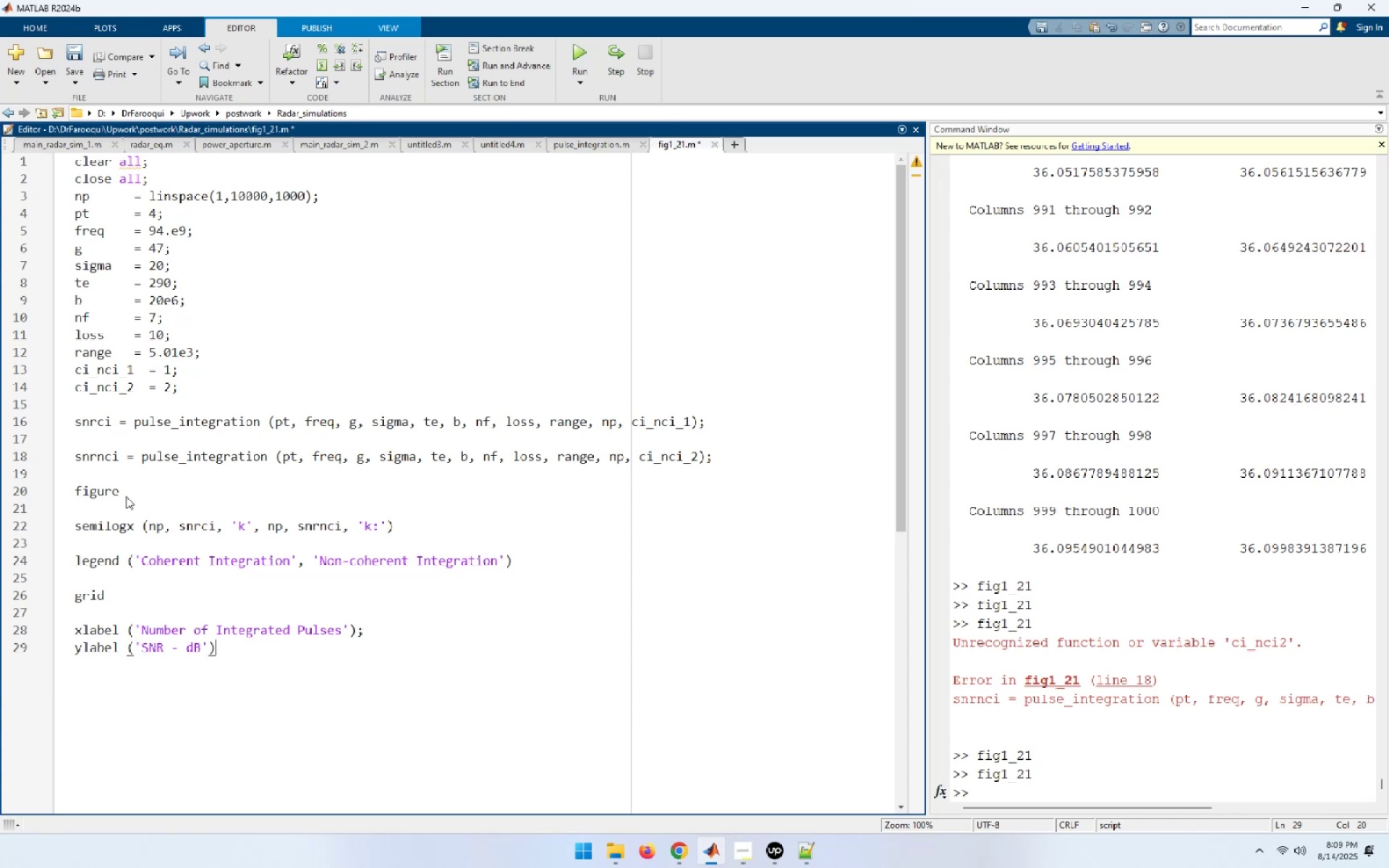 
key(Semicolon)
 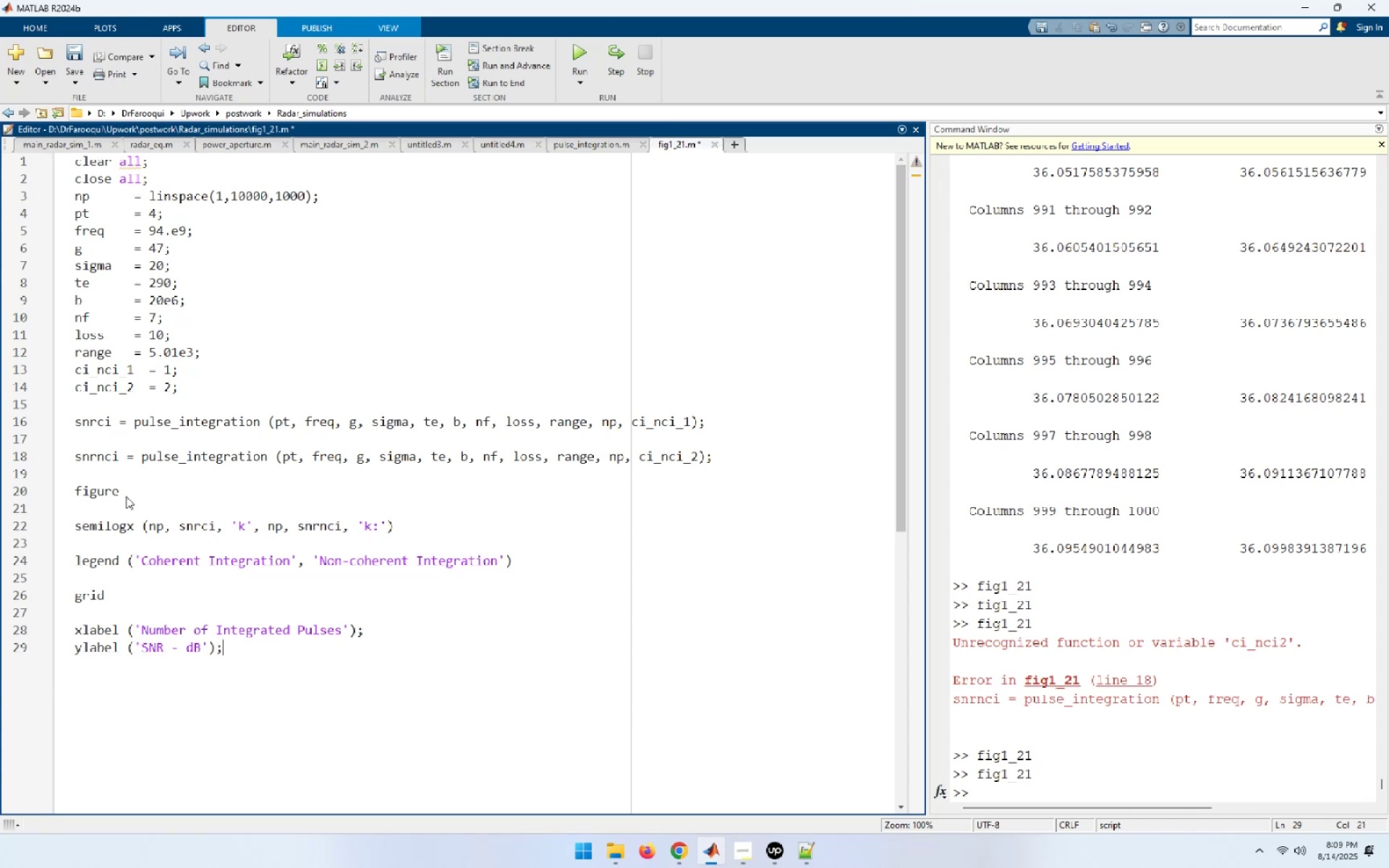 
key(ArrowUp)
 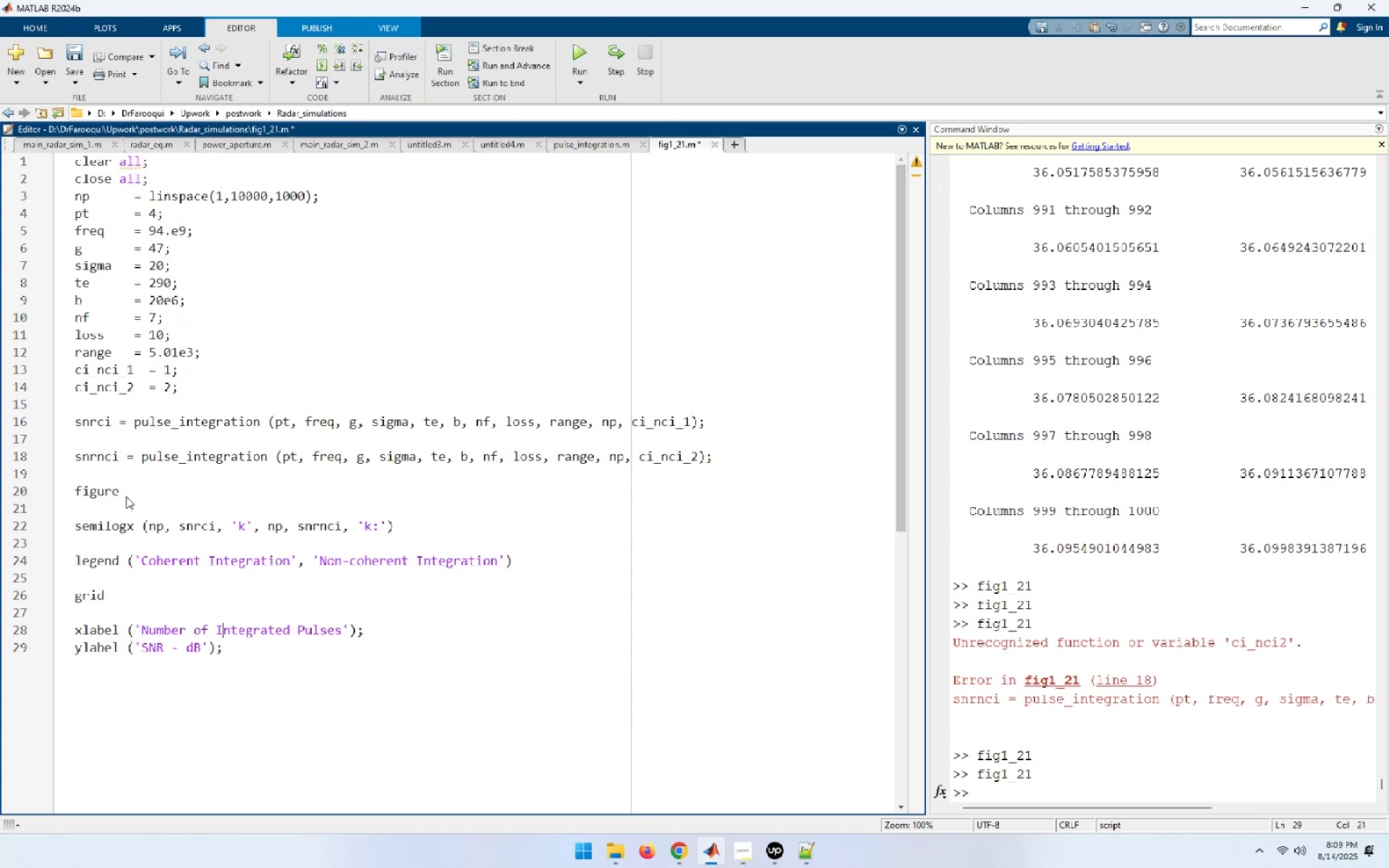 
key(ArrowUp)
 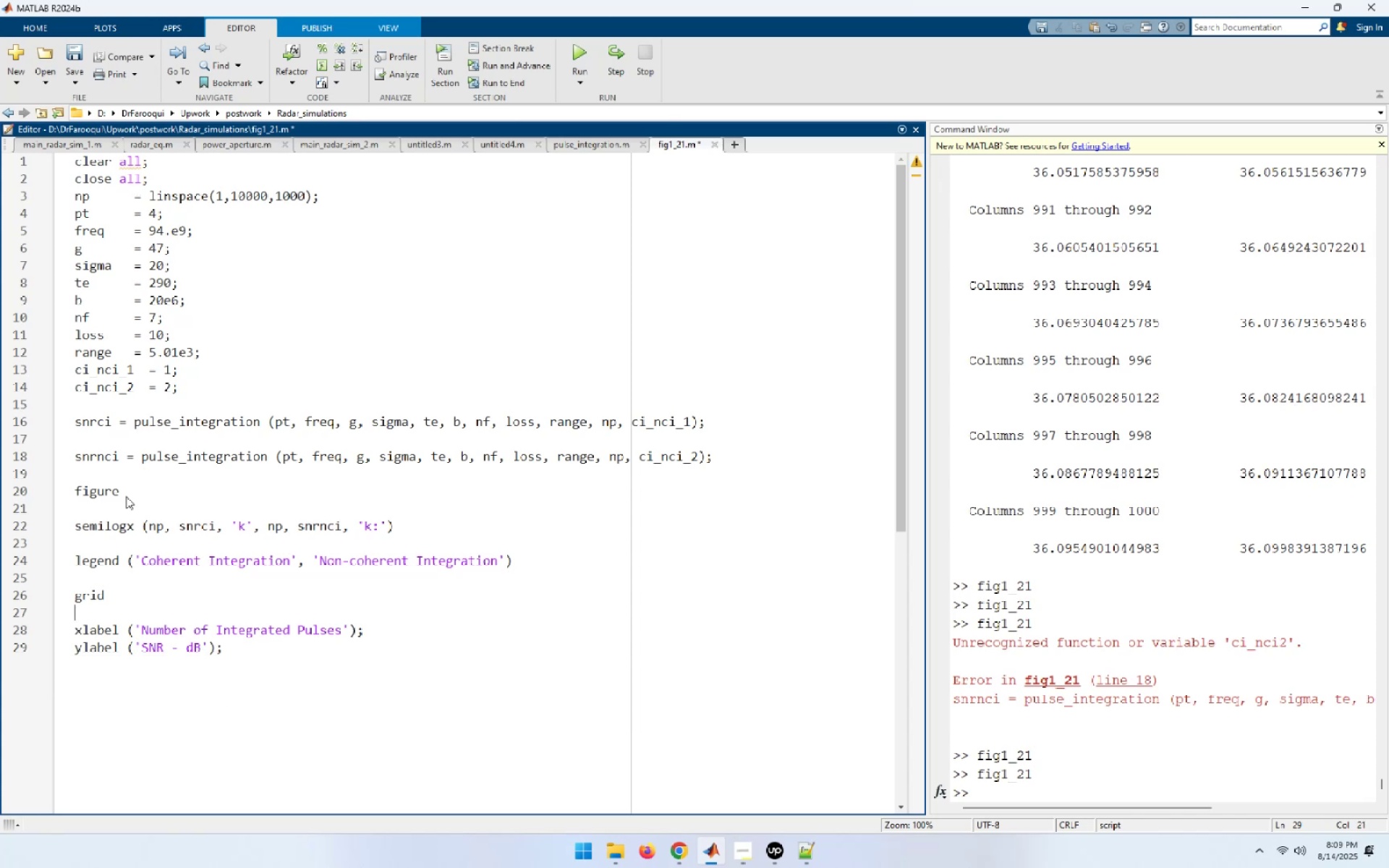 
key(ArrowUp)
 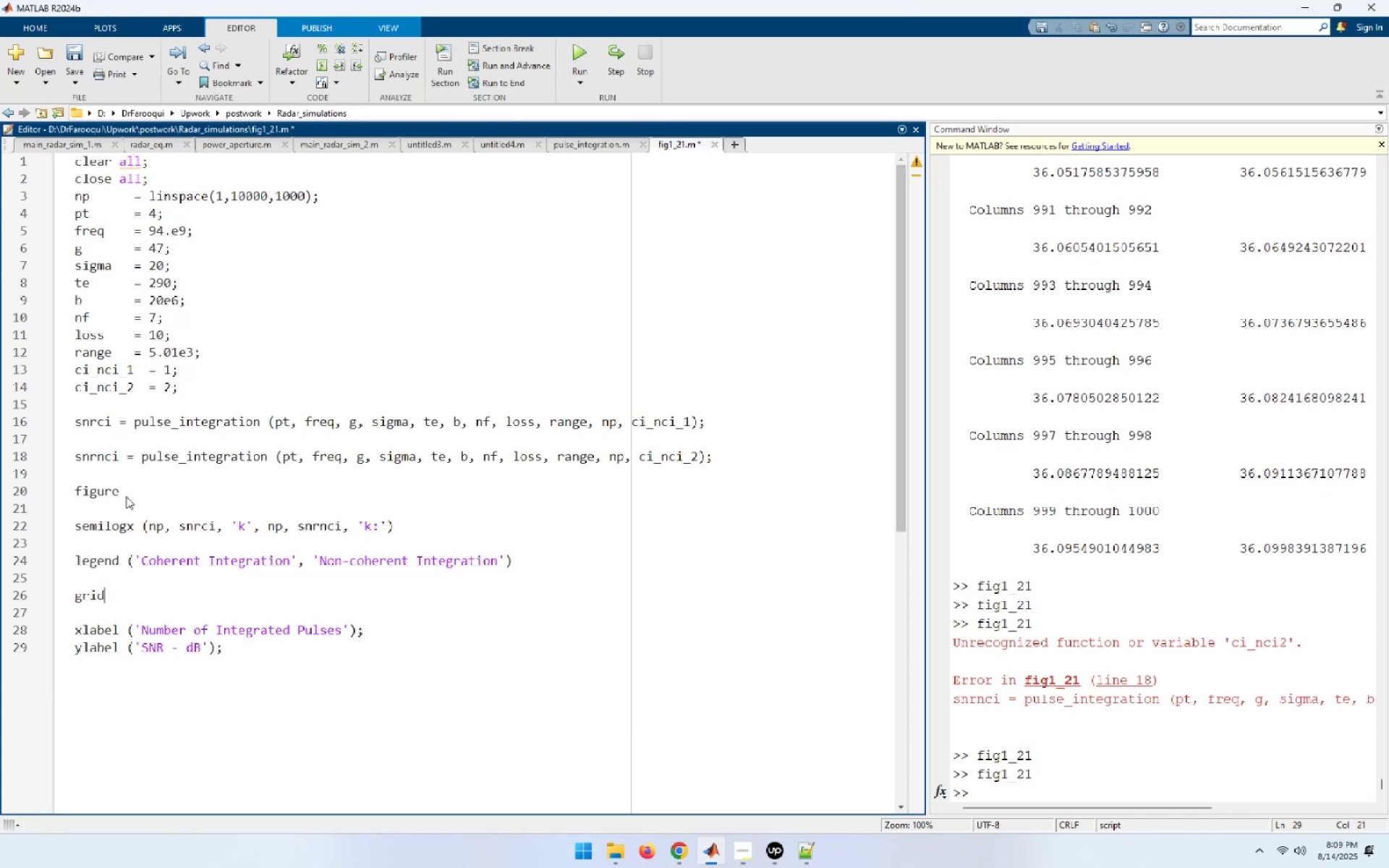 
key(ArrowUp)
 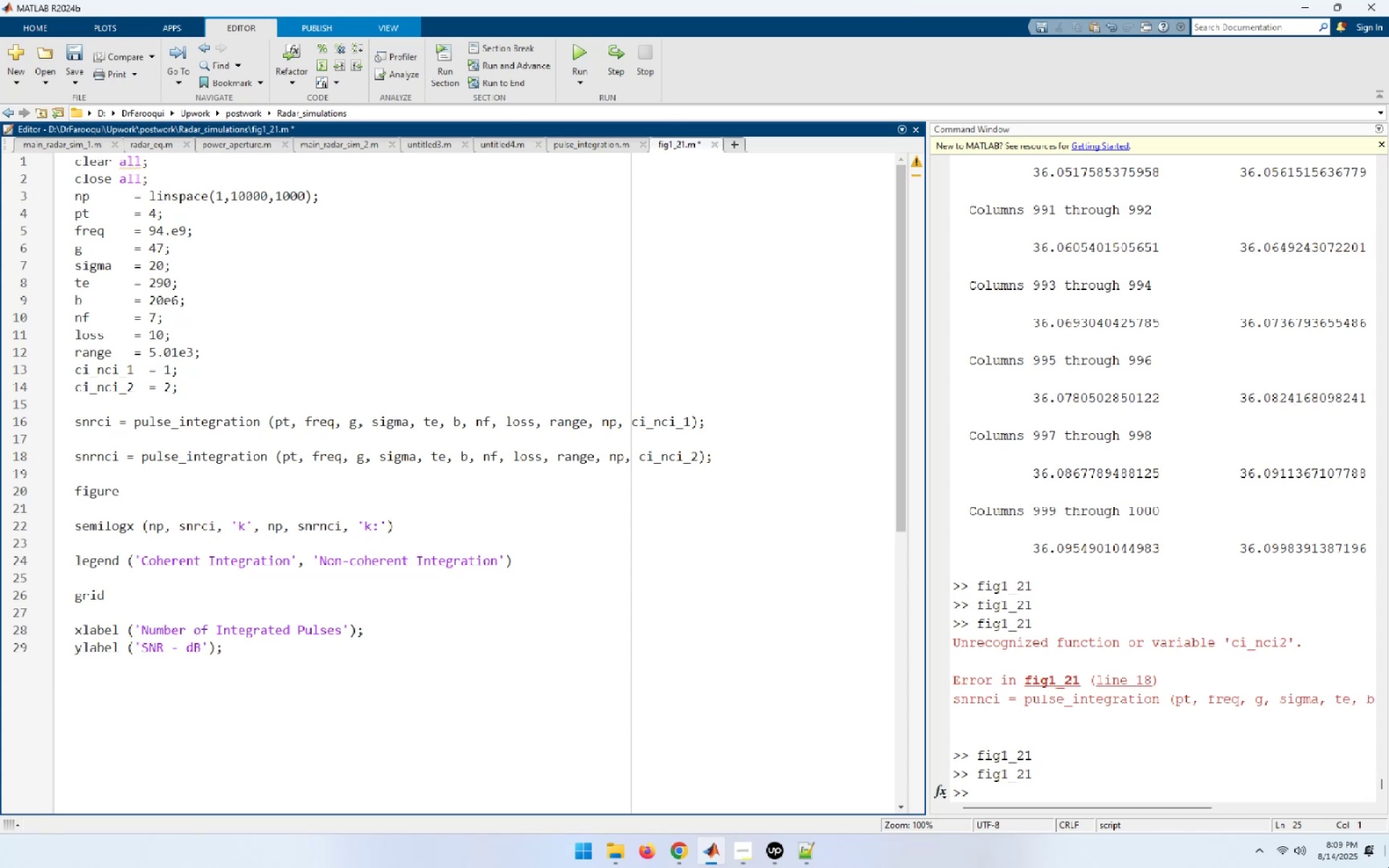 
key(Control+S)
 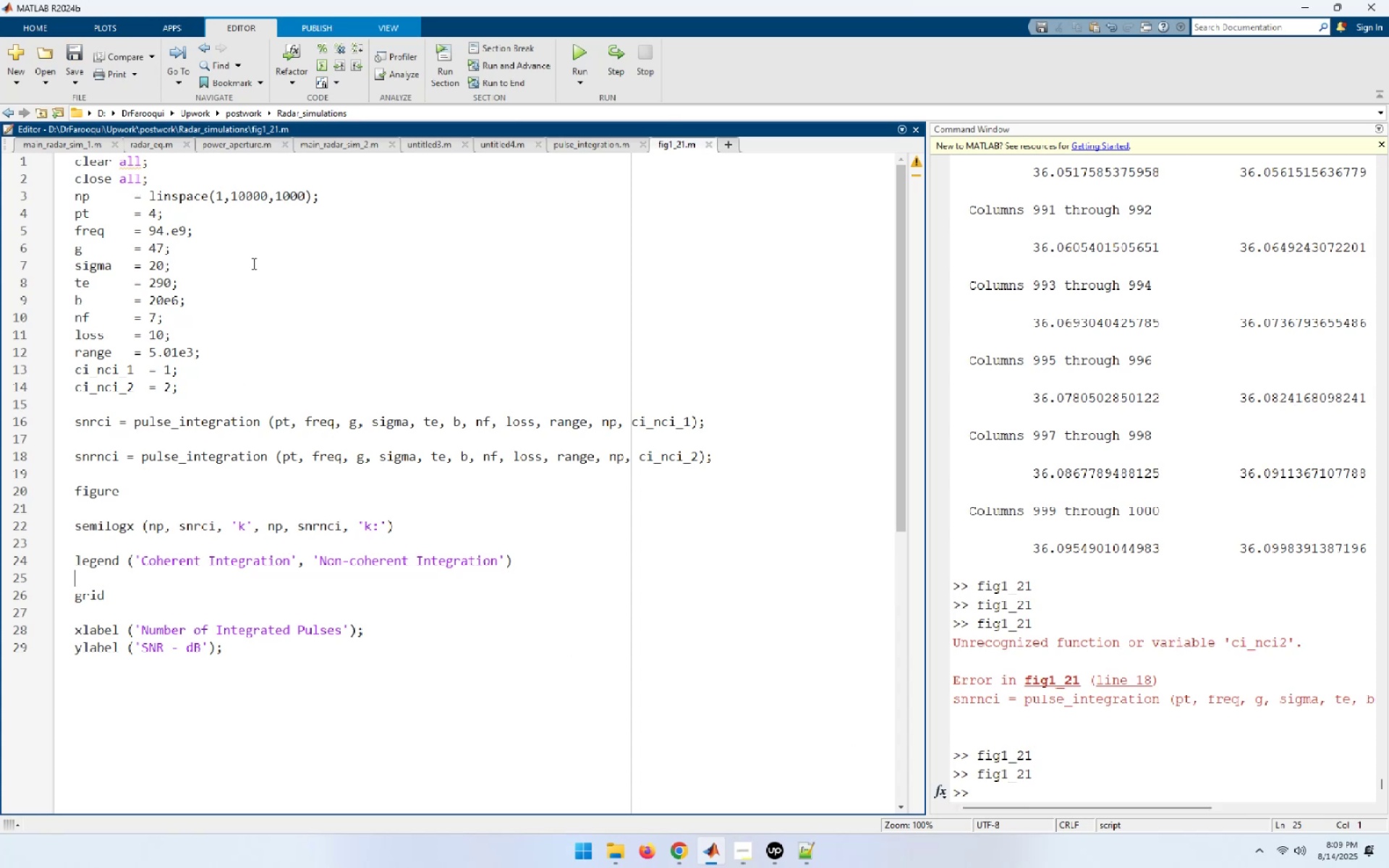 
left_click([177, 176])
 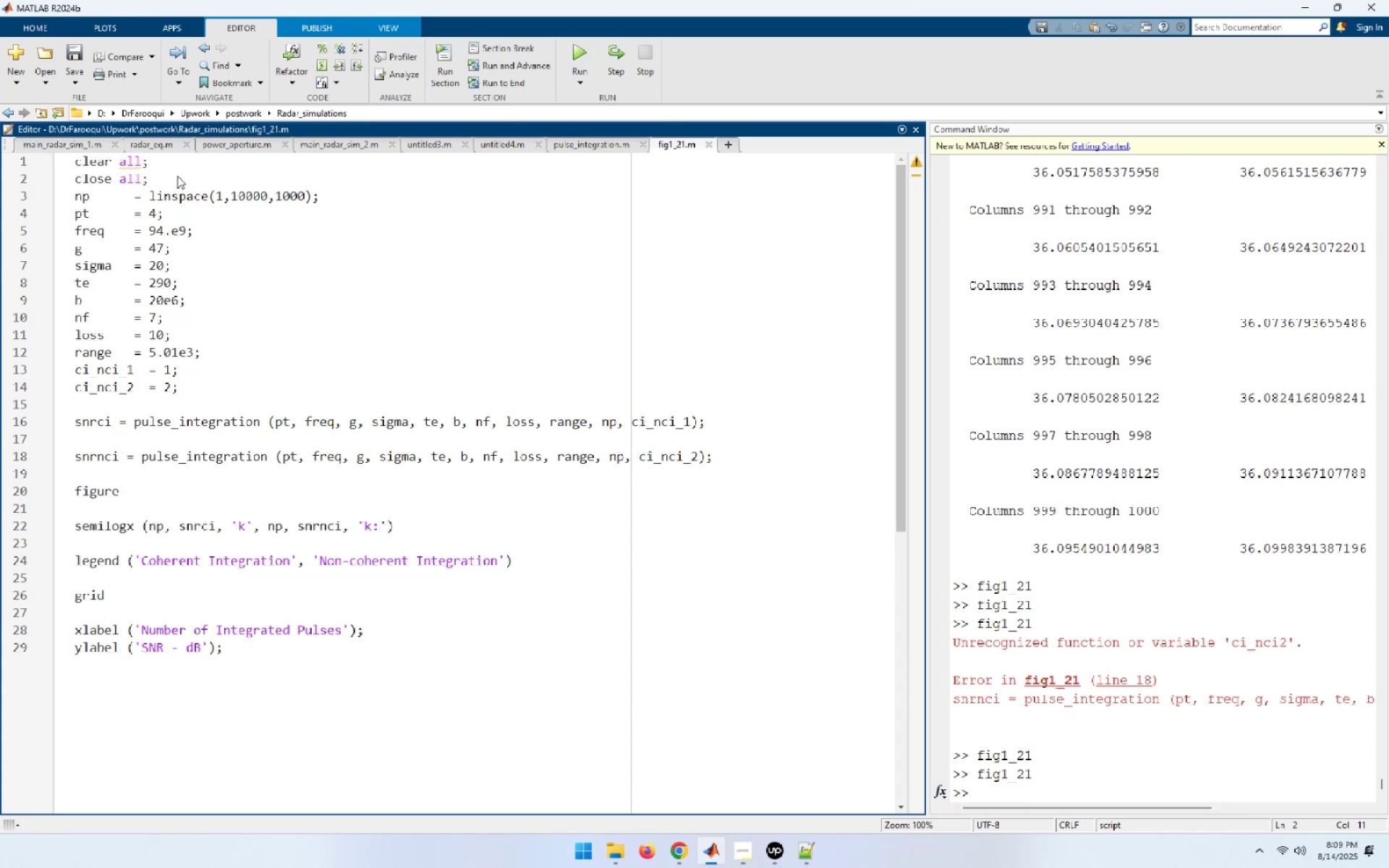 
key(NumpadEnter)
 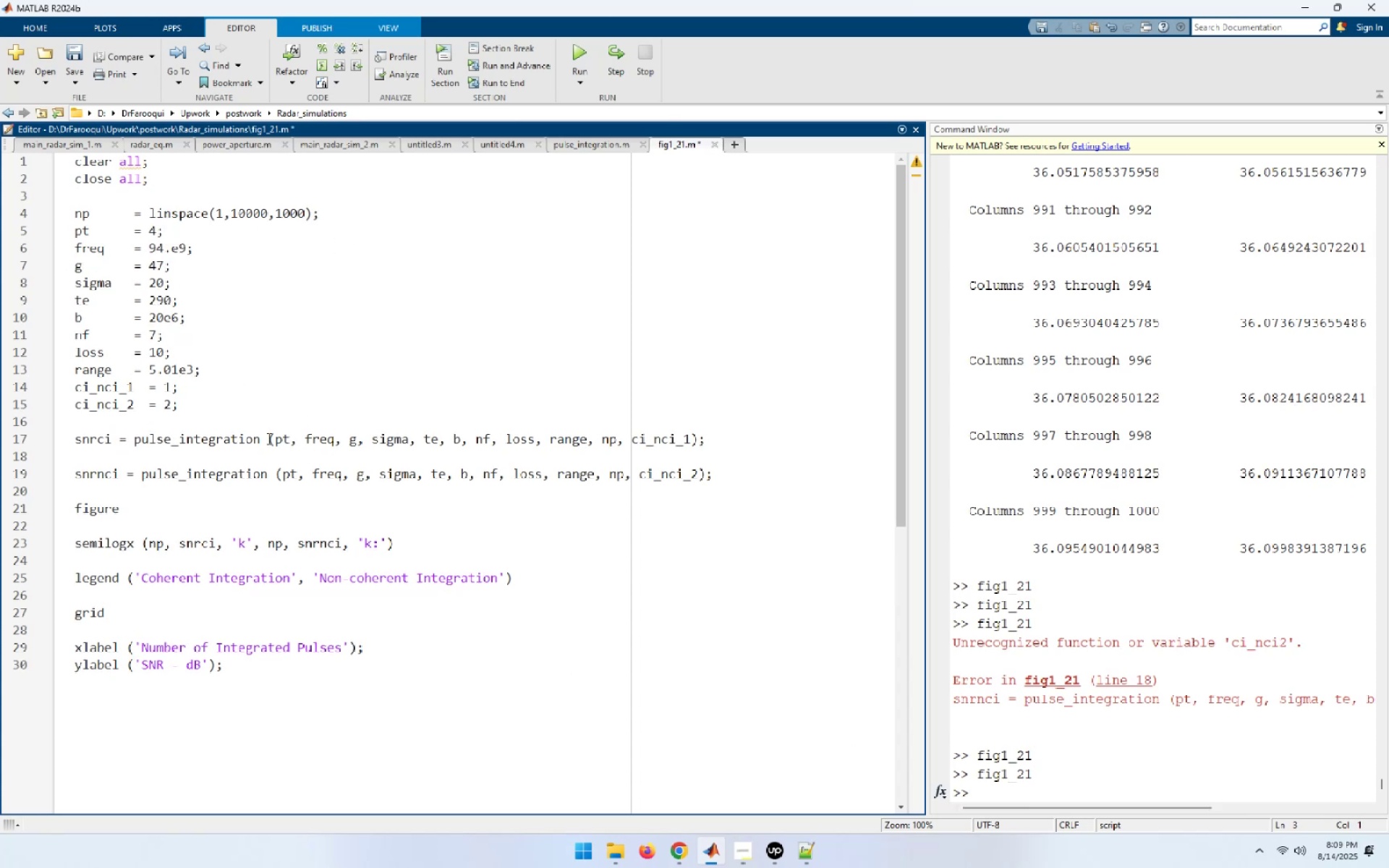 
wait(6.26)
 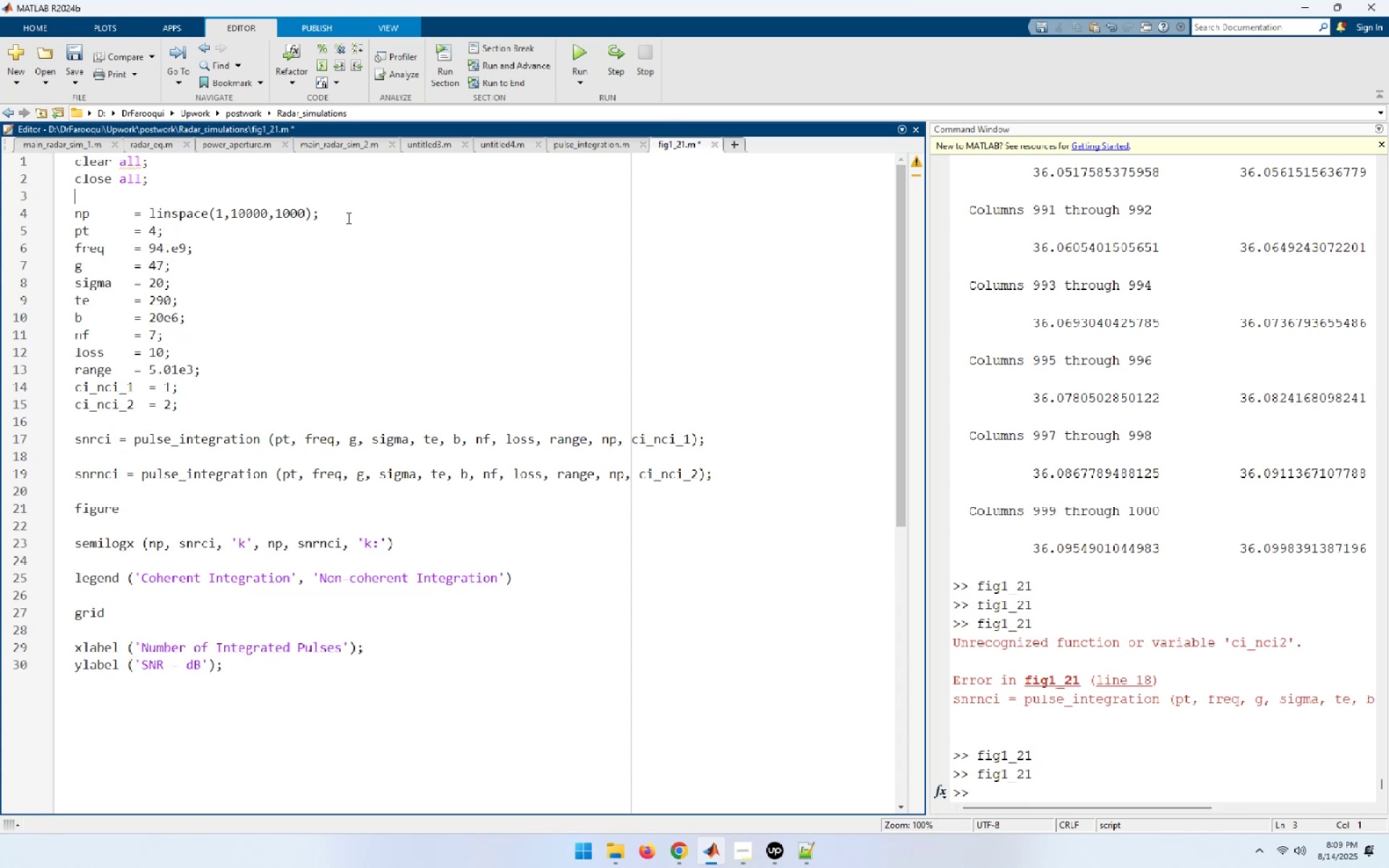 
left_click([574, 52])
 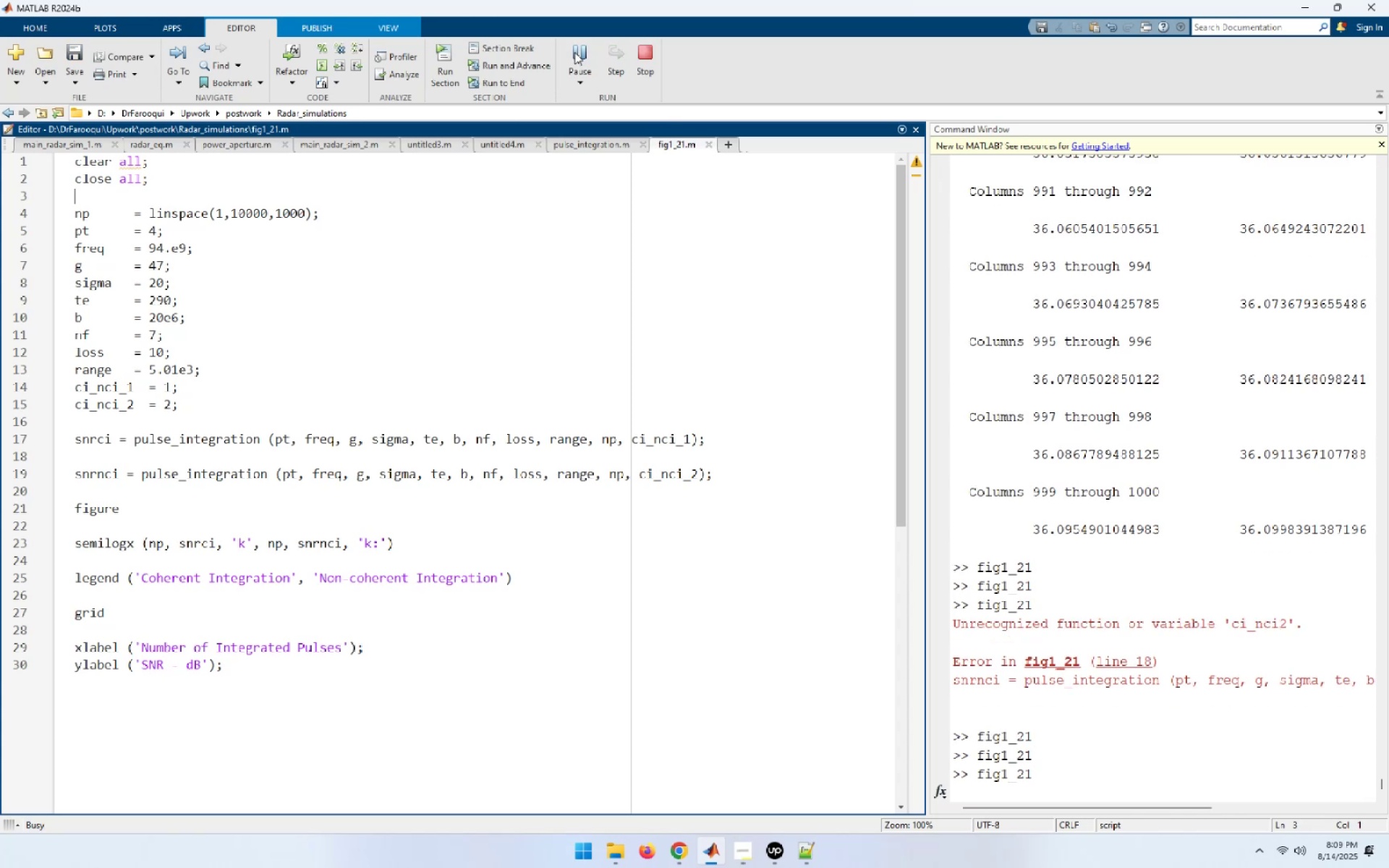 
mouse_move([574, 439])
 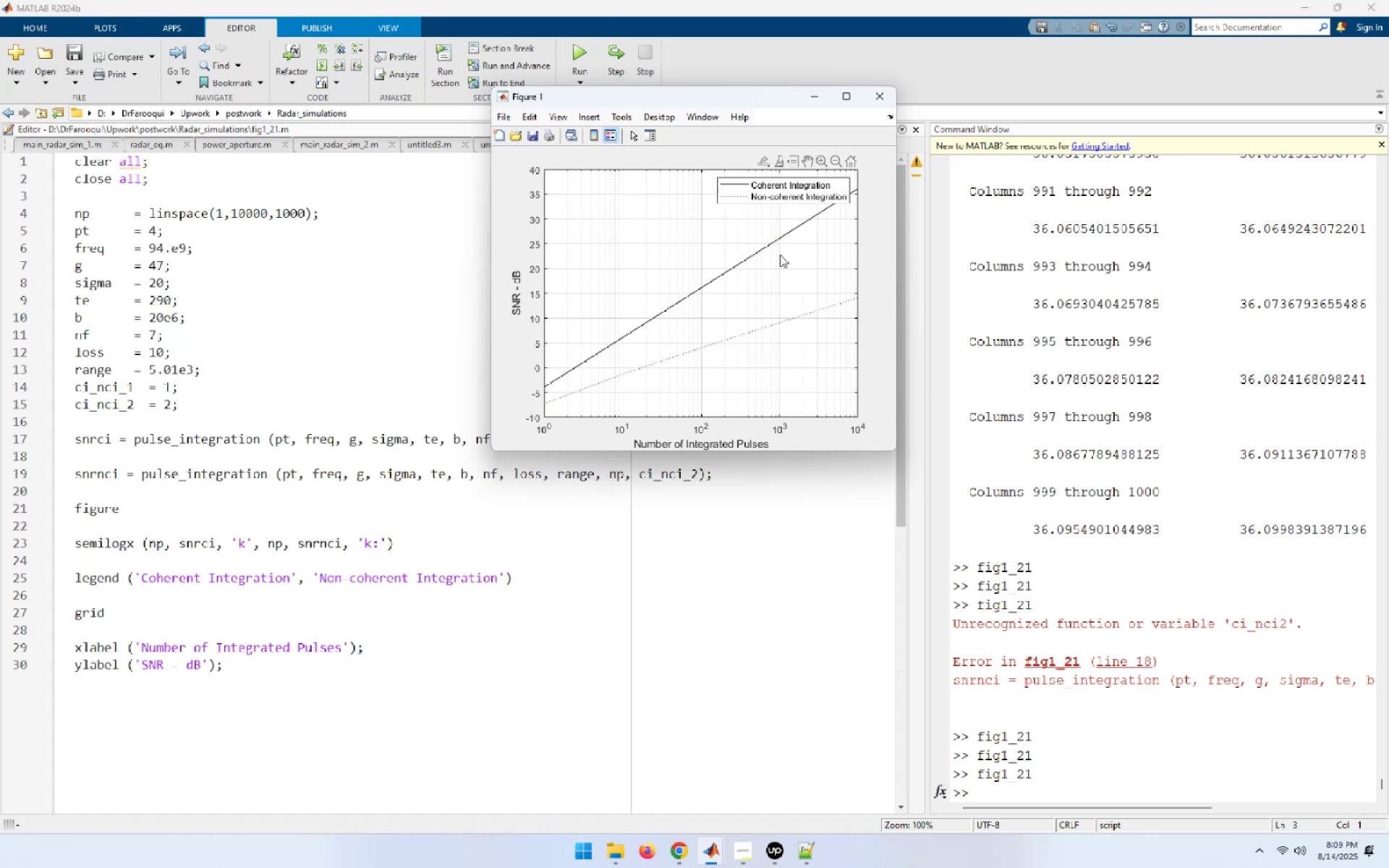 
wait(12.97)
 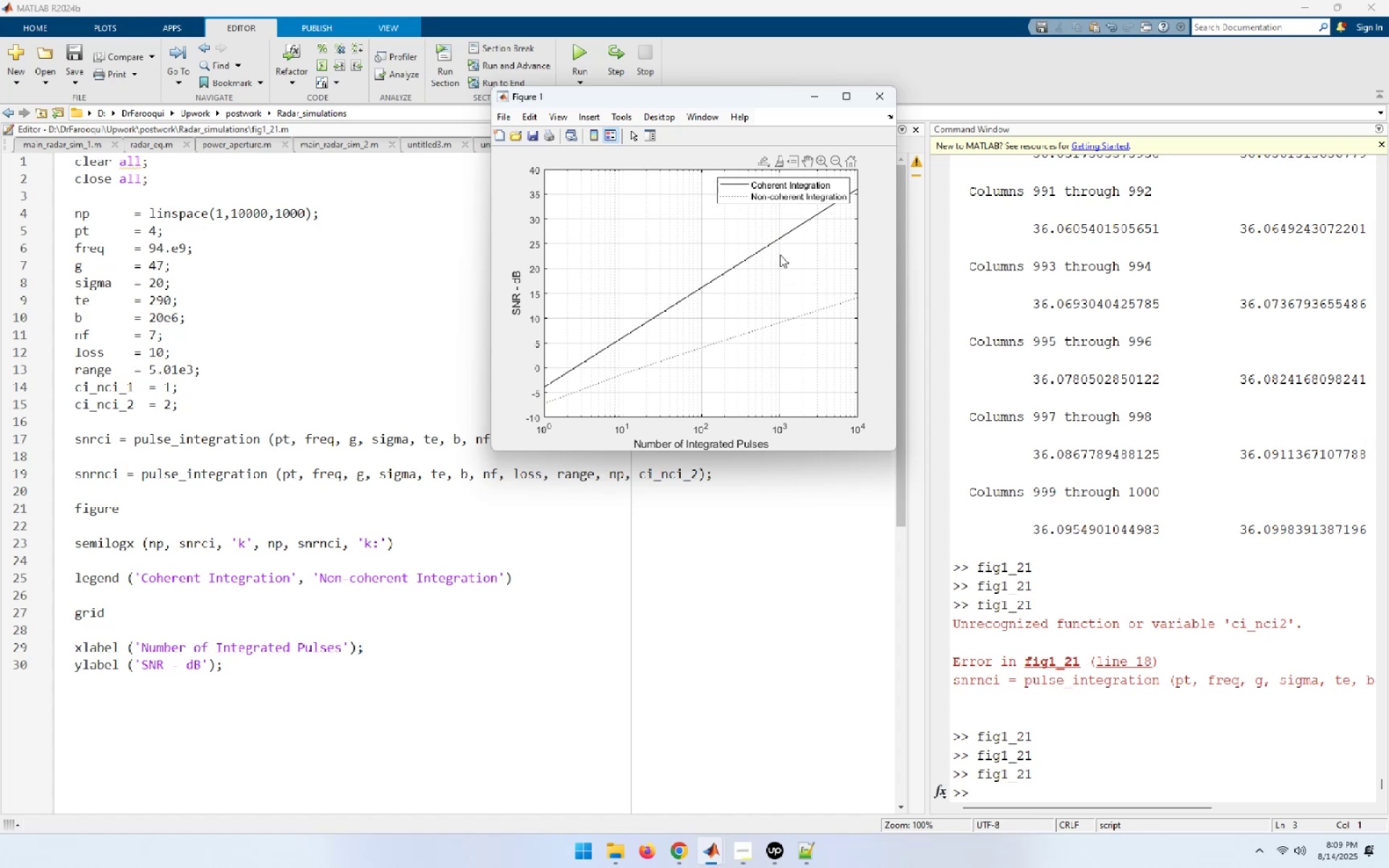 
left_click([242, 542])
 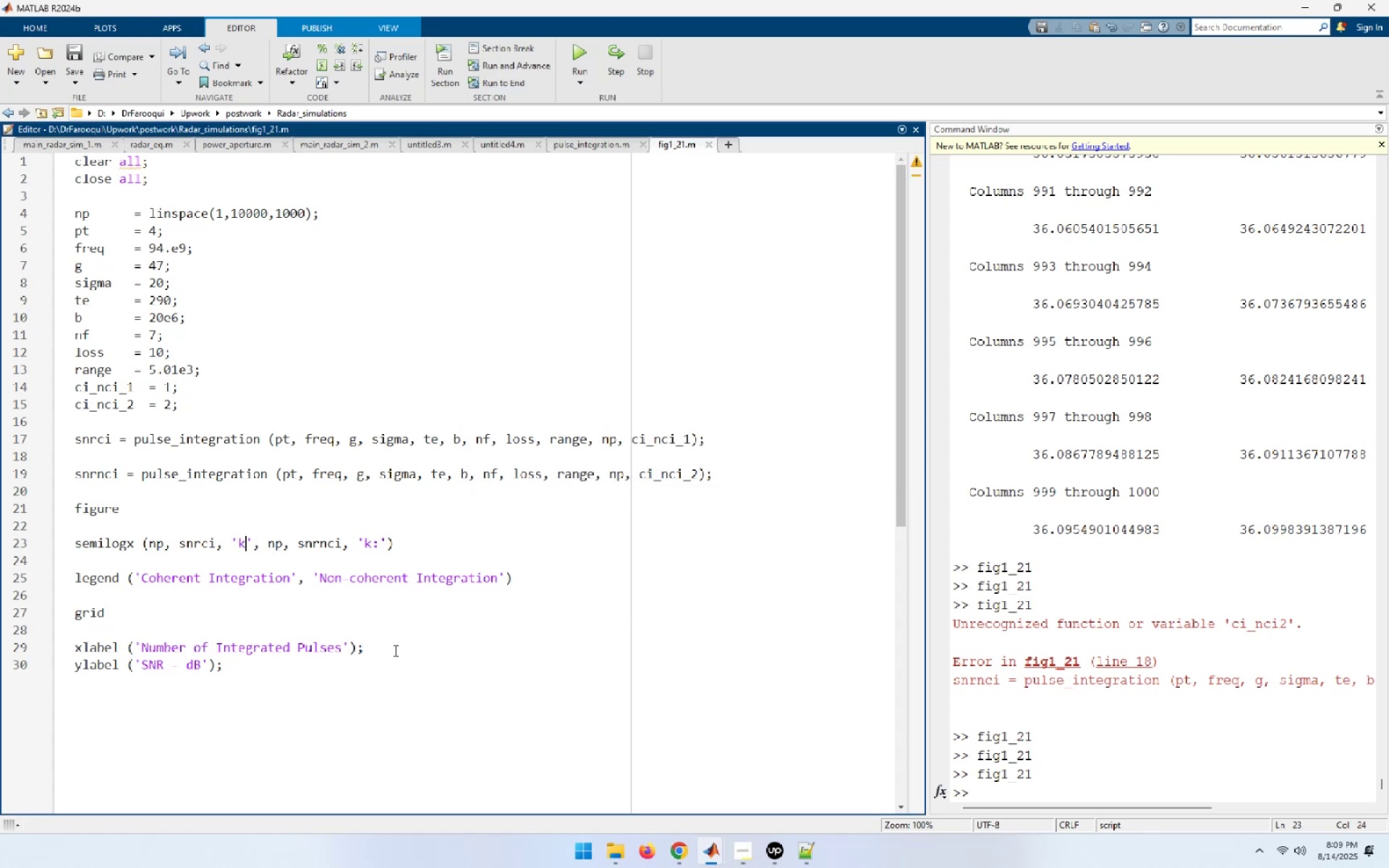 
key(Backspace)
 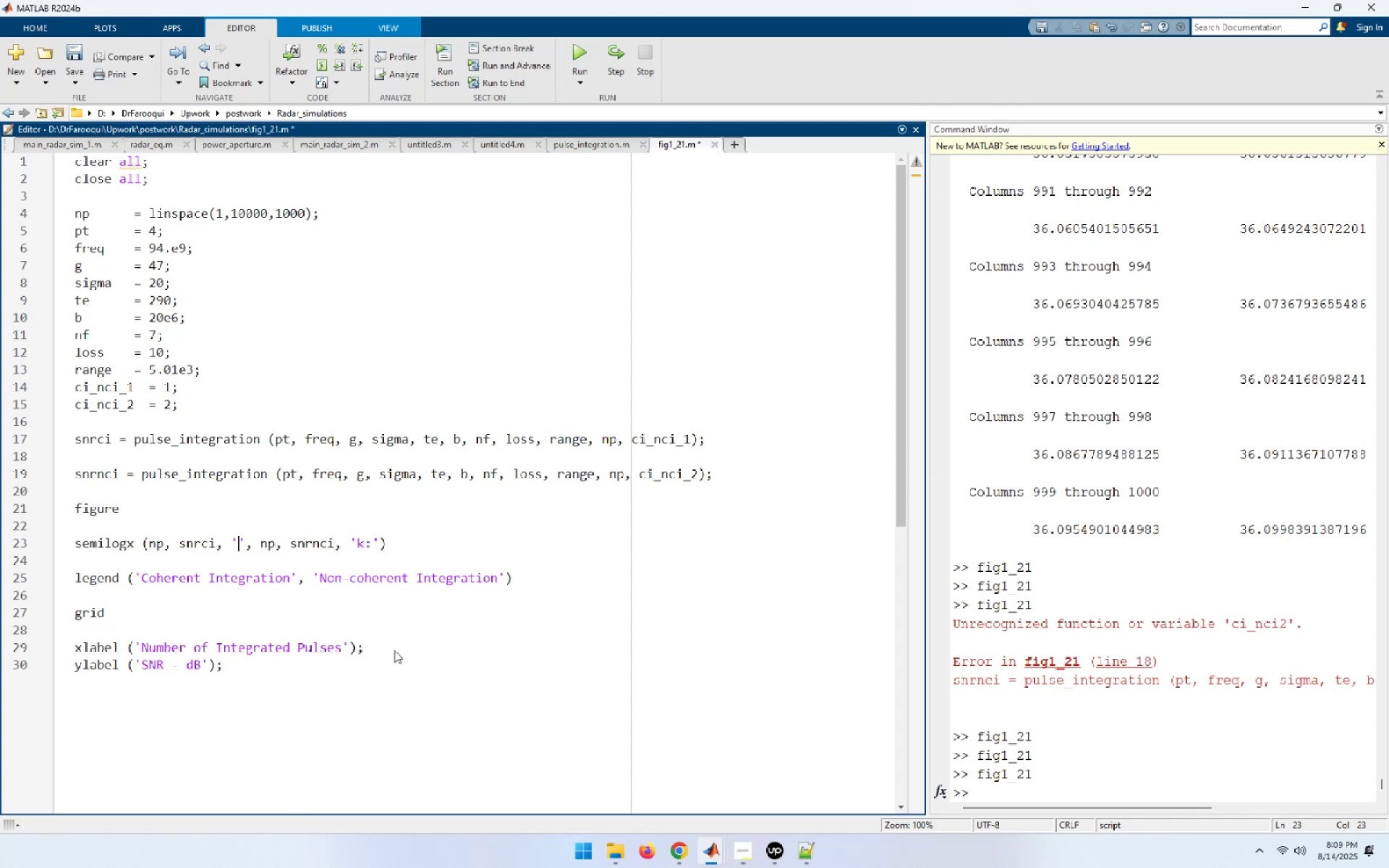 
key(B)
 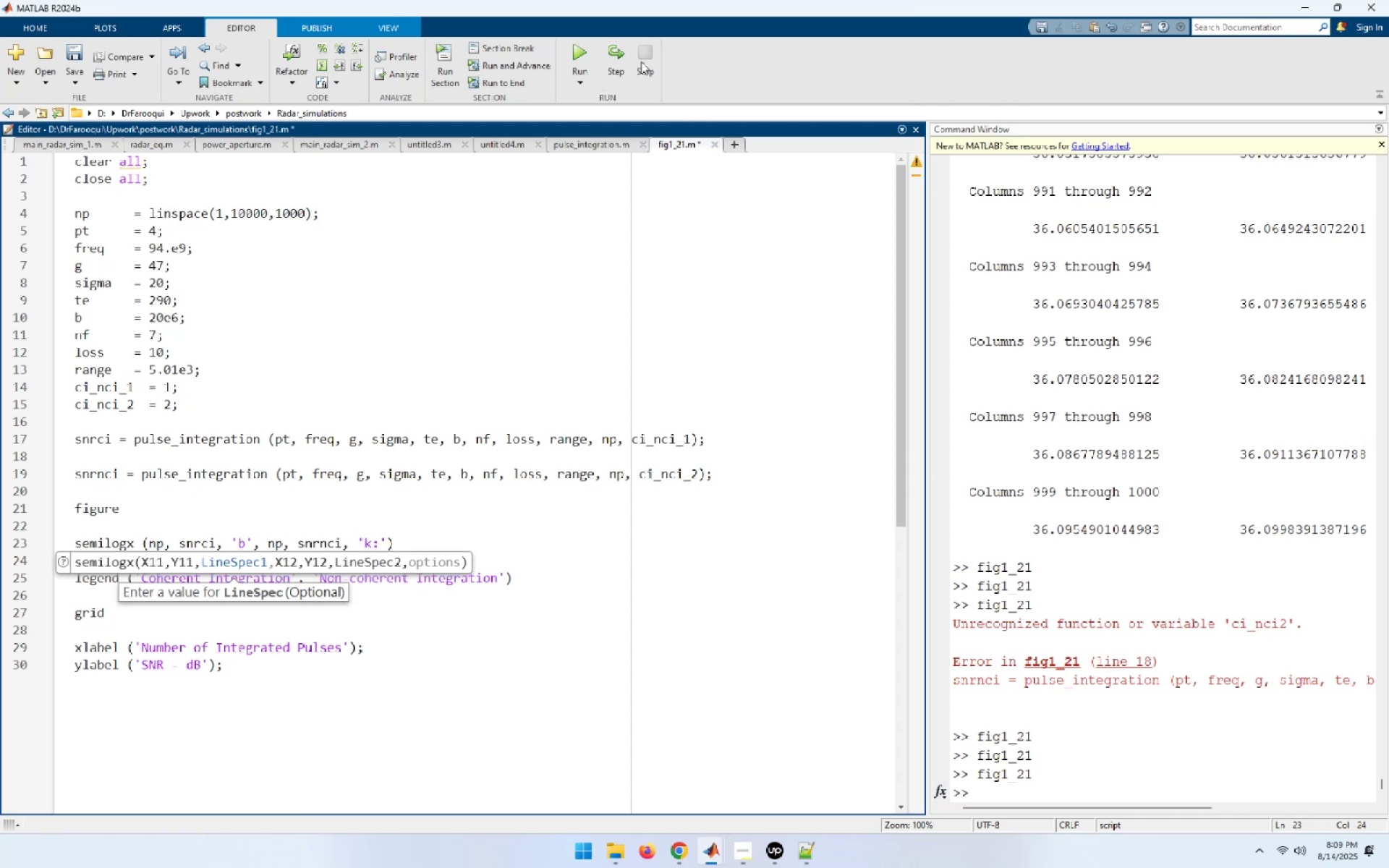 
left_click([574, 52])
 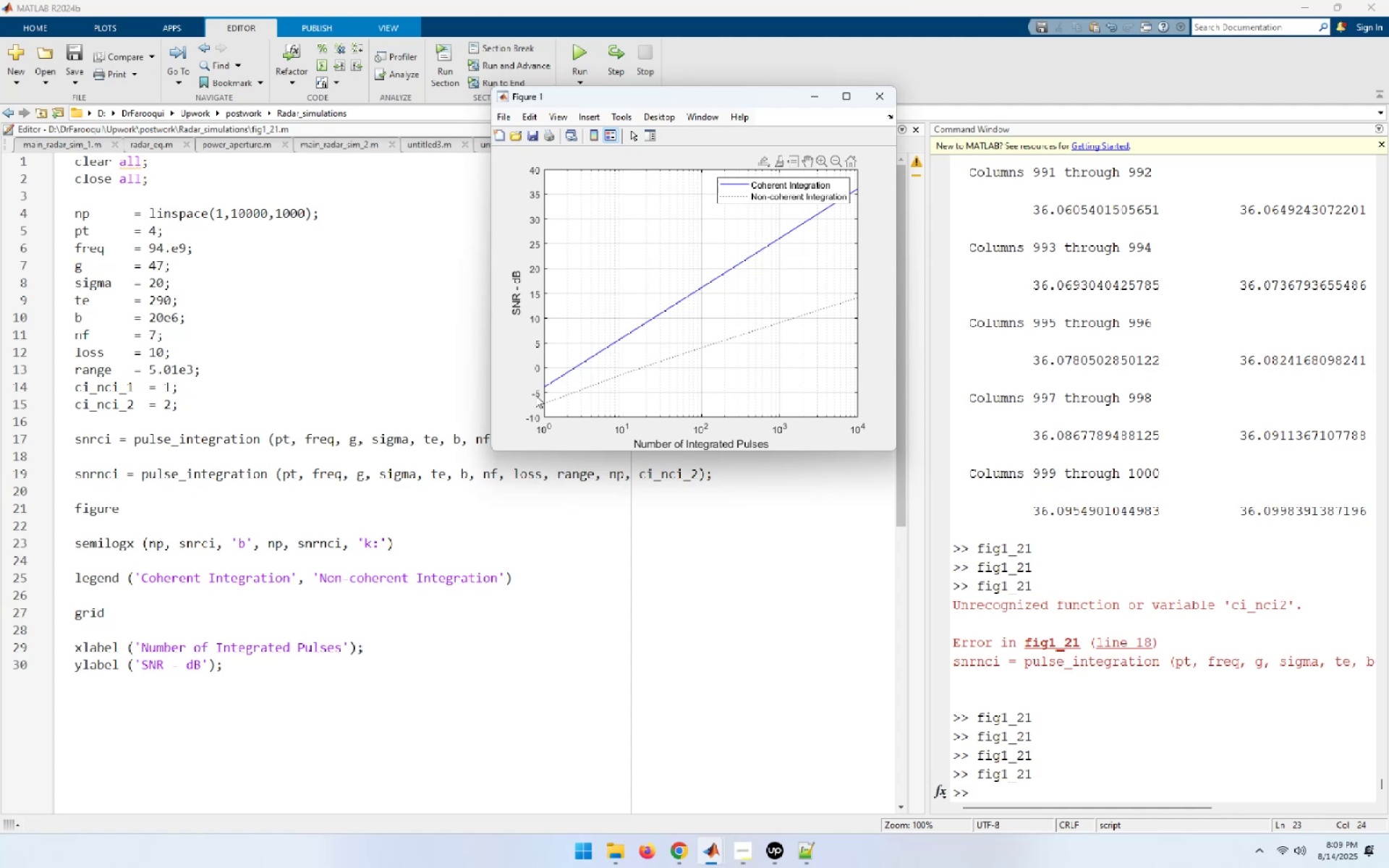 
wait(22.35)
 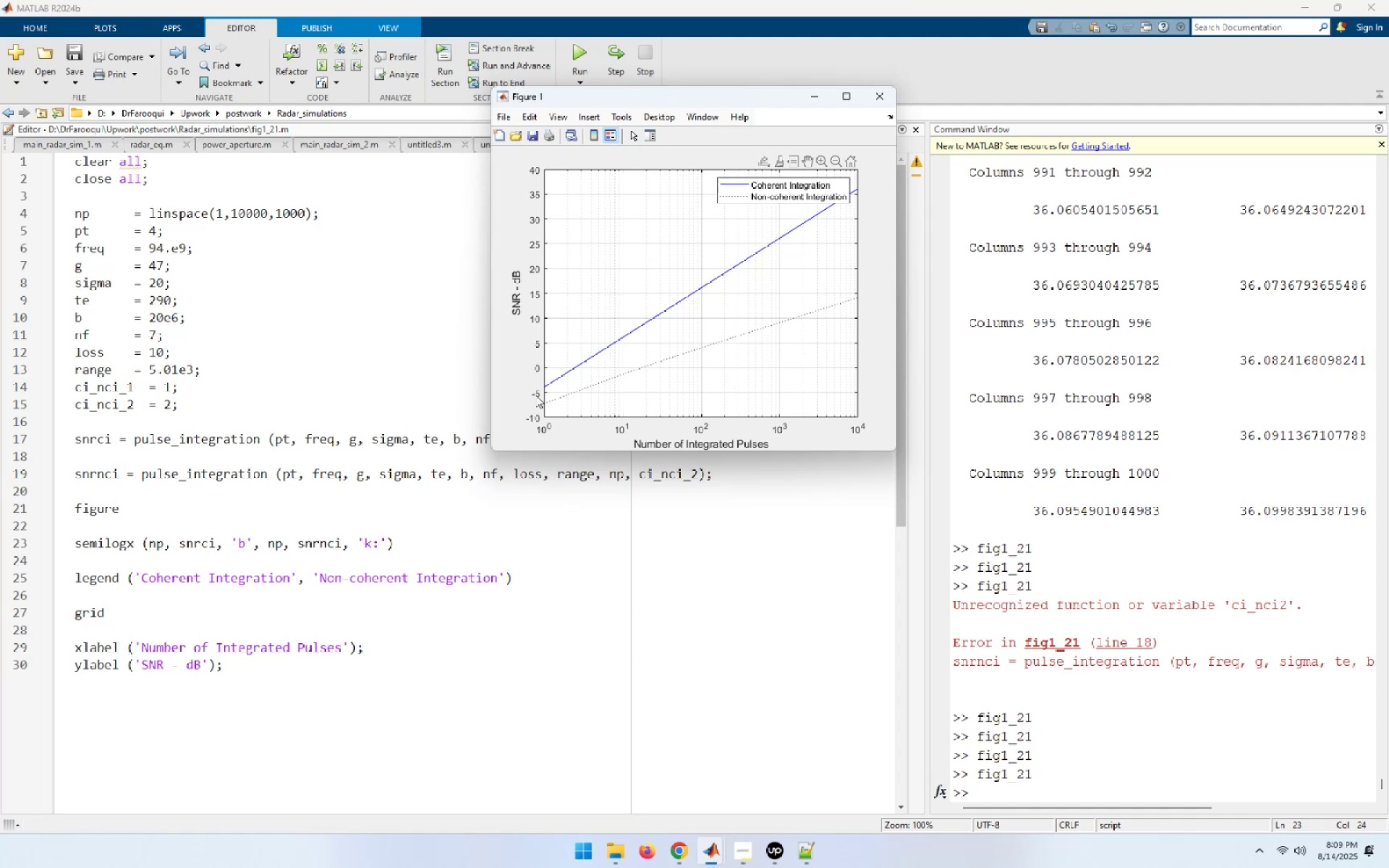 
left_click([877, 96])
 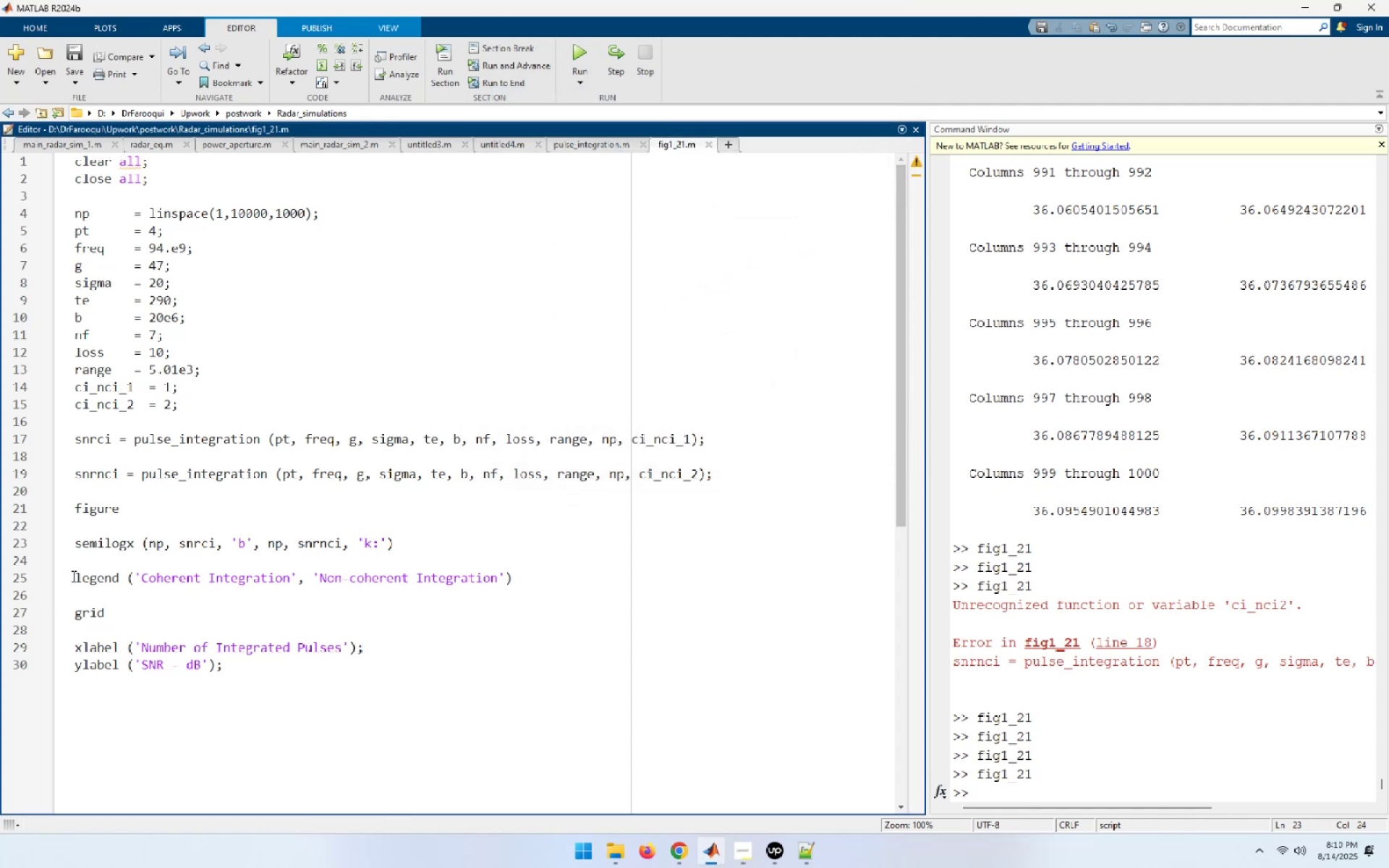 
left_click([76, 575])
 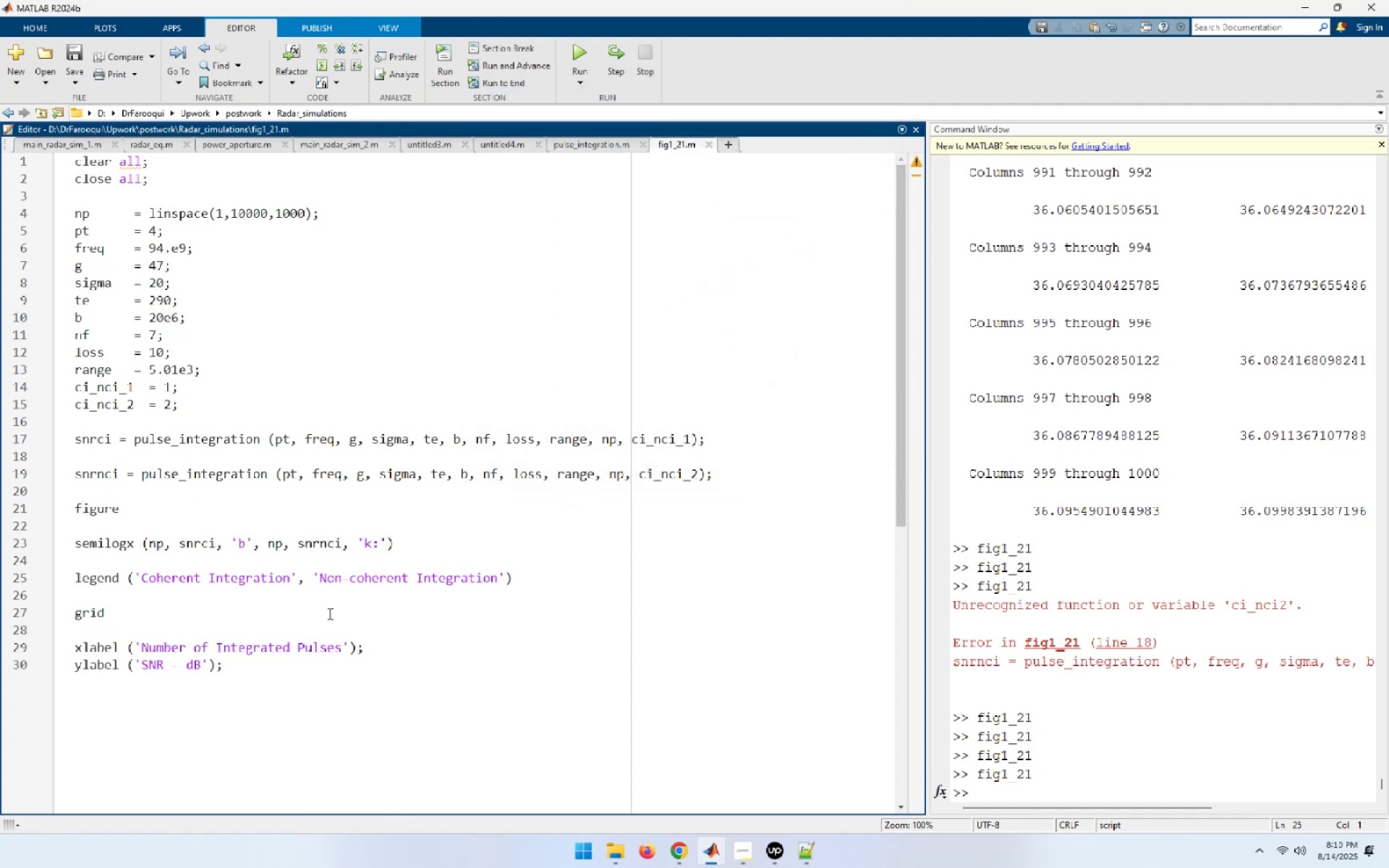 
key(ArrowUp)
 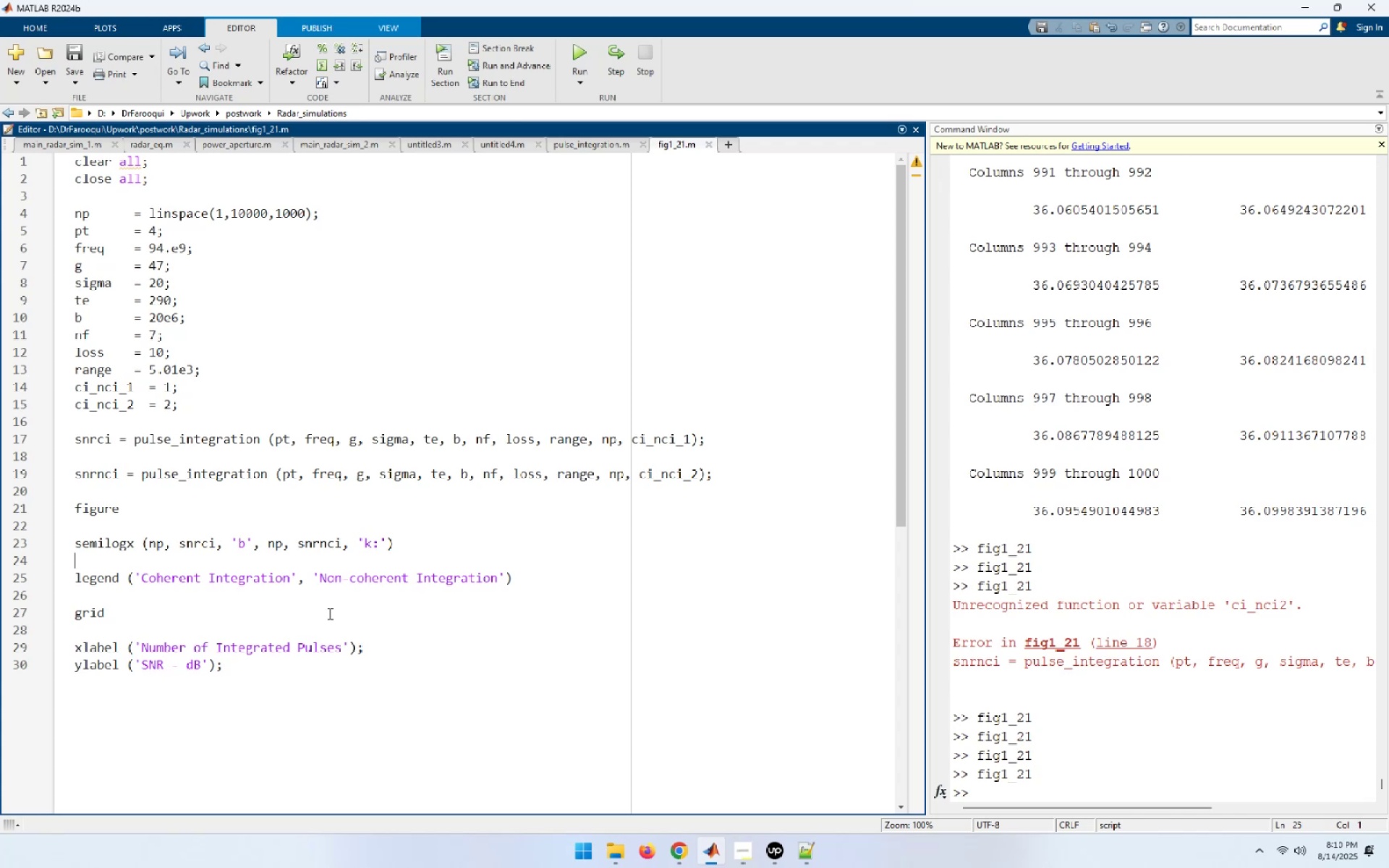 
key(ArrowUp)
 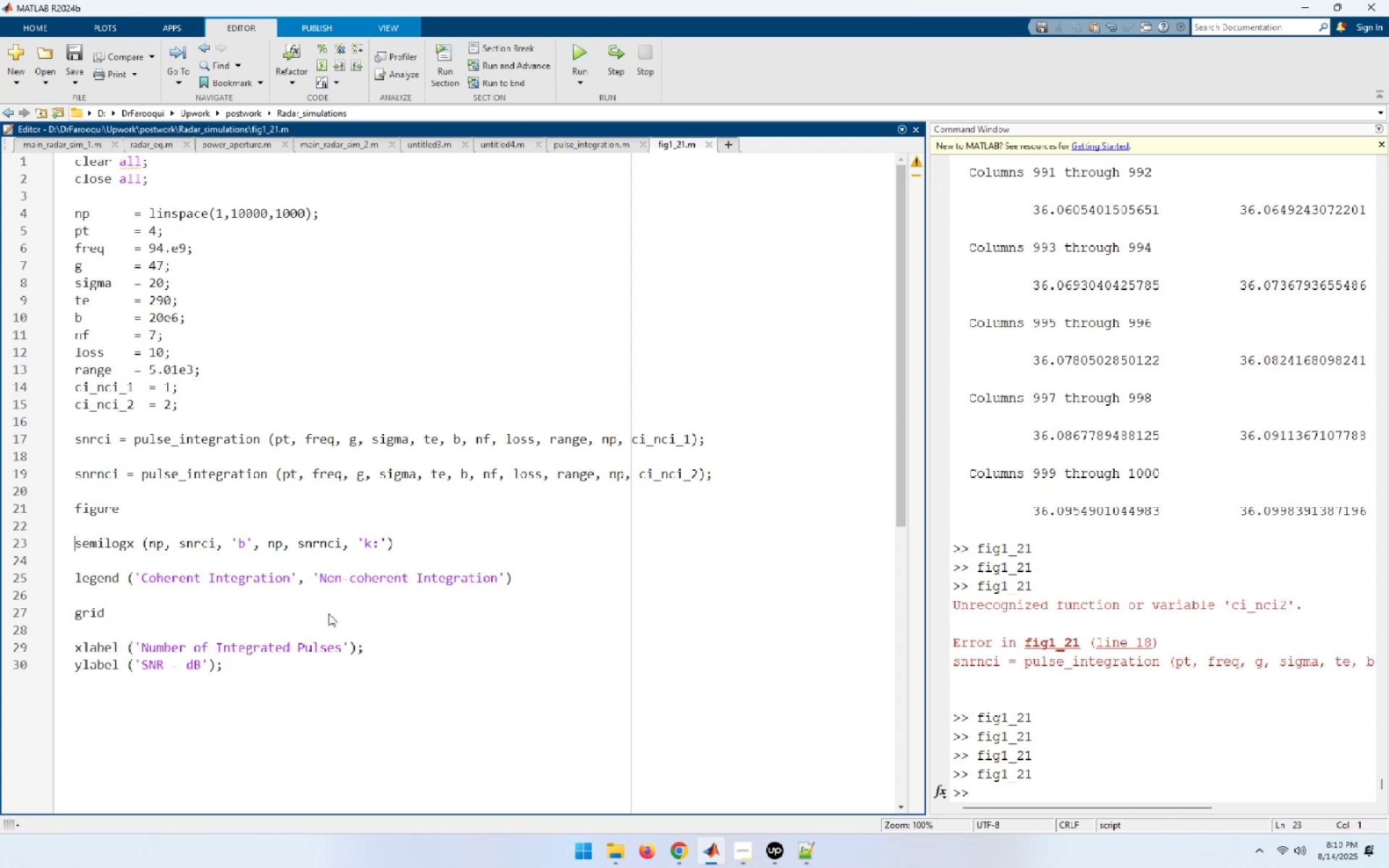 
key(5)
 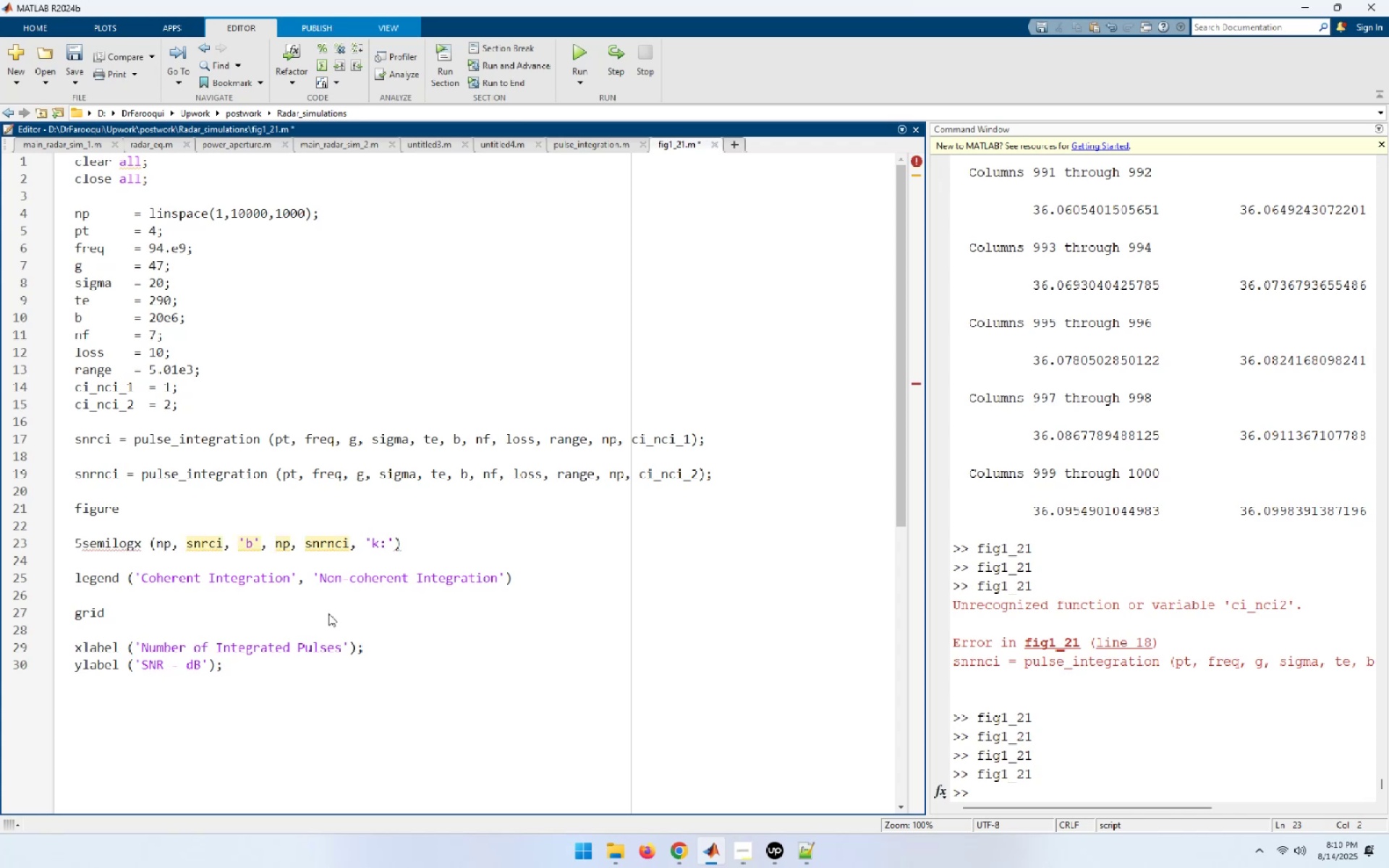 
key(Backspace)
 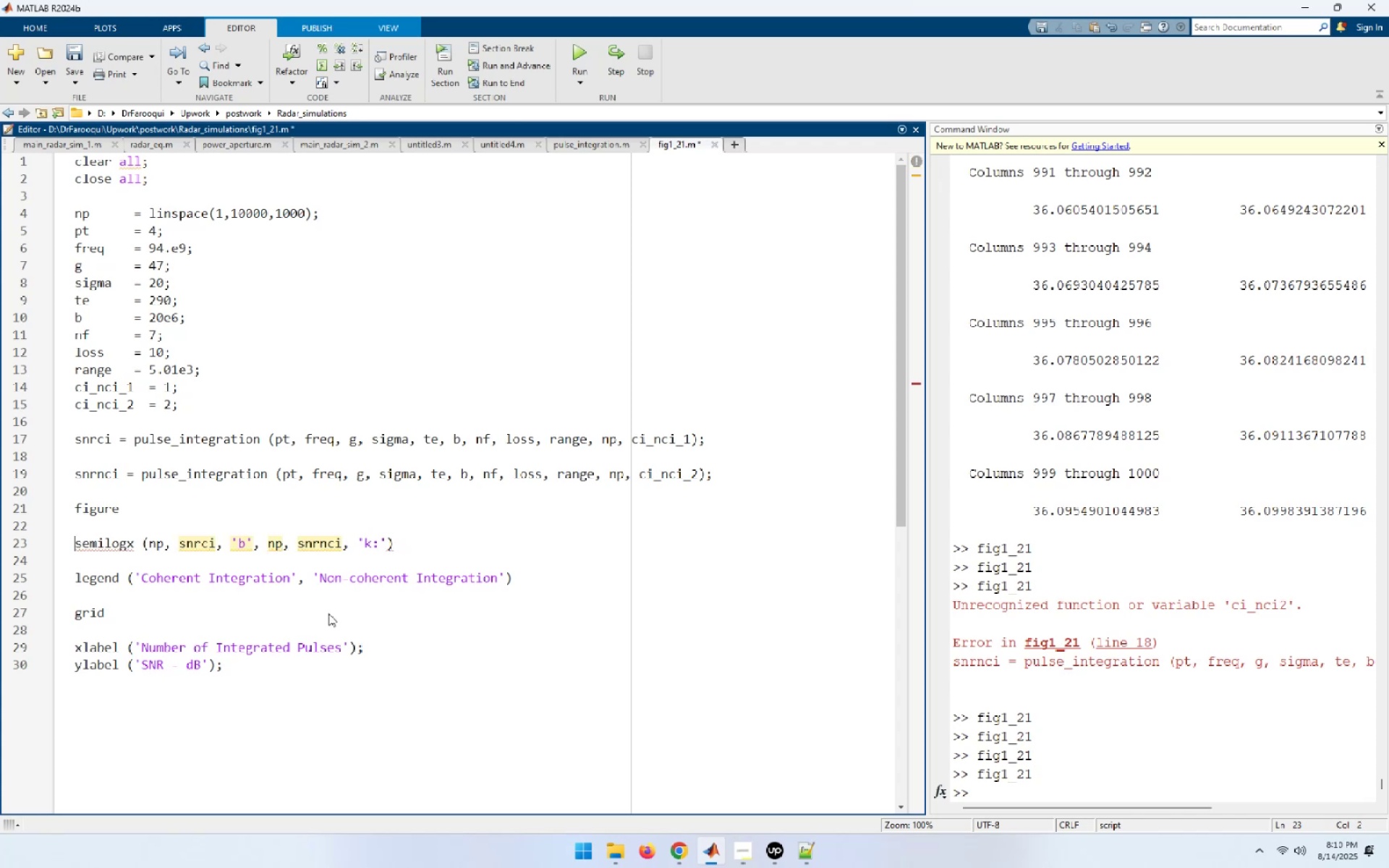 
key(Shift+ShiftRight)
 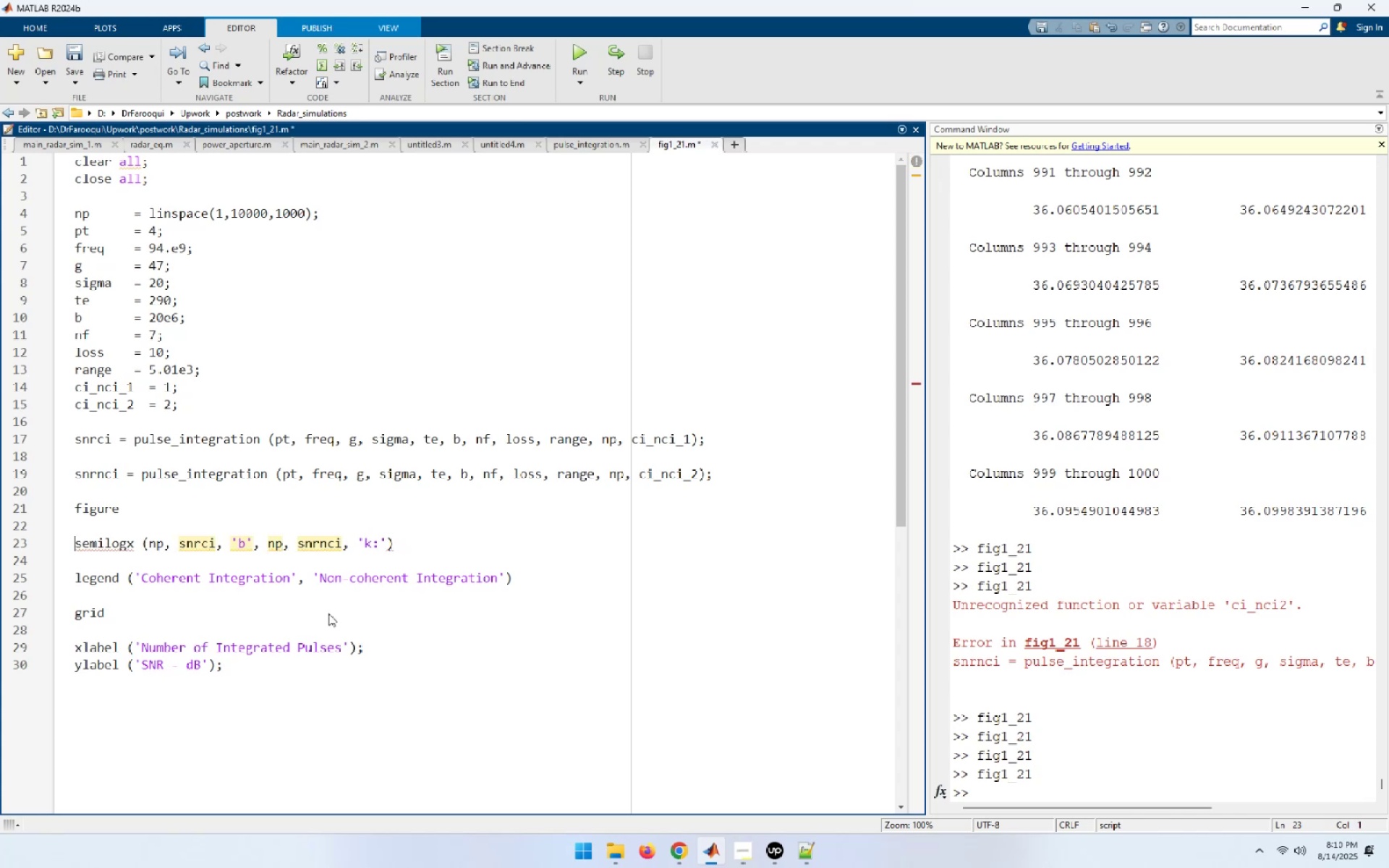 
key(Shift+5)
 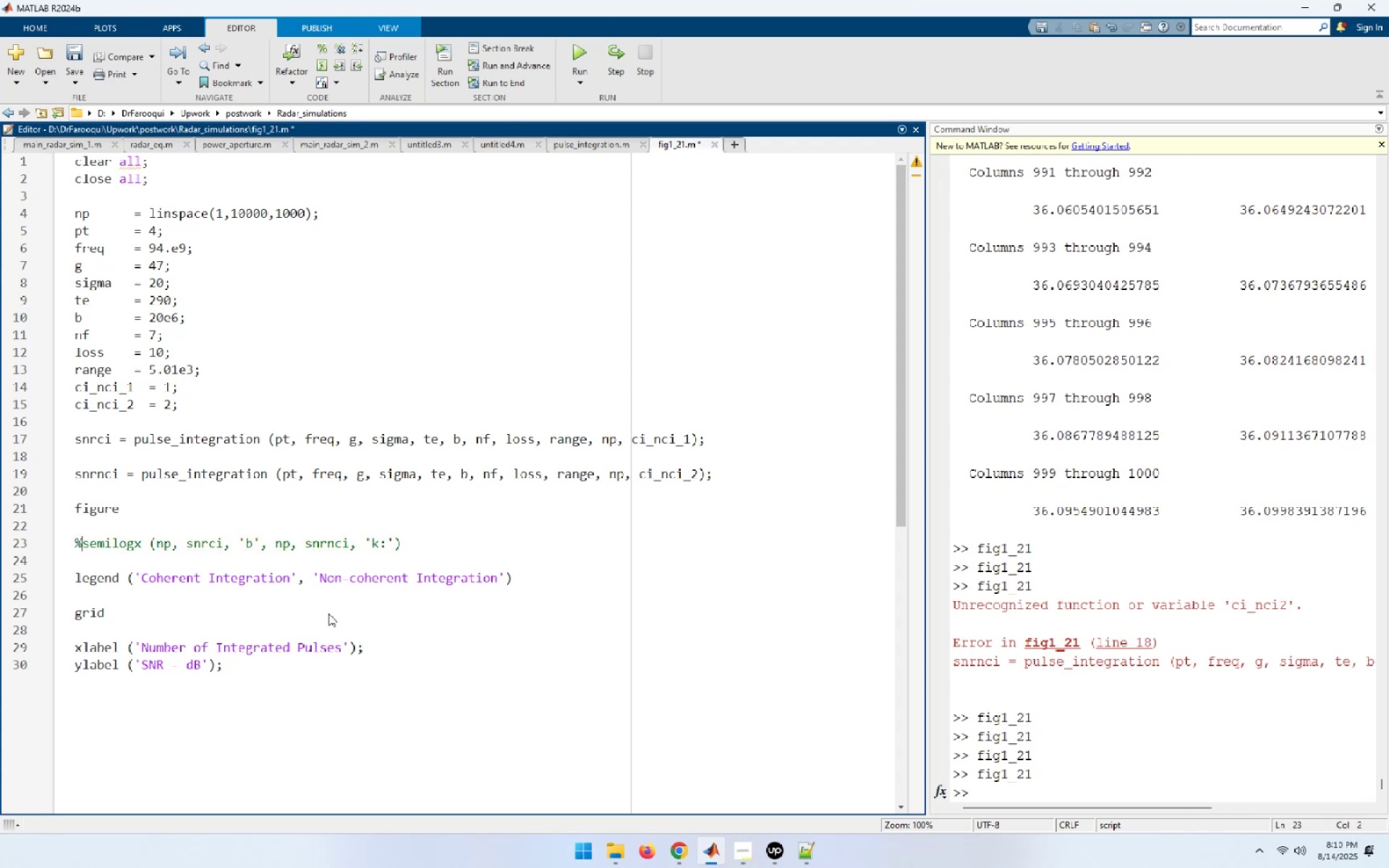 
key(Home)
 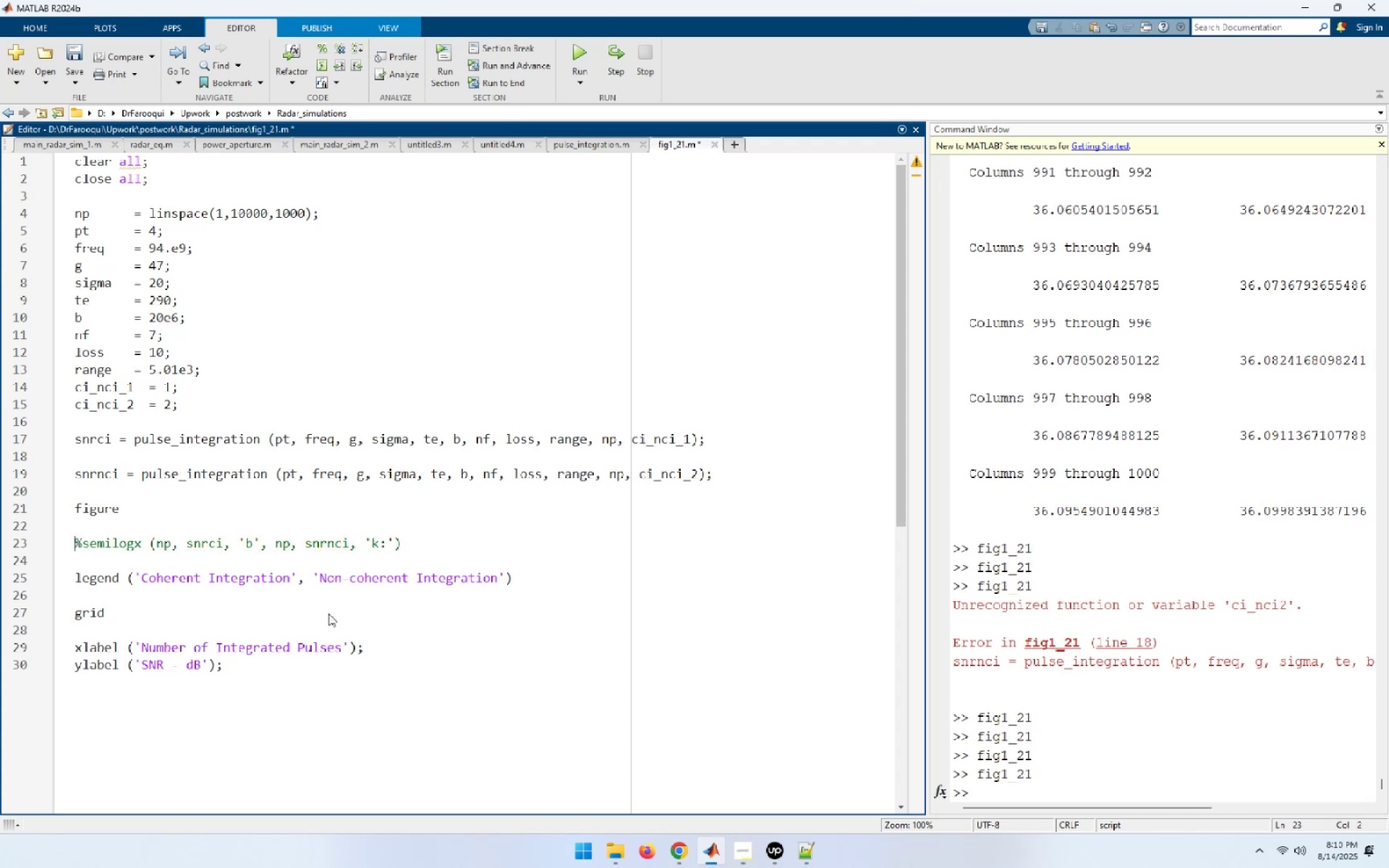 
key(Enter)
 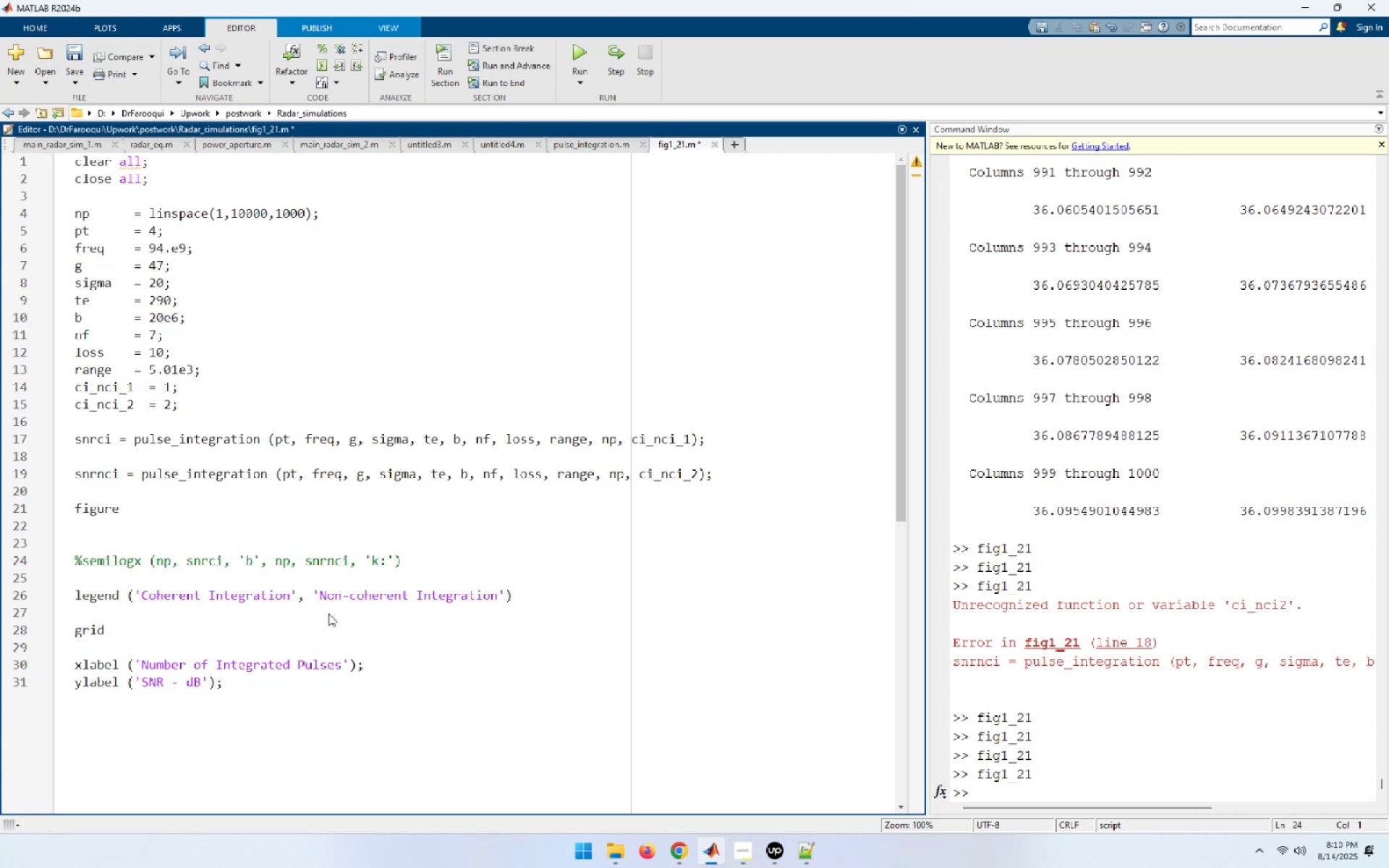 
key(Control+Z)
 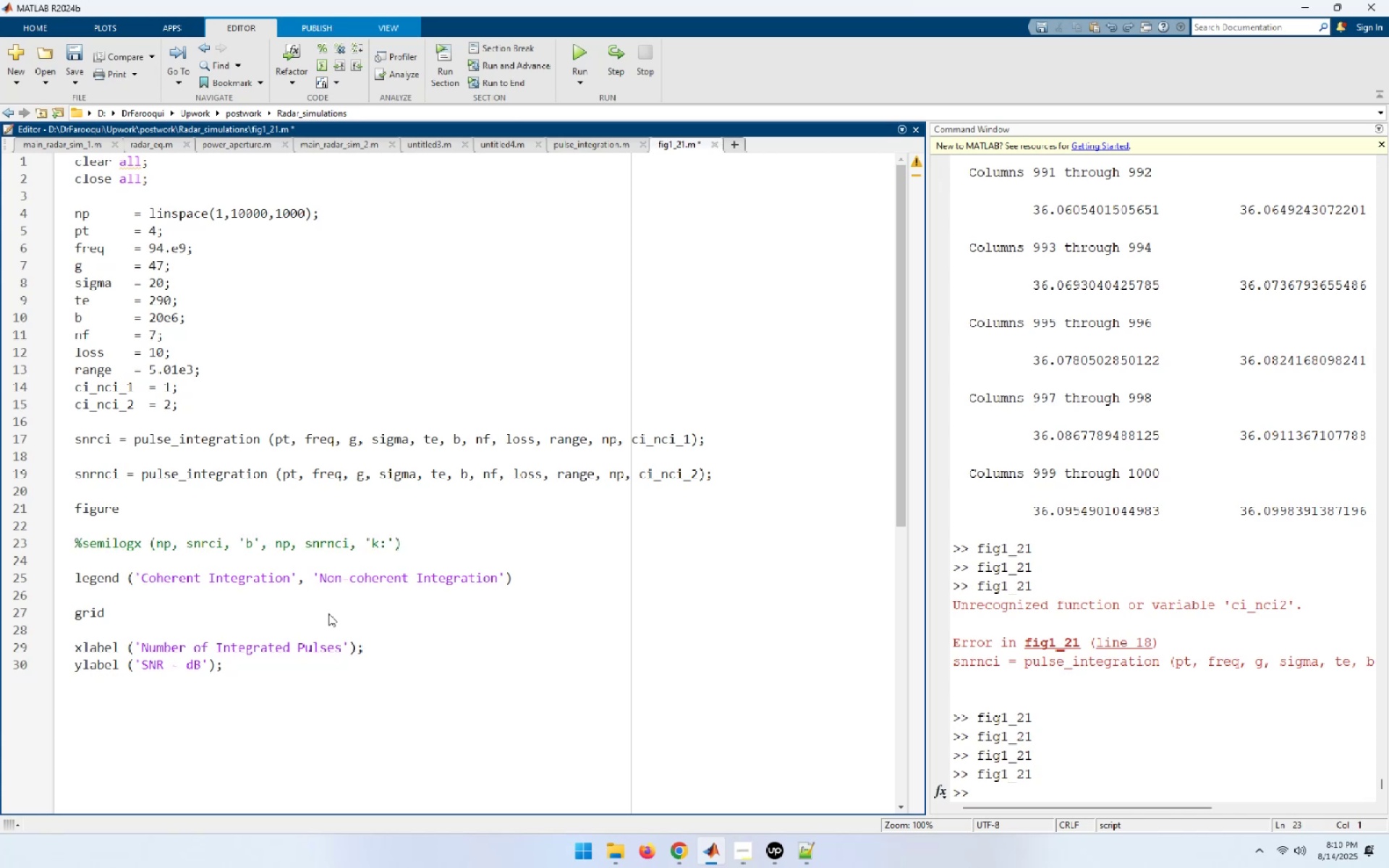 
type(P)
key(Backspace)
type(plot )
 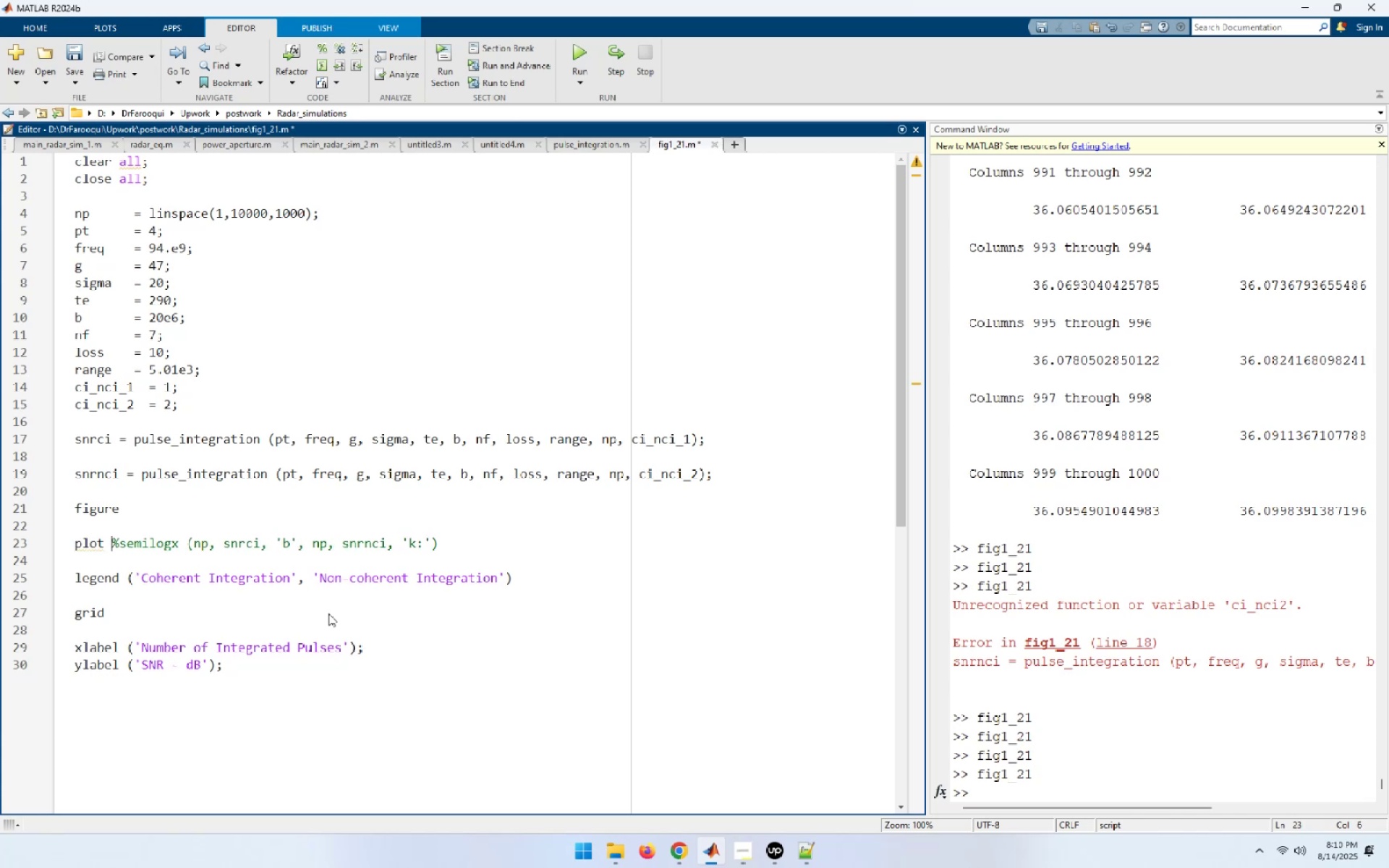 
key(ArrowLeft)
 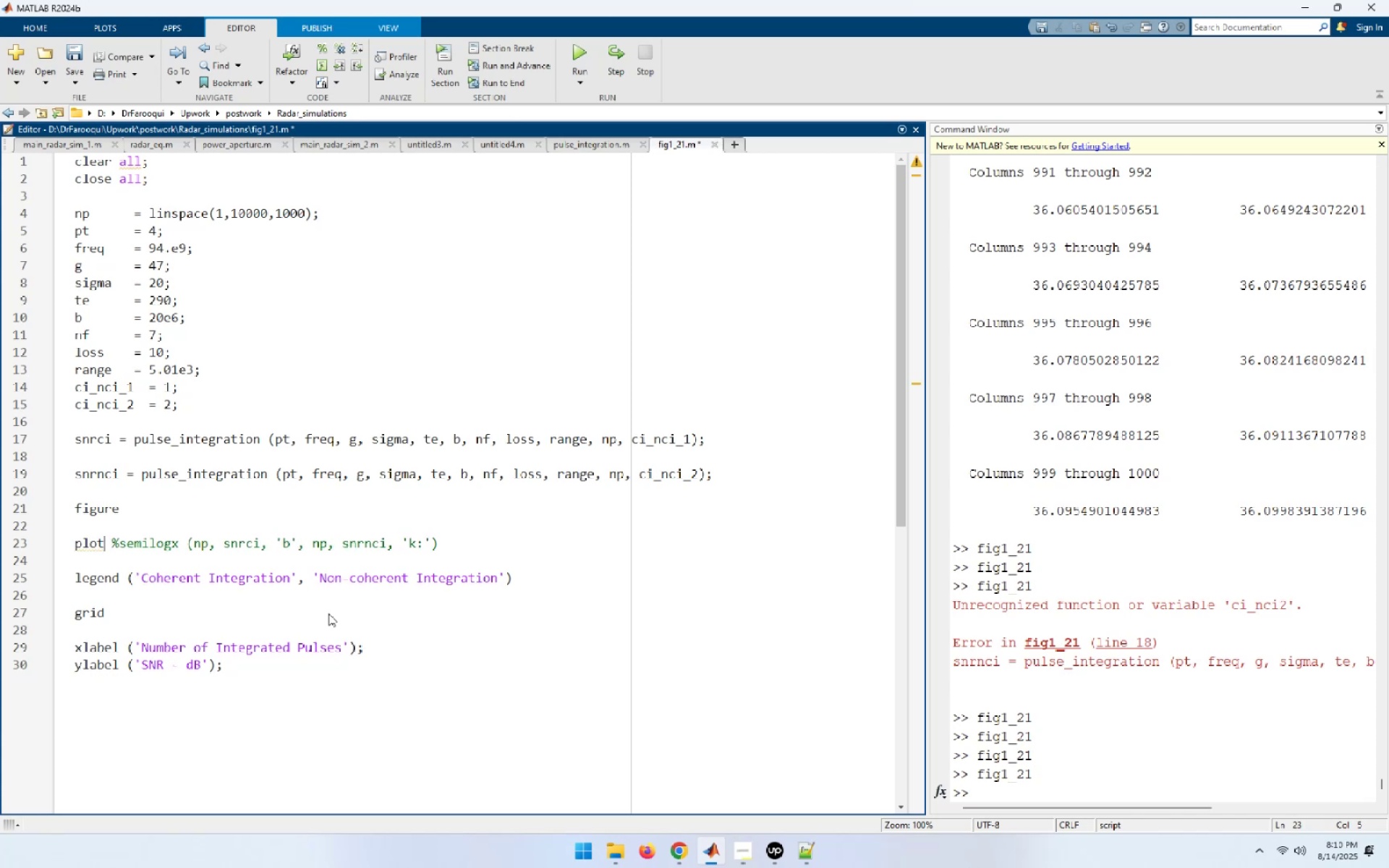 
key(ArrowRight)
 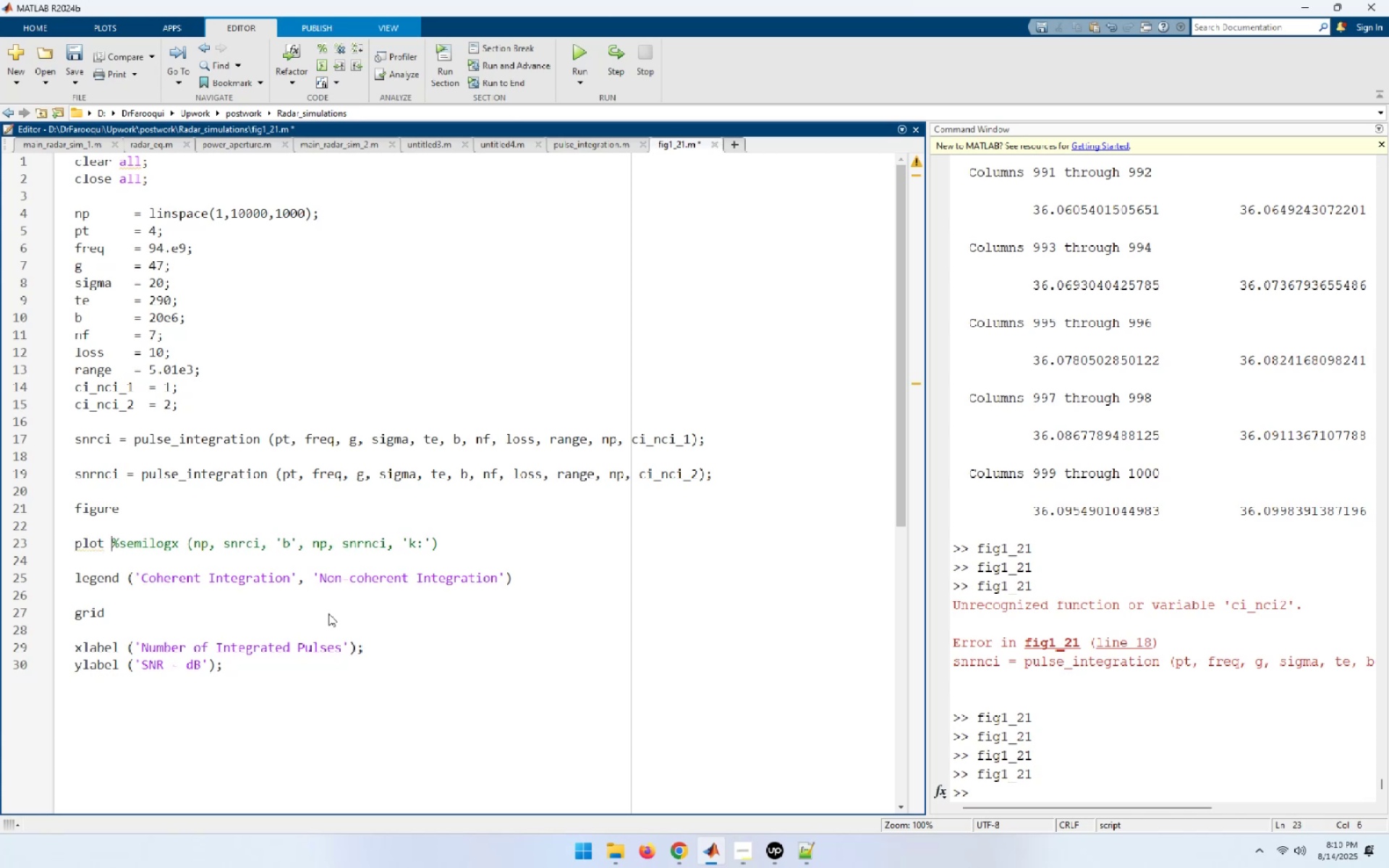 
key(Delete)
 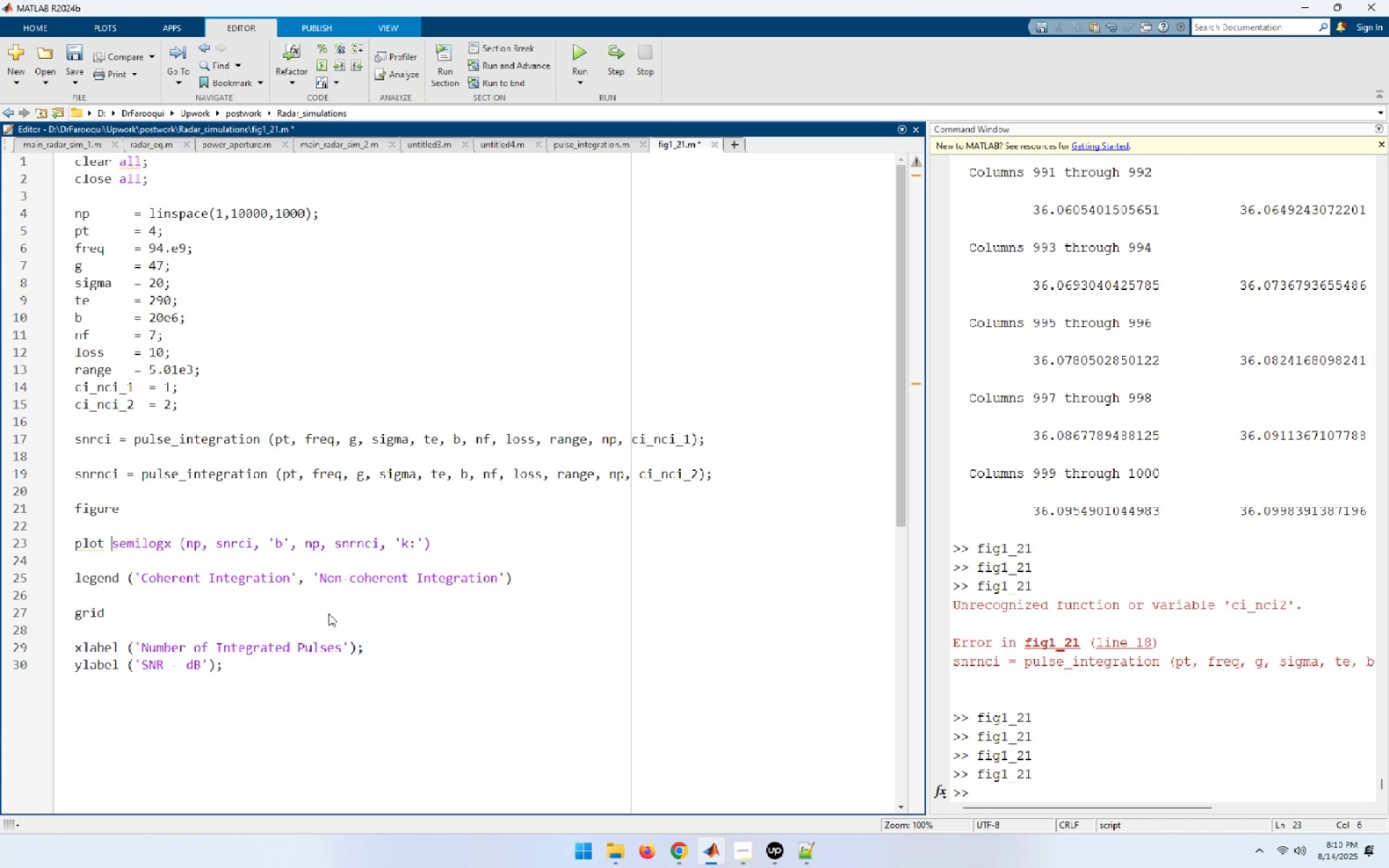 
key(Delete)
 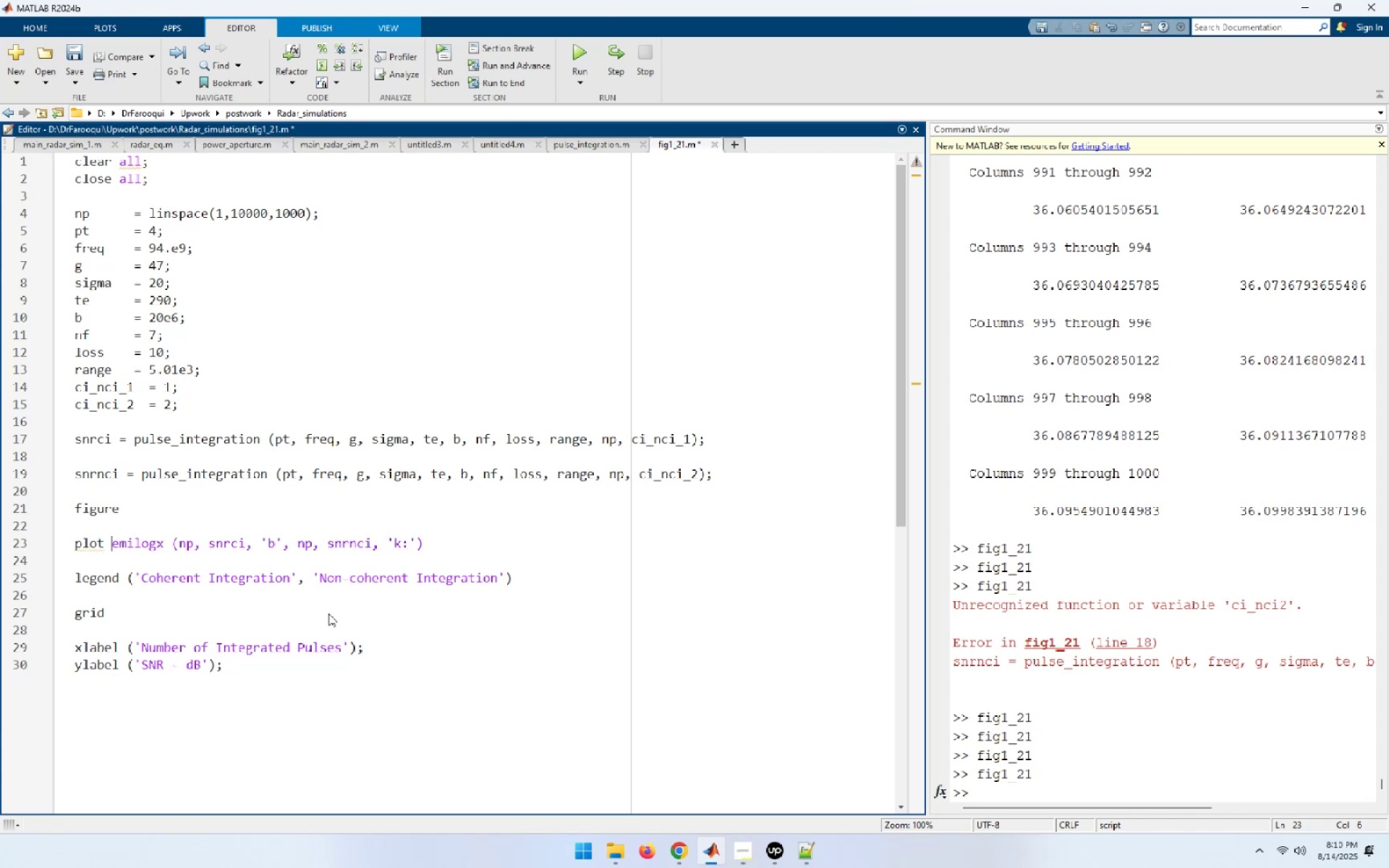 
key(Delete)
 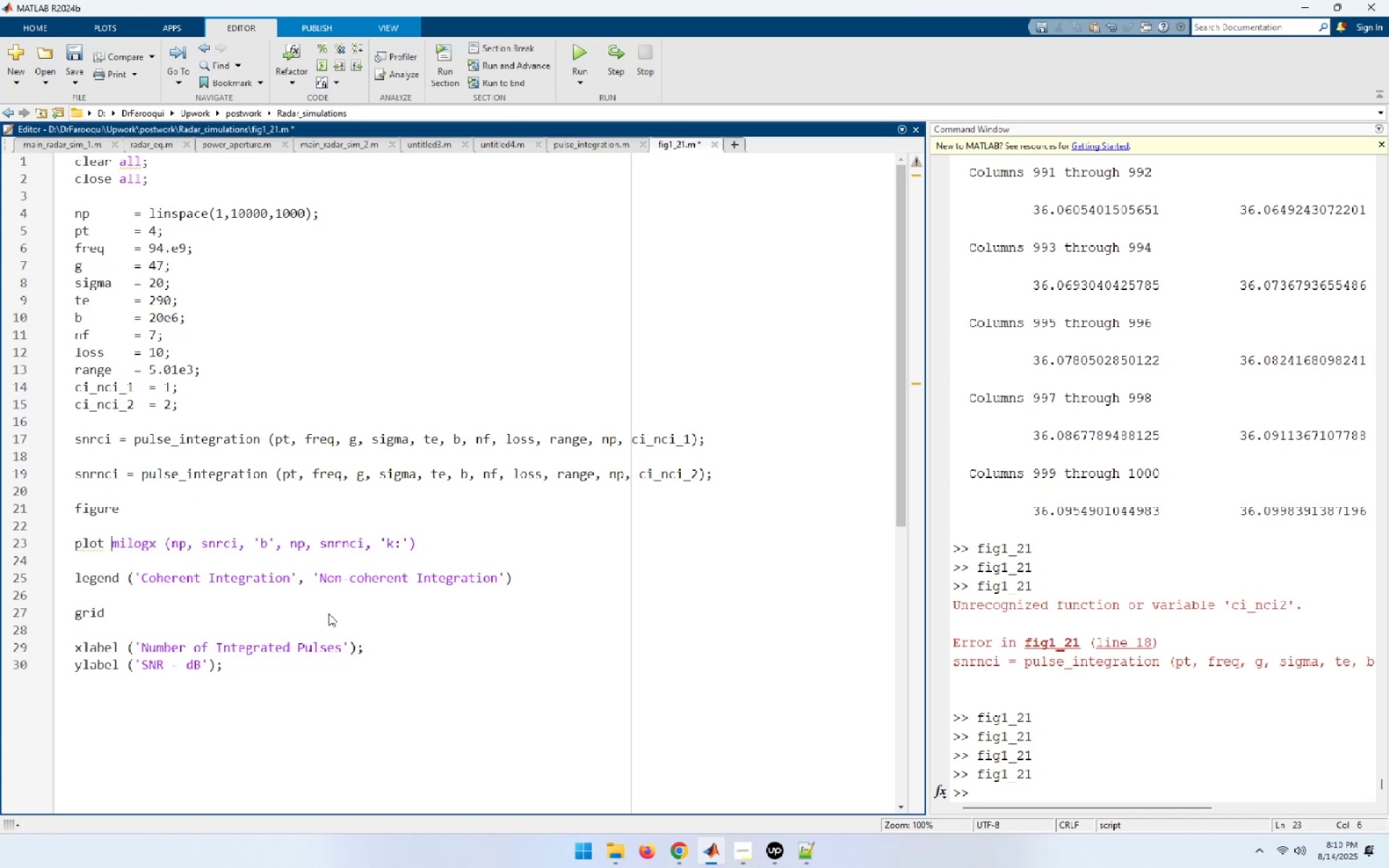 
key(Delete)
 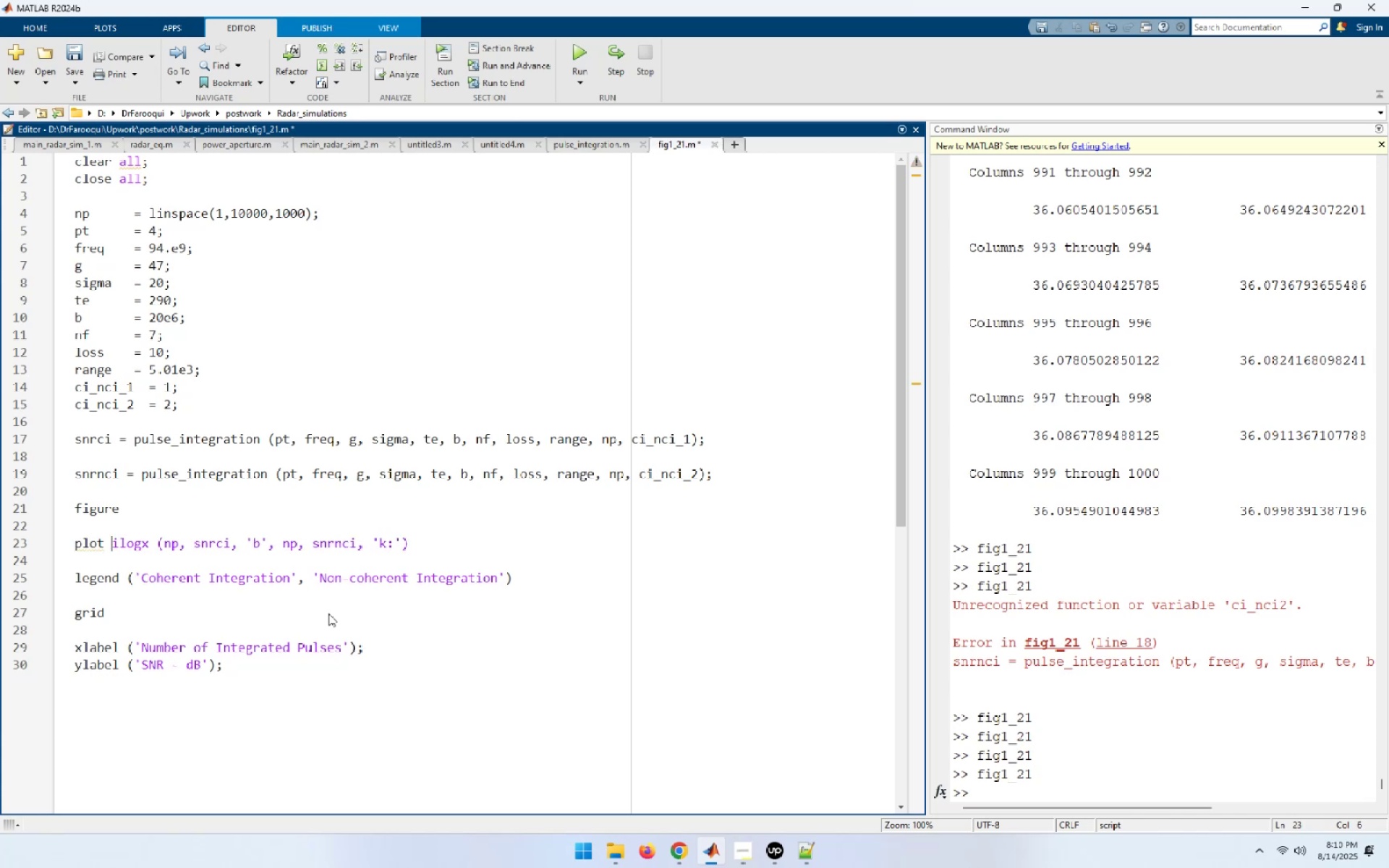 
key(Delete)
 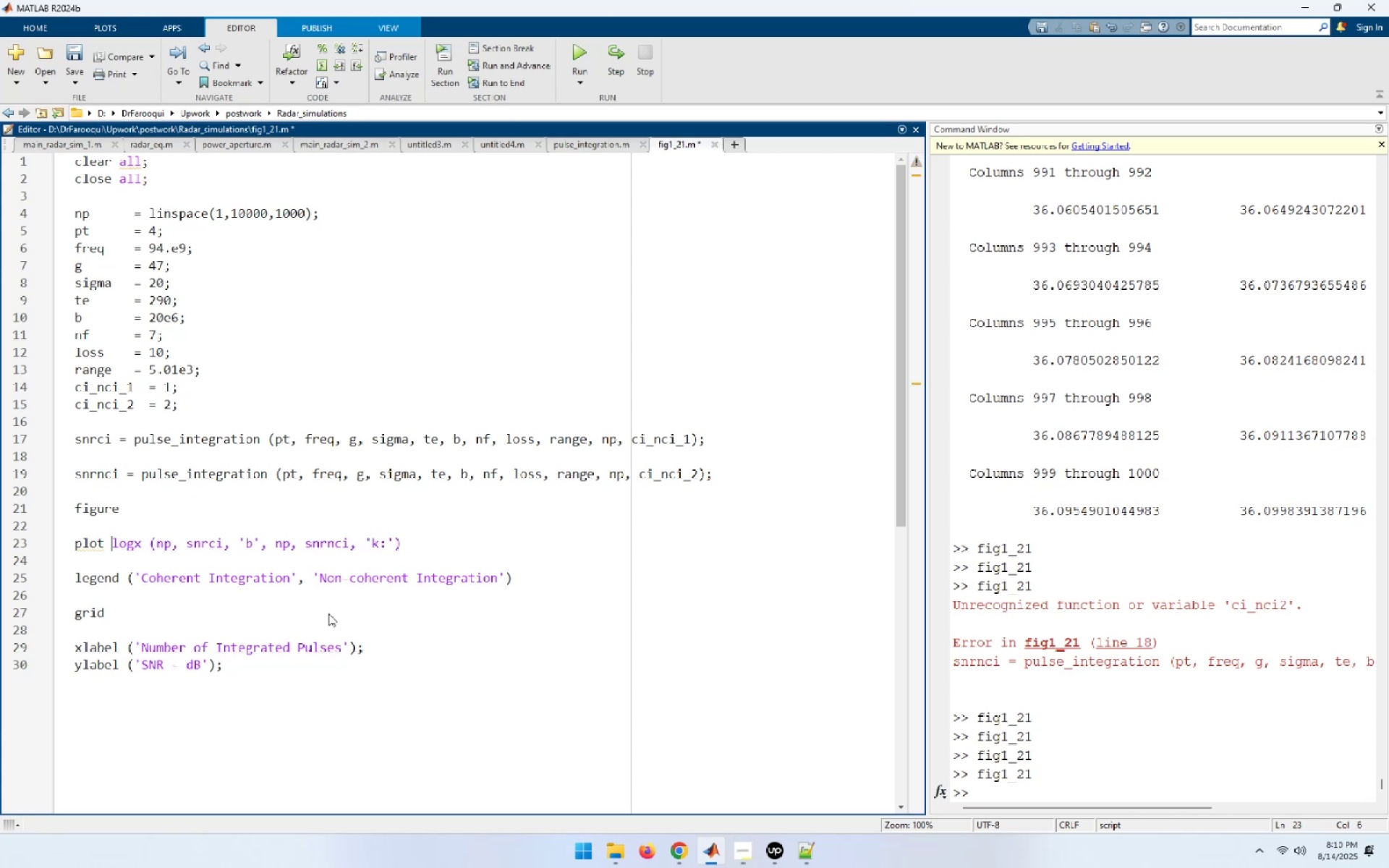 
key(Delete)
 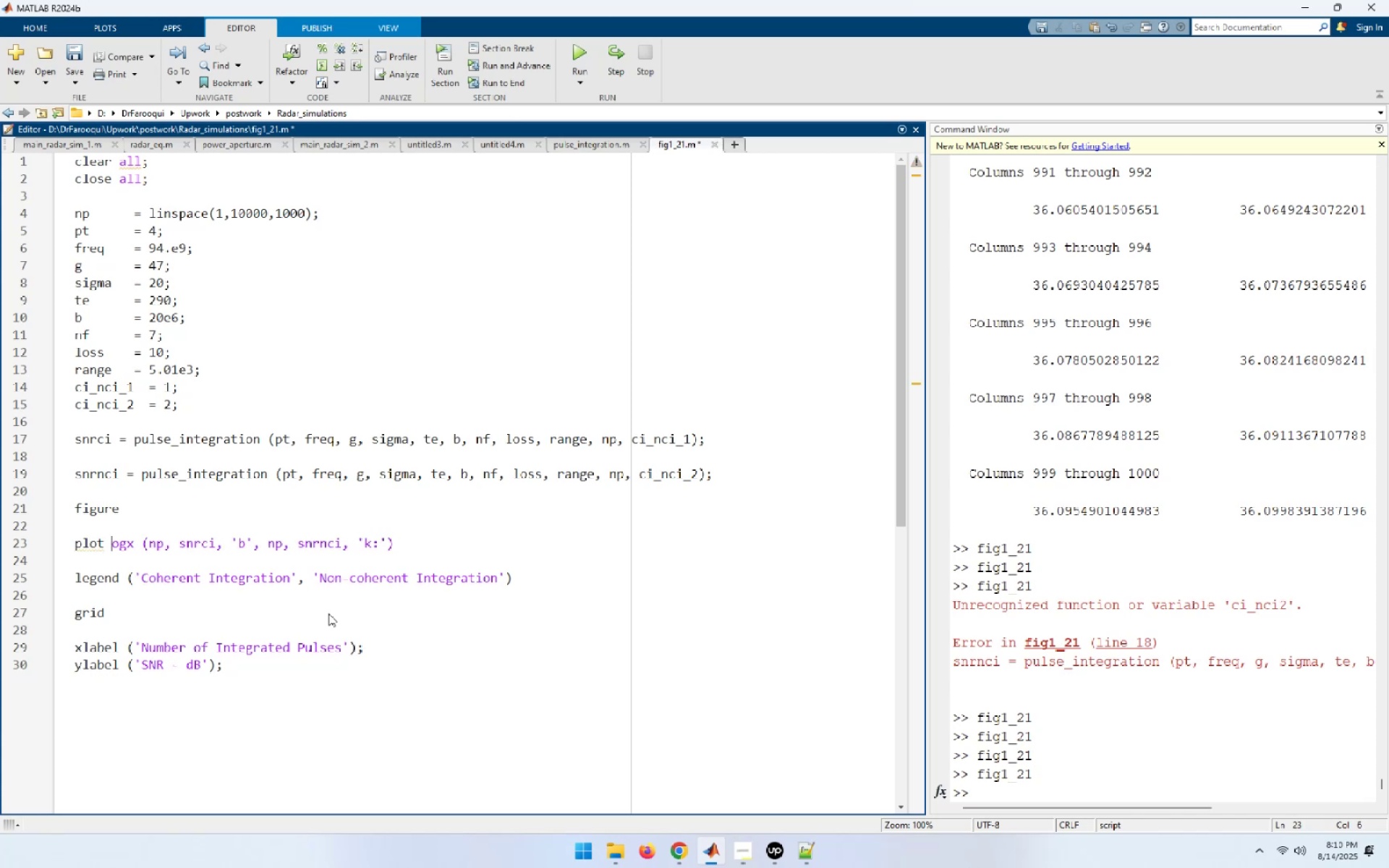 
key(Delete)
 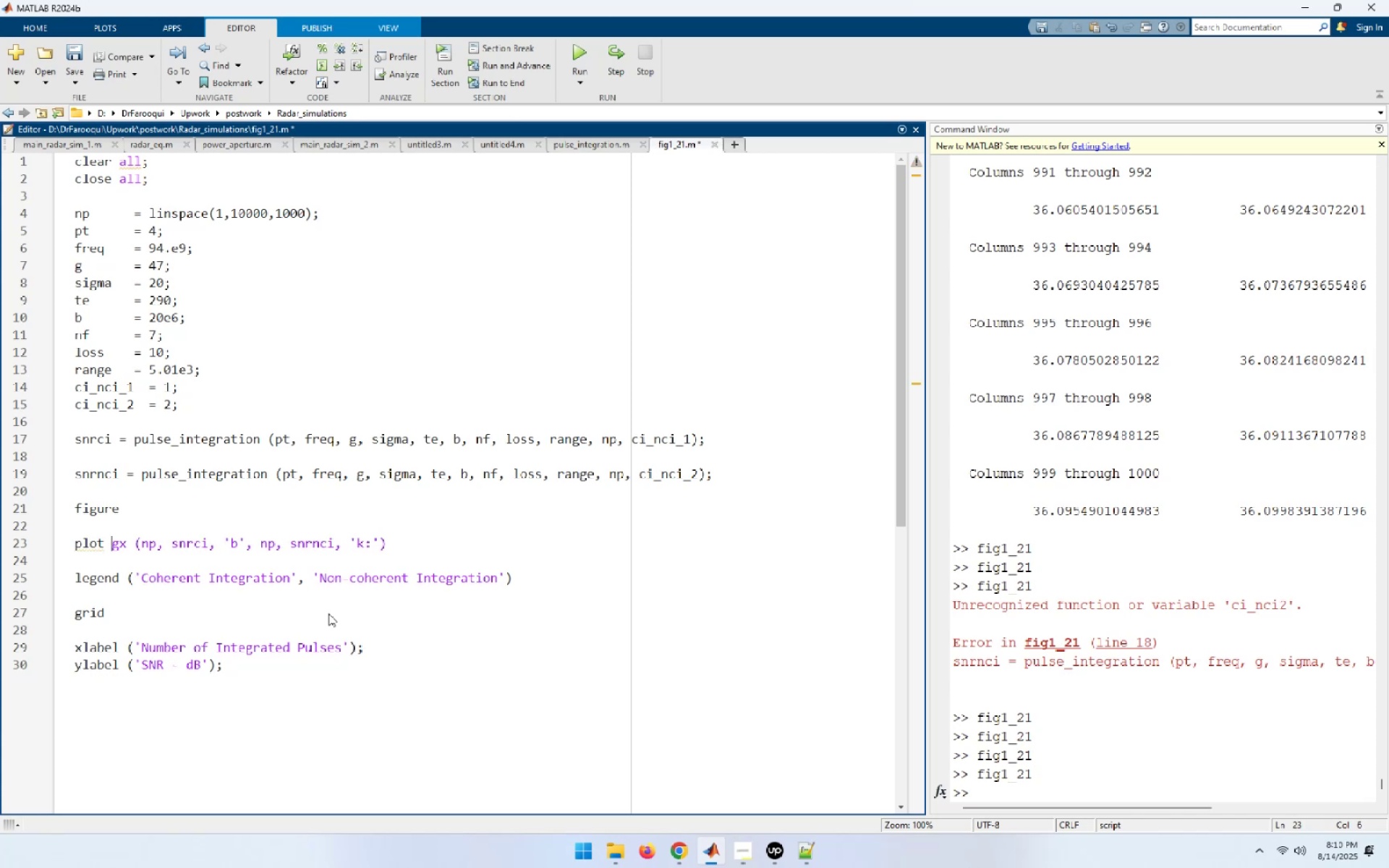 
key(Delete)
 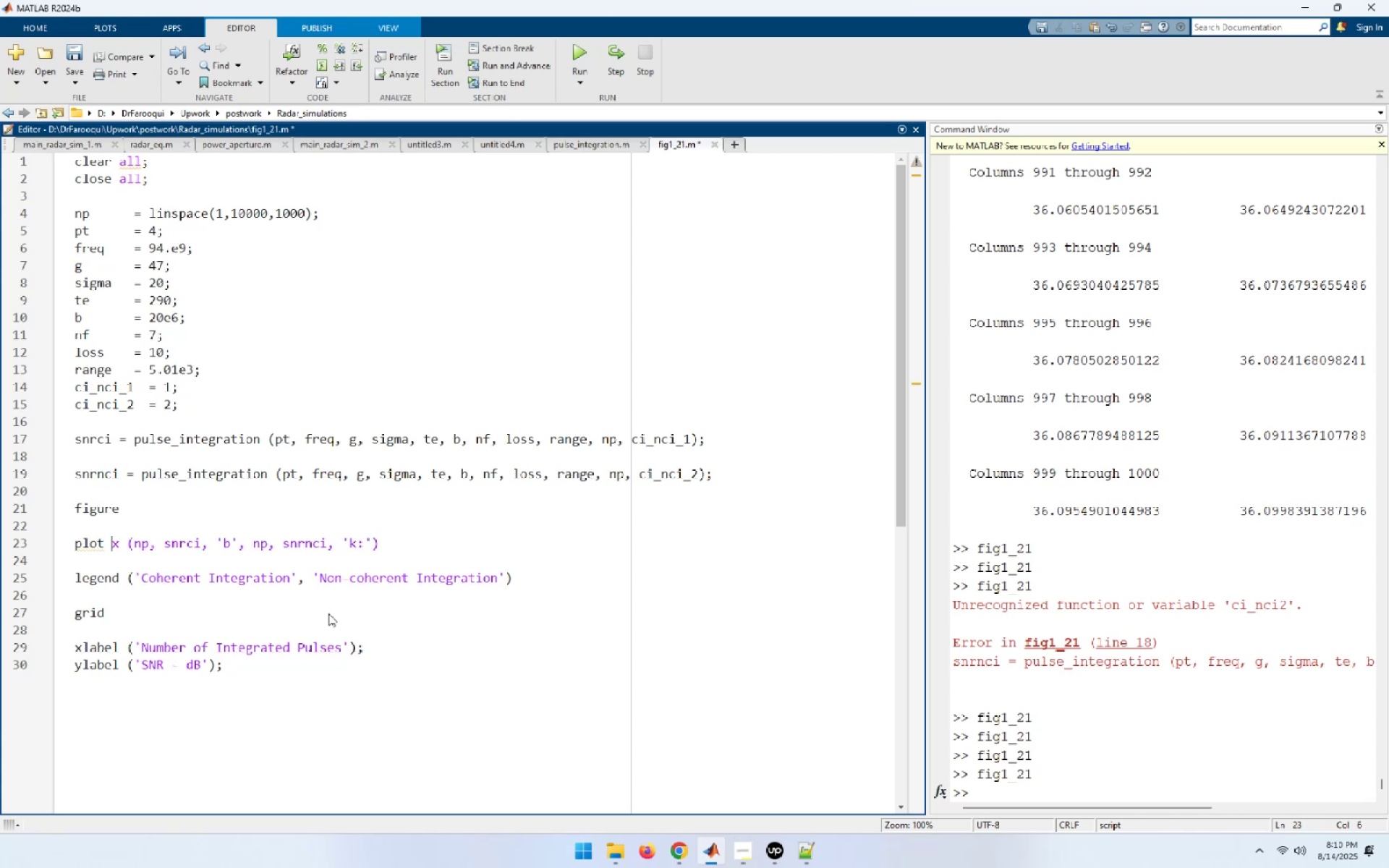 
key(Delete)
 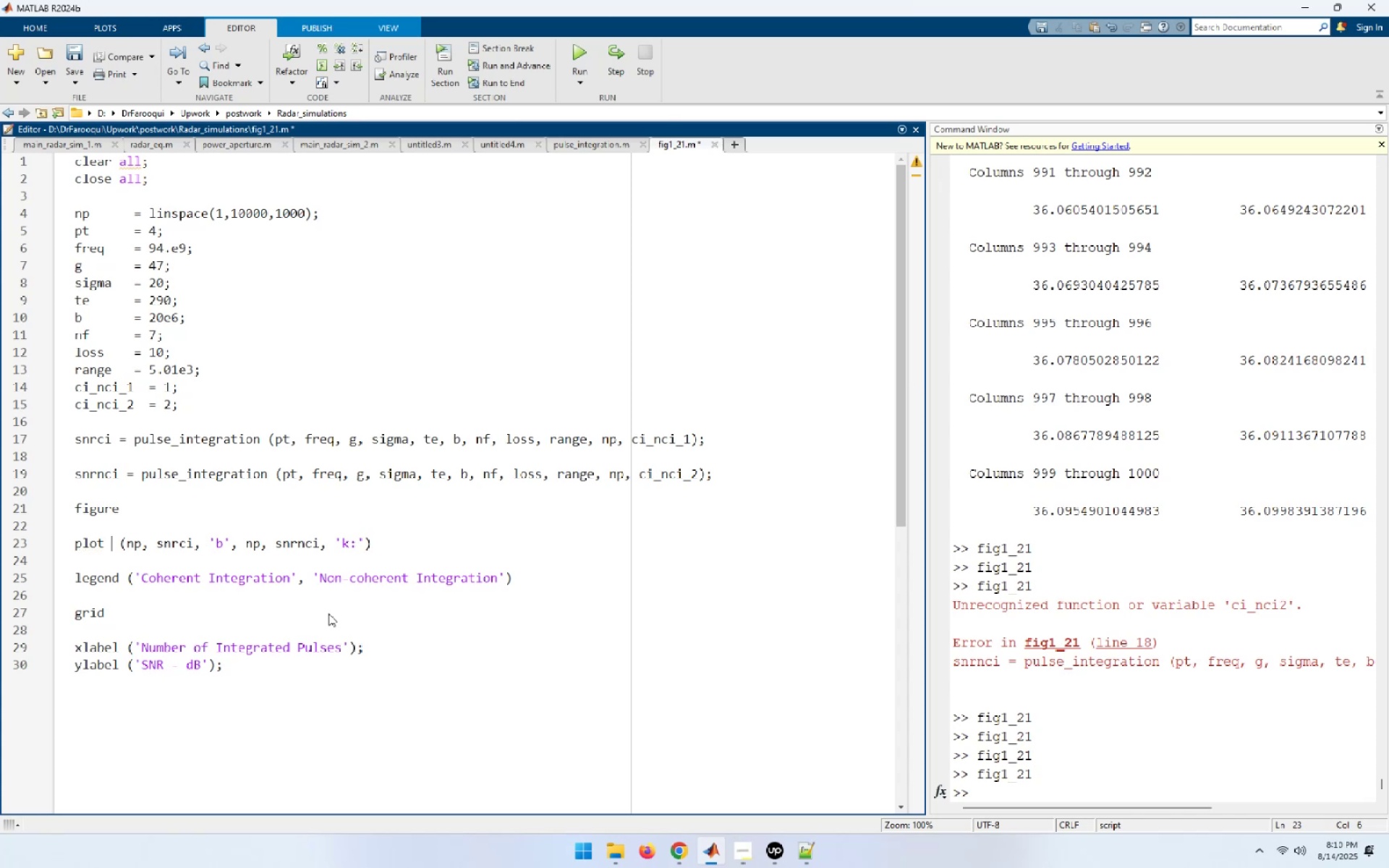 
key(Control+Z)
 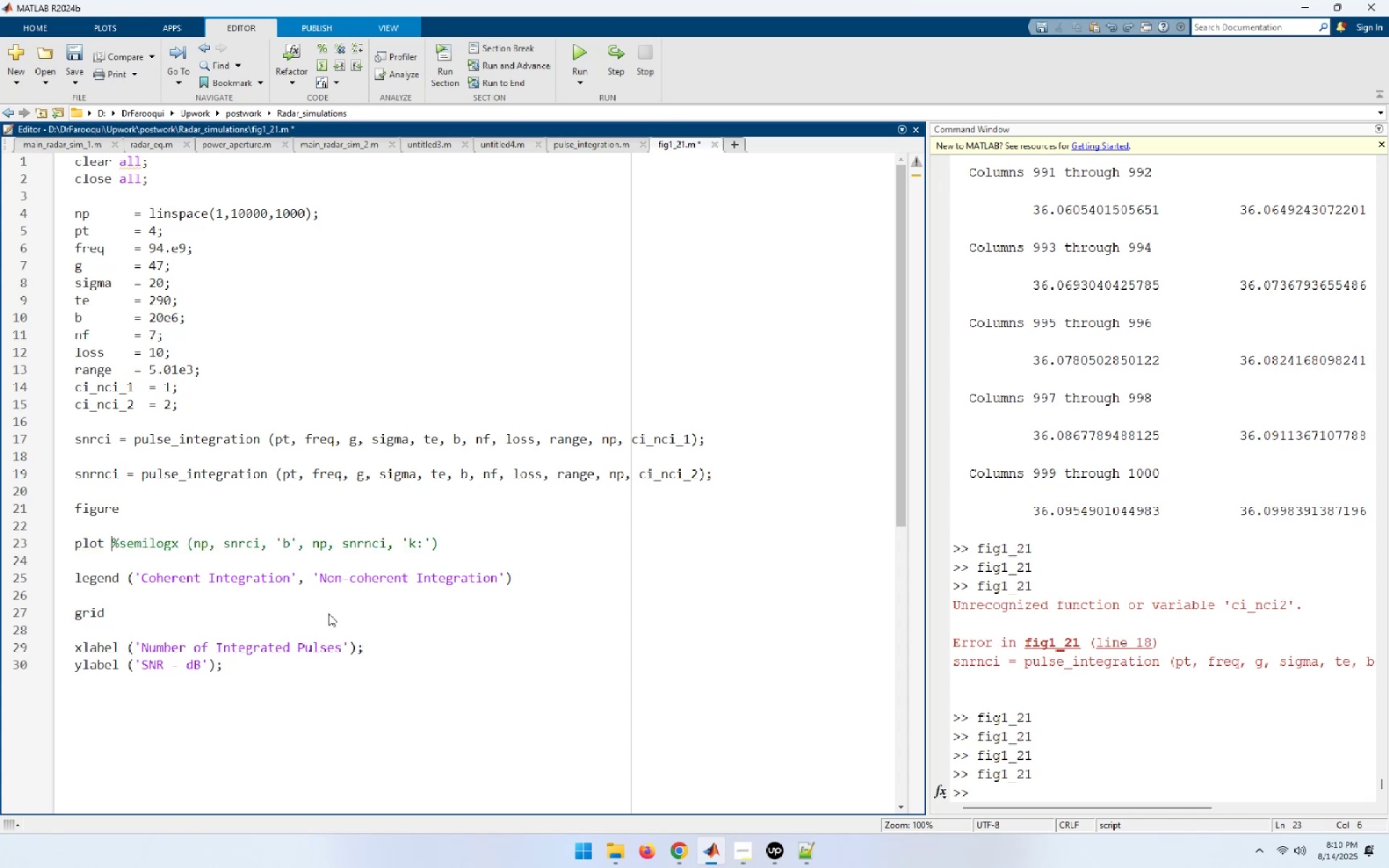 
key(Control+Z)
 